 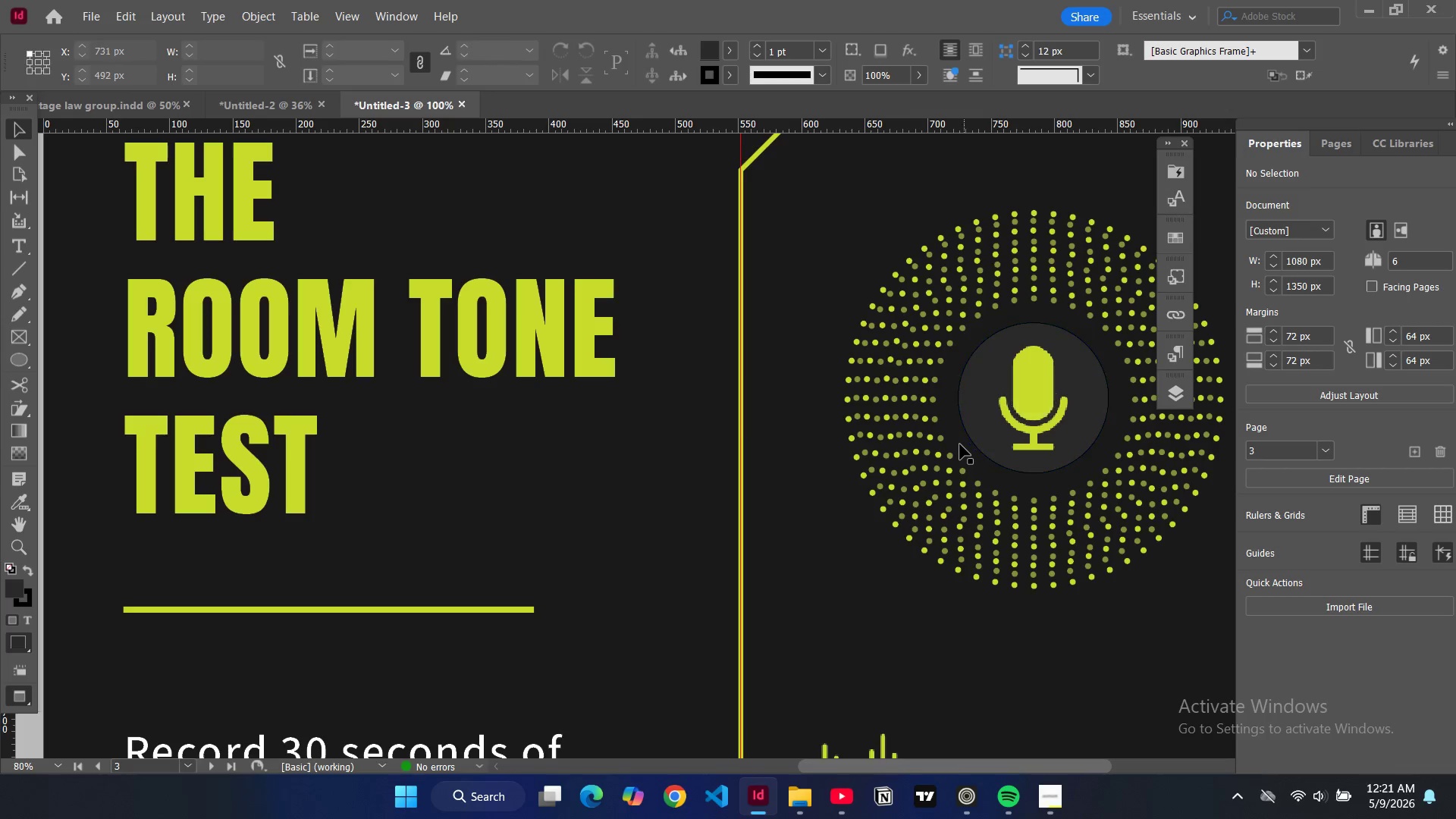 
left_click([943, 439])
 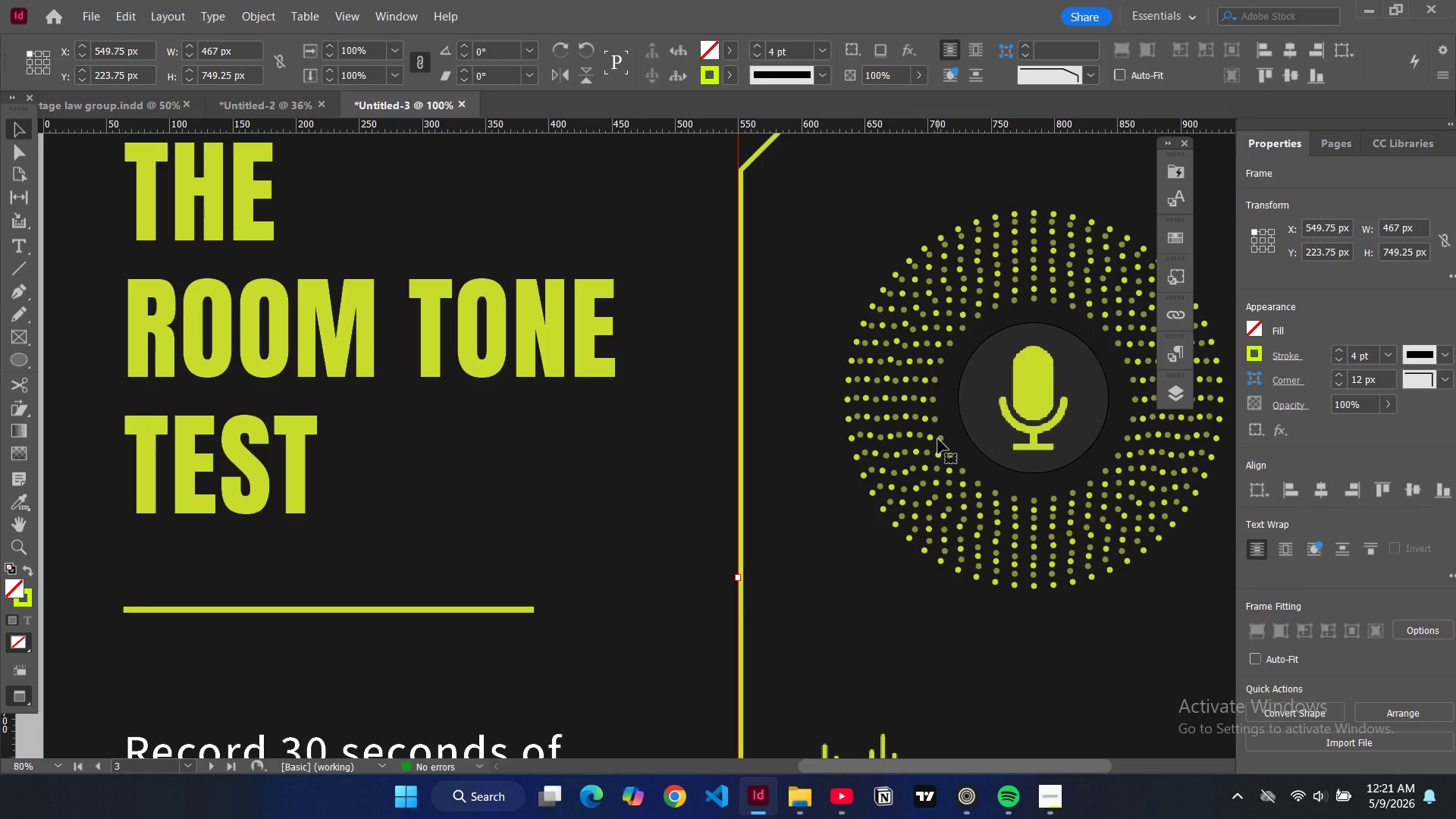 
double_click([938, 439])
 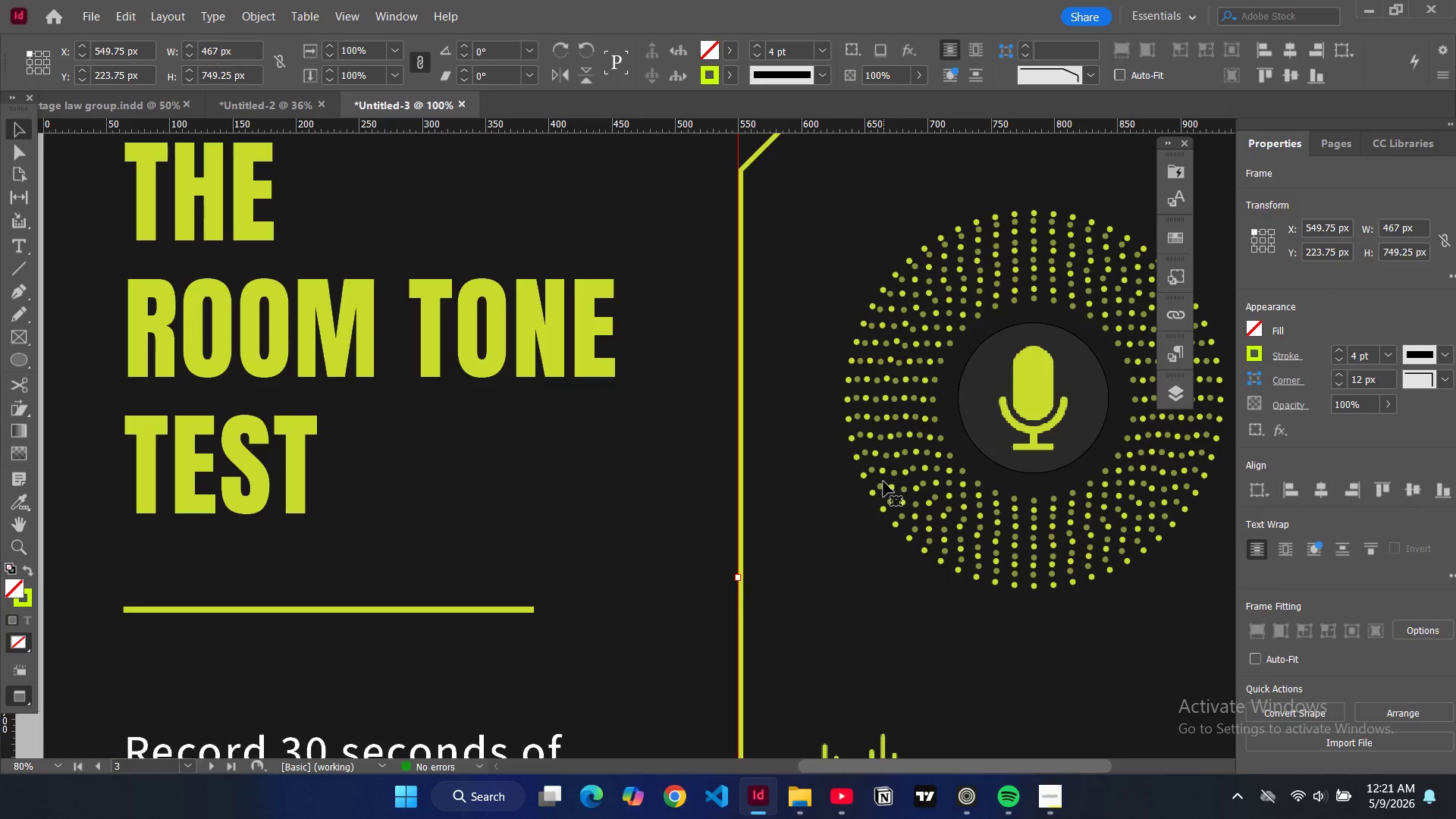 
double_click([883, 482])
 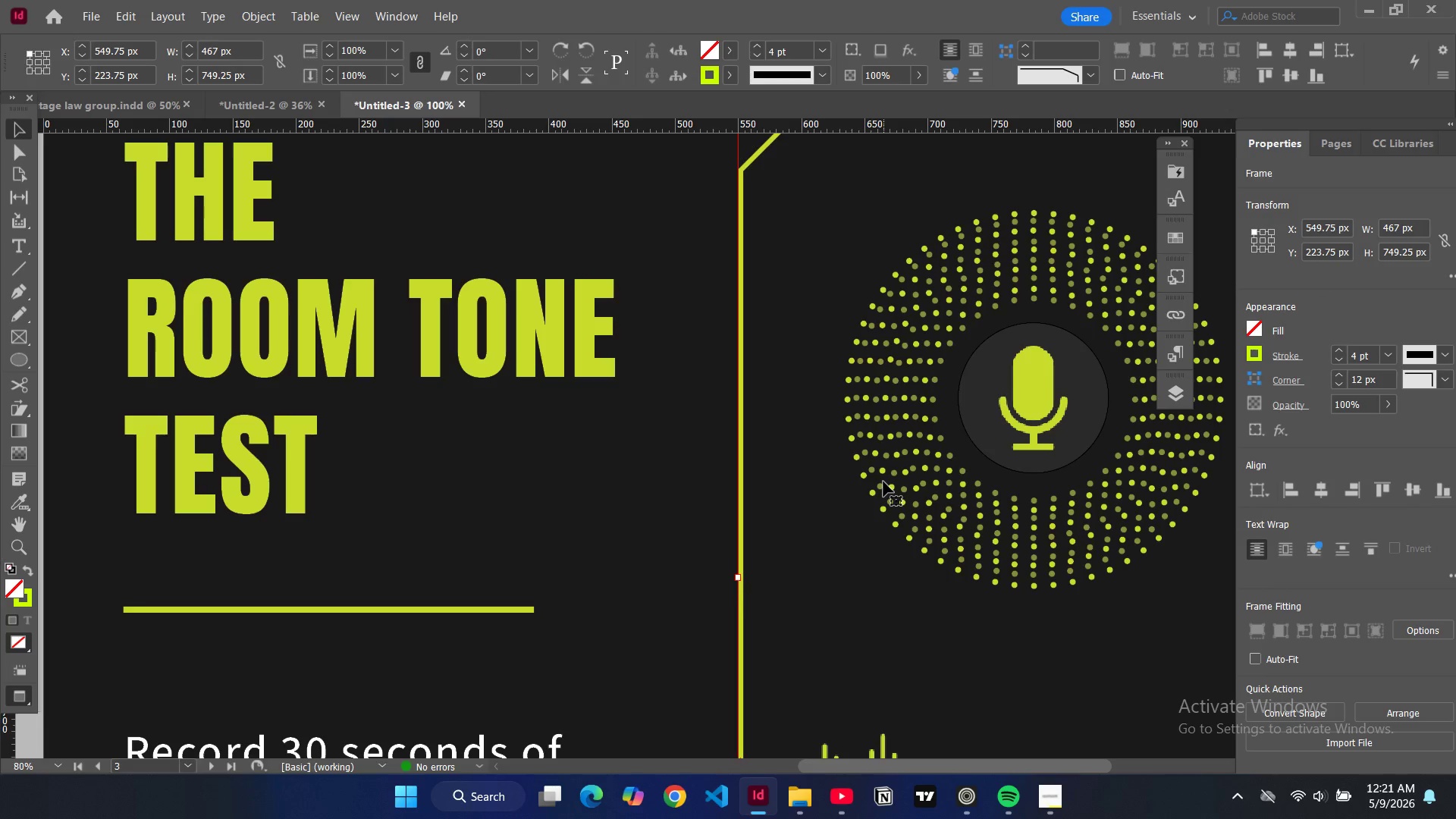 
triple_click([883, 482])
 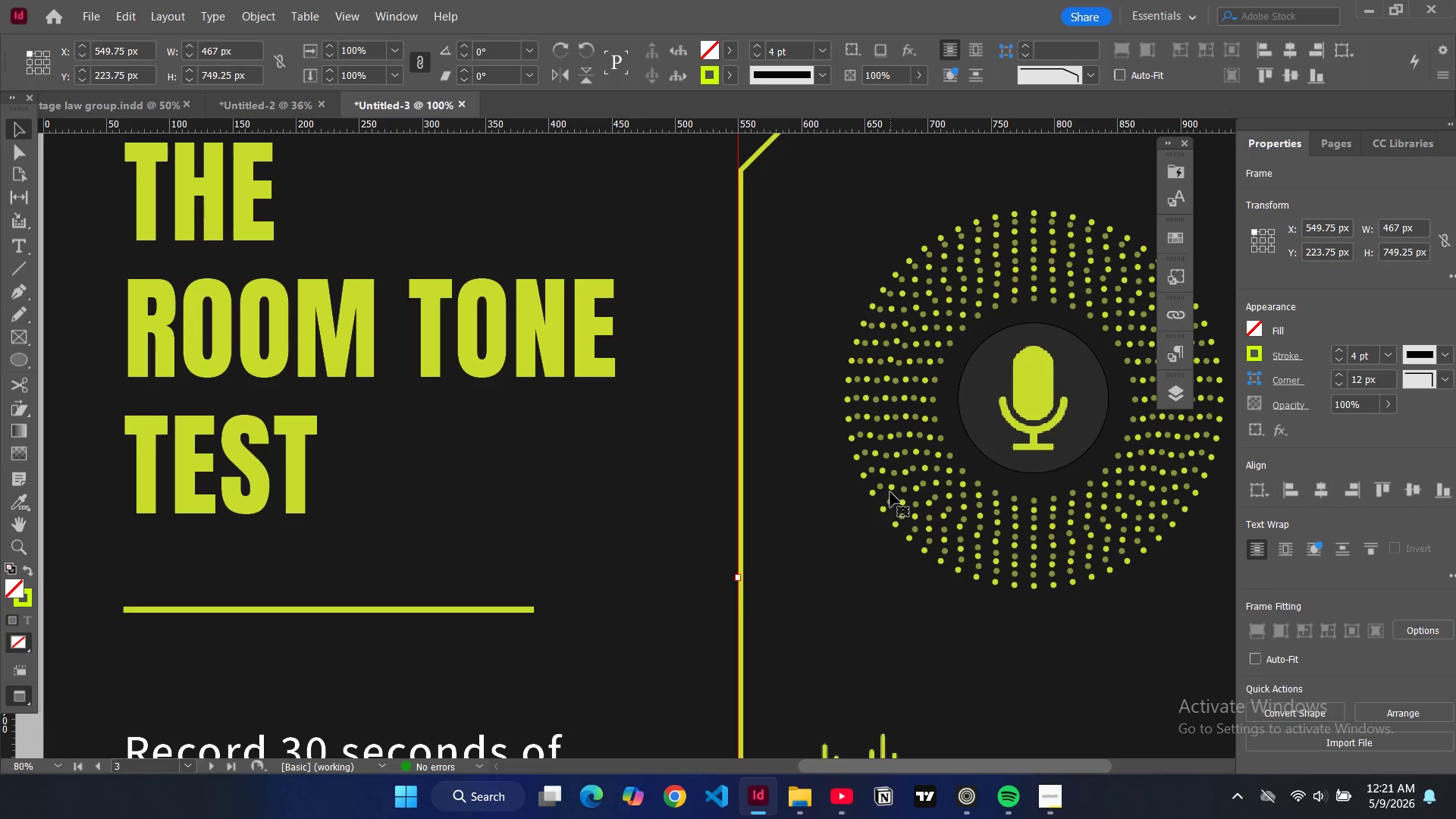 
double_click([890, 492])
 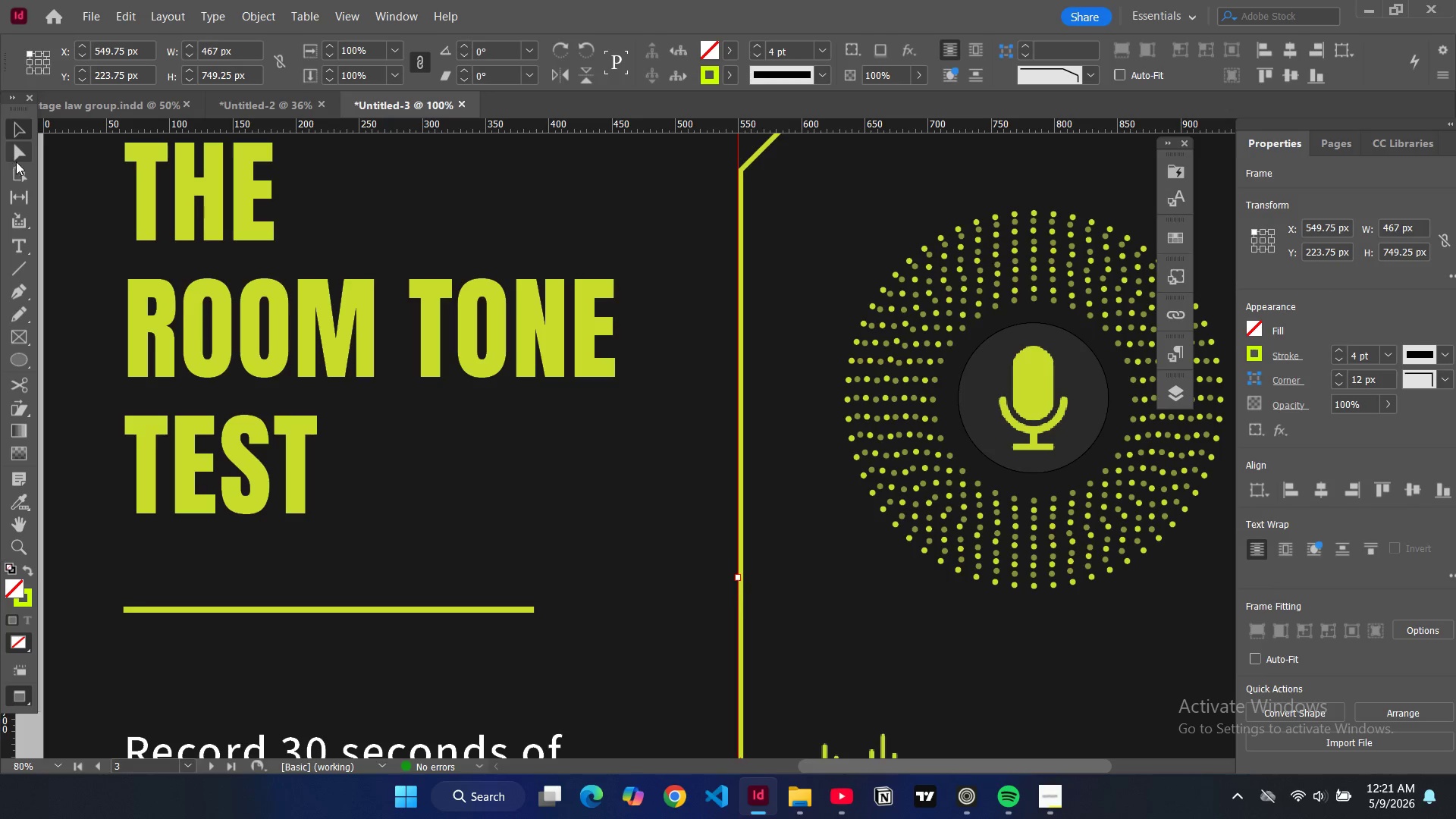 
left_click([17, 151])
 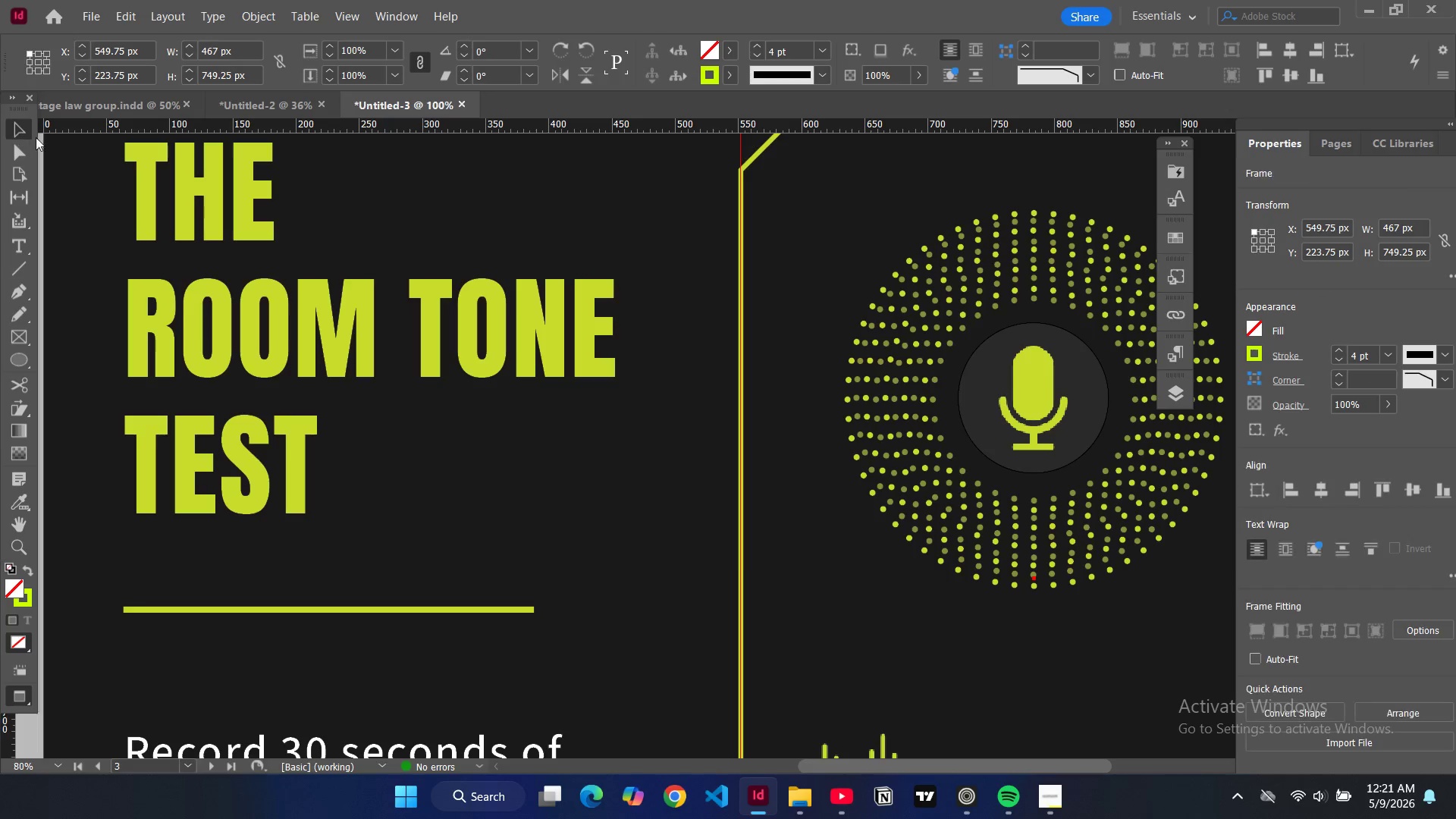 
double_click([21, 133])
 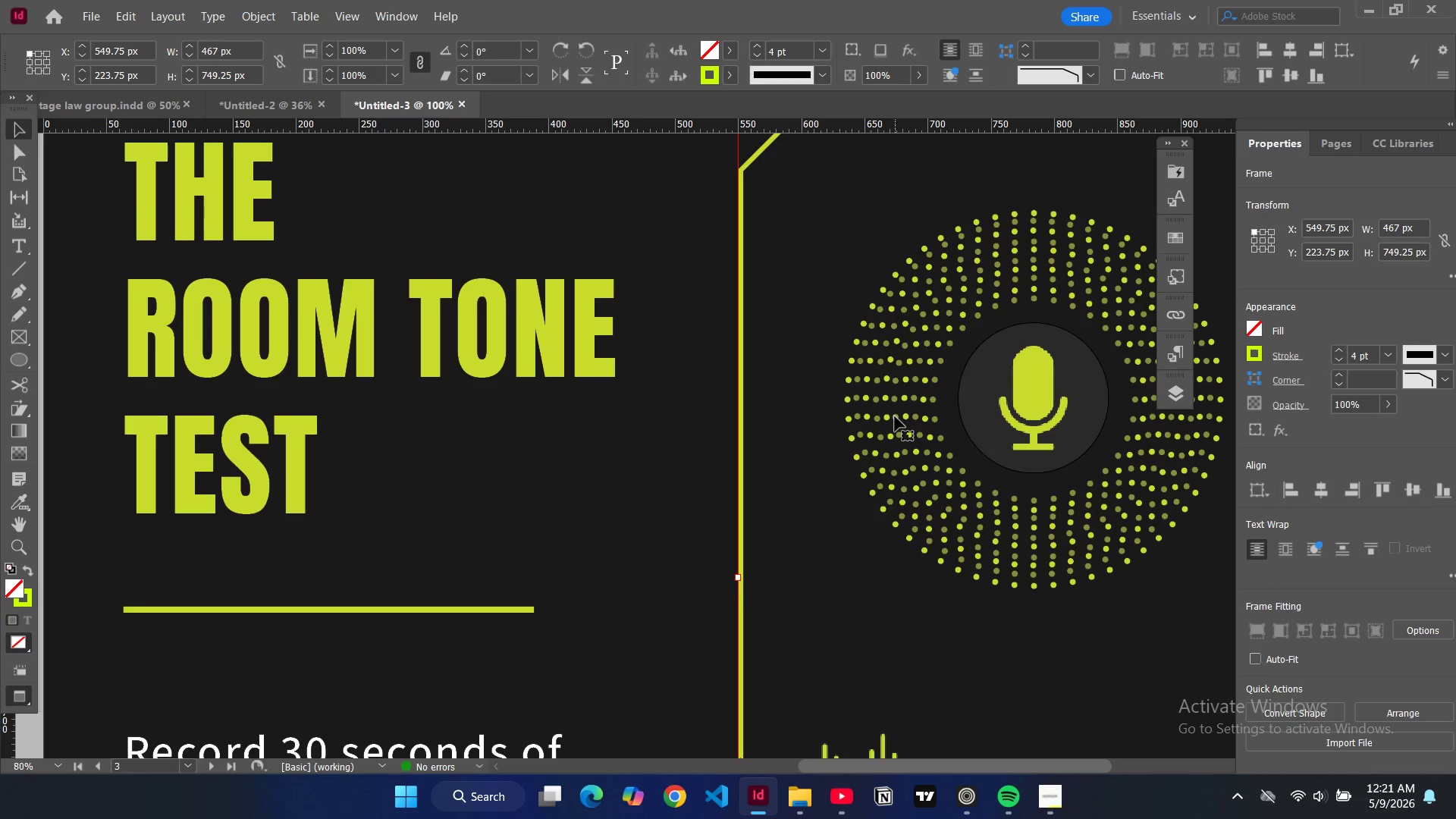 
double_click([895, 416])
 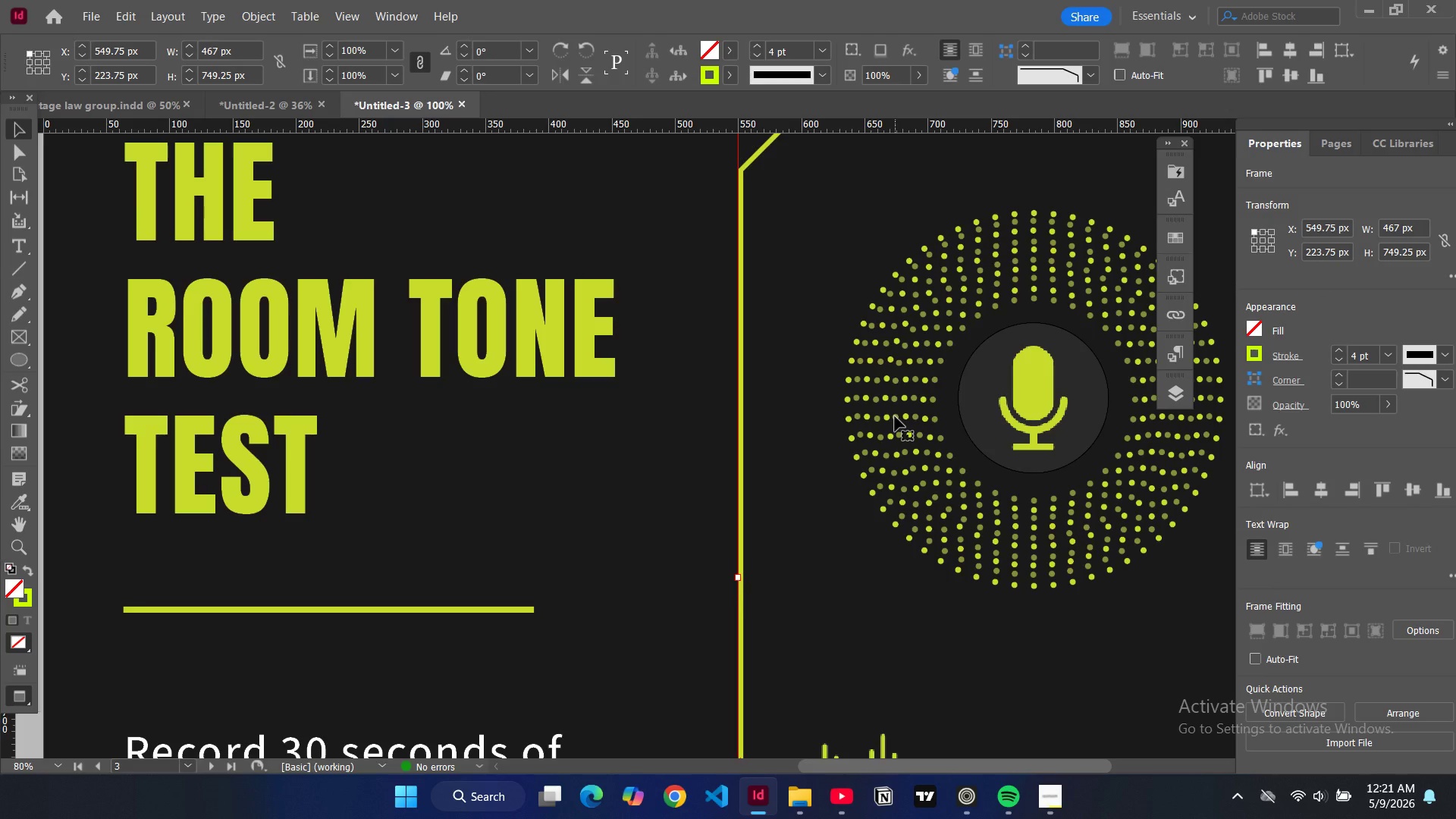 
triple_click([895, 416])
 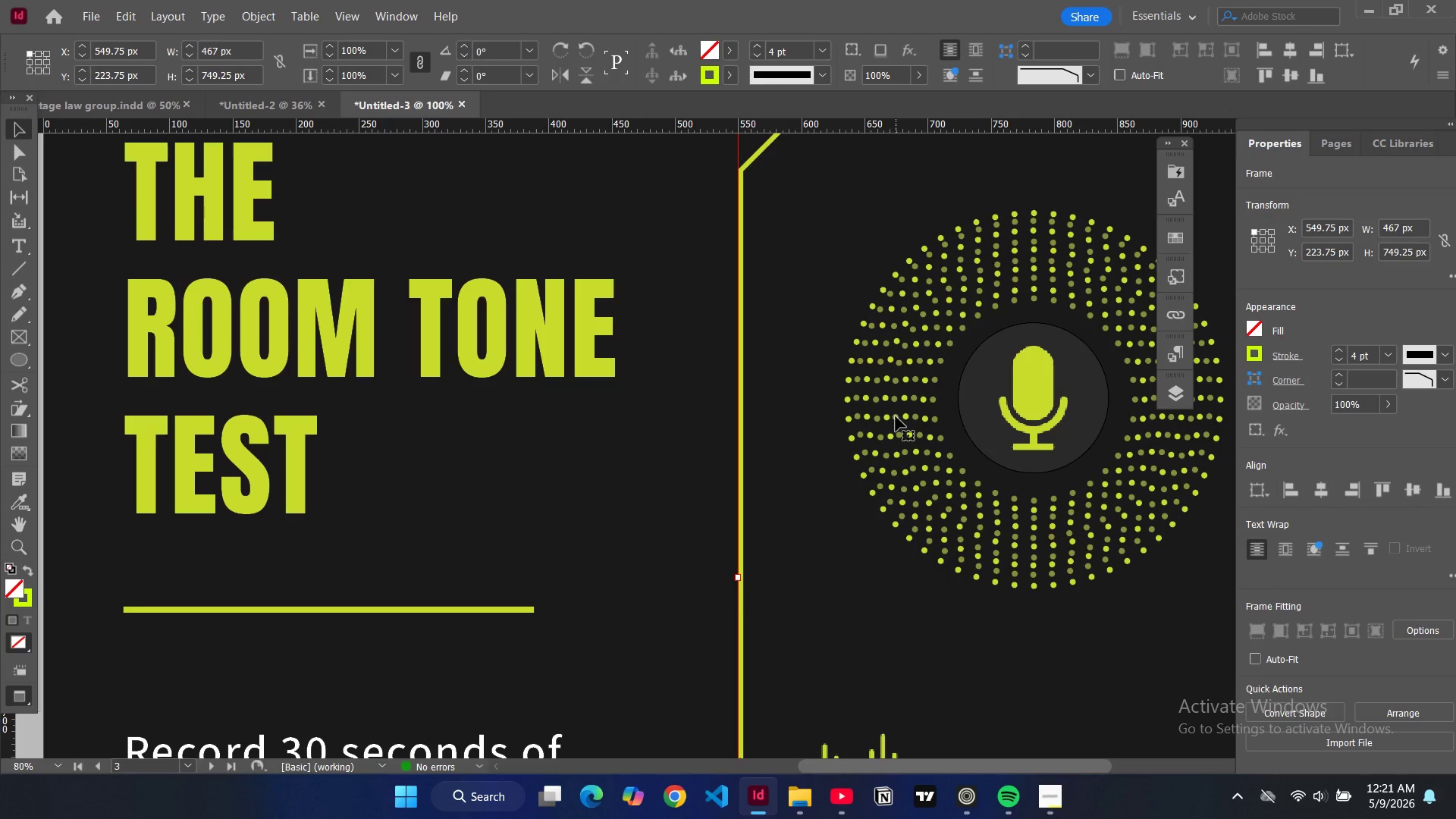 
triple_click([895, 416])
 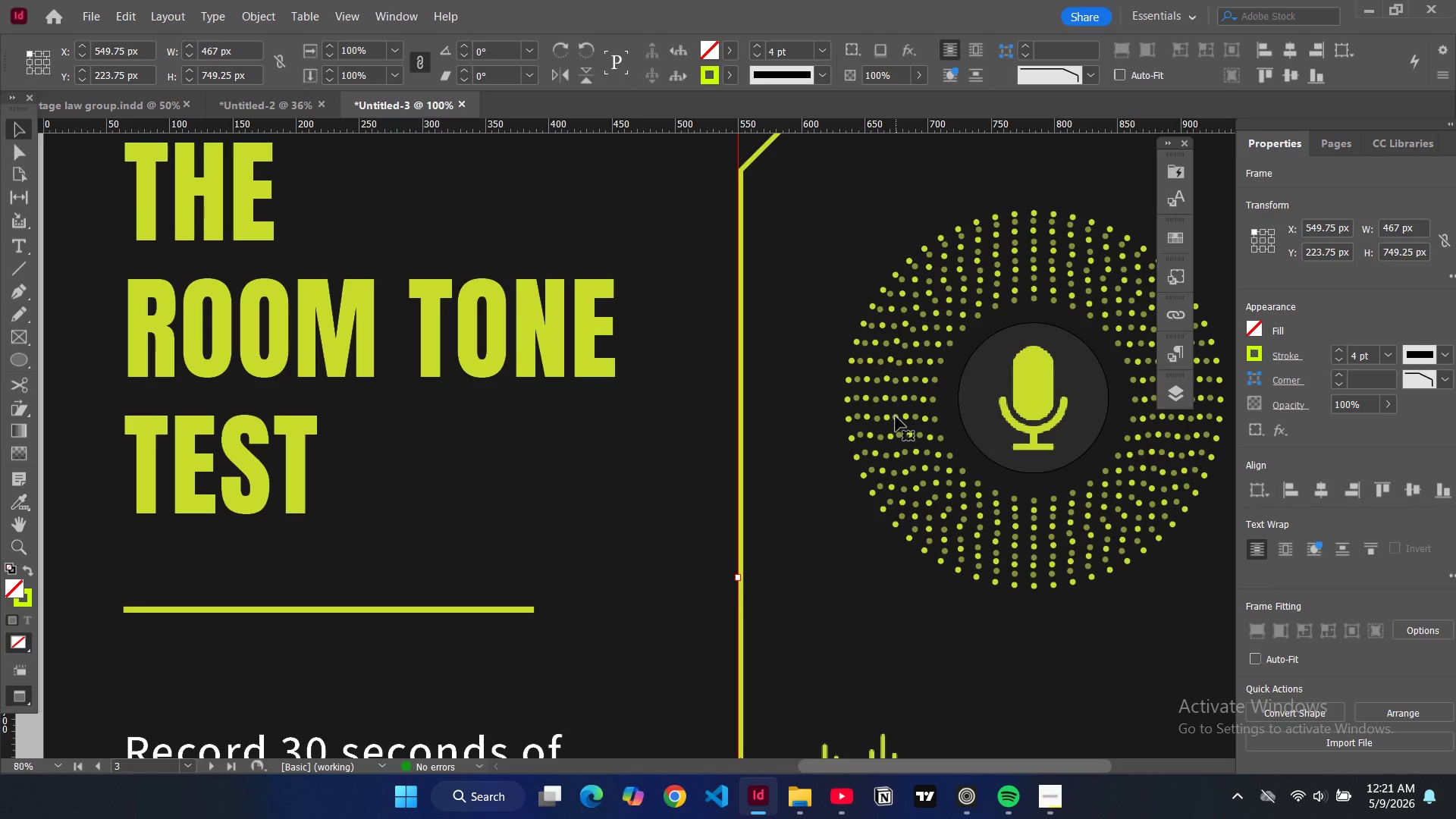 
triple_click([896, 416])
 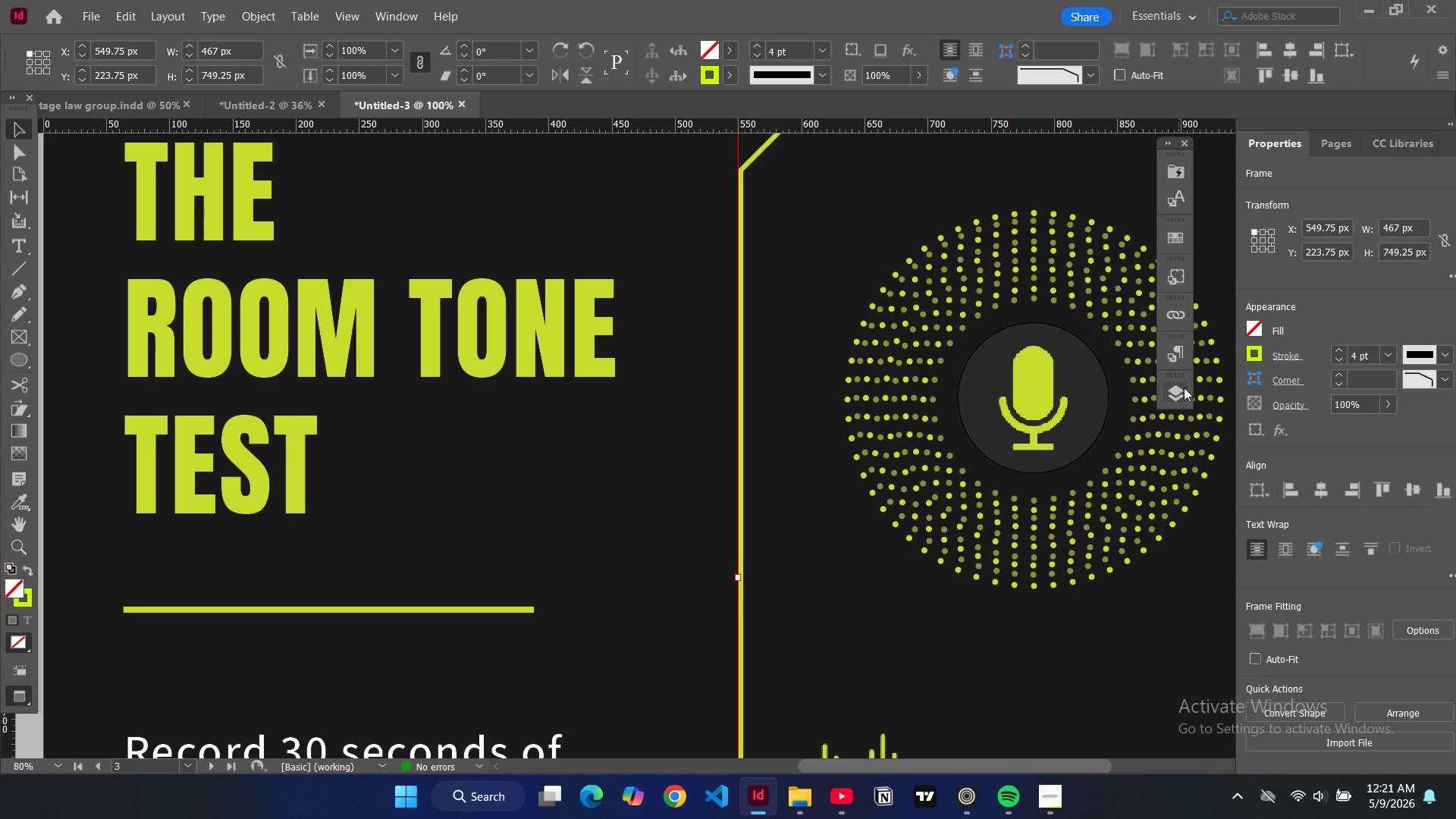 
left_click([1184, 388])
 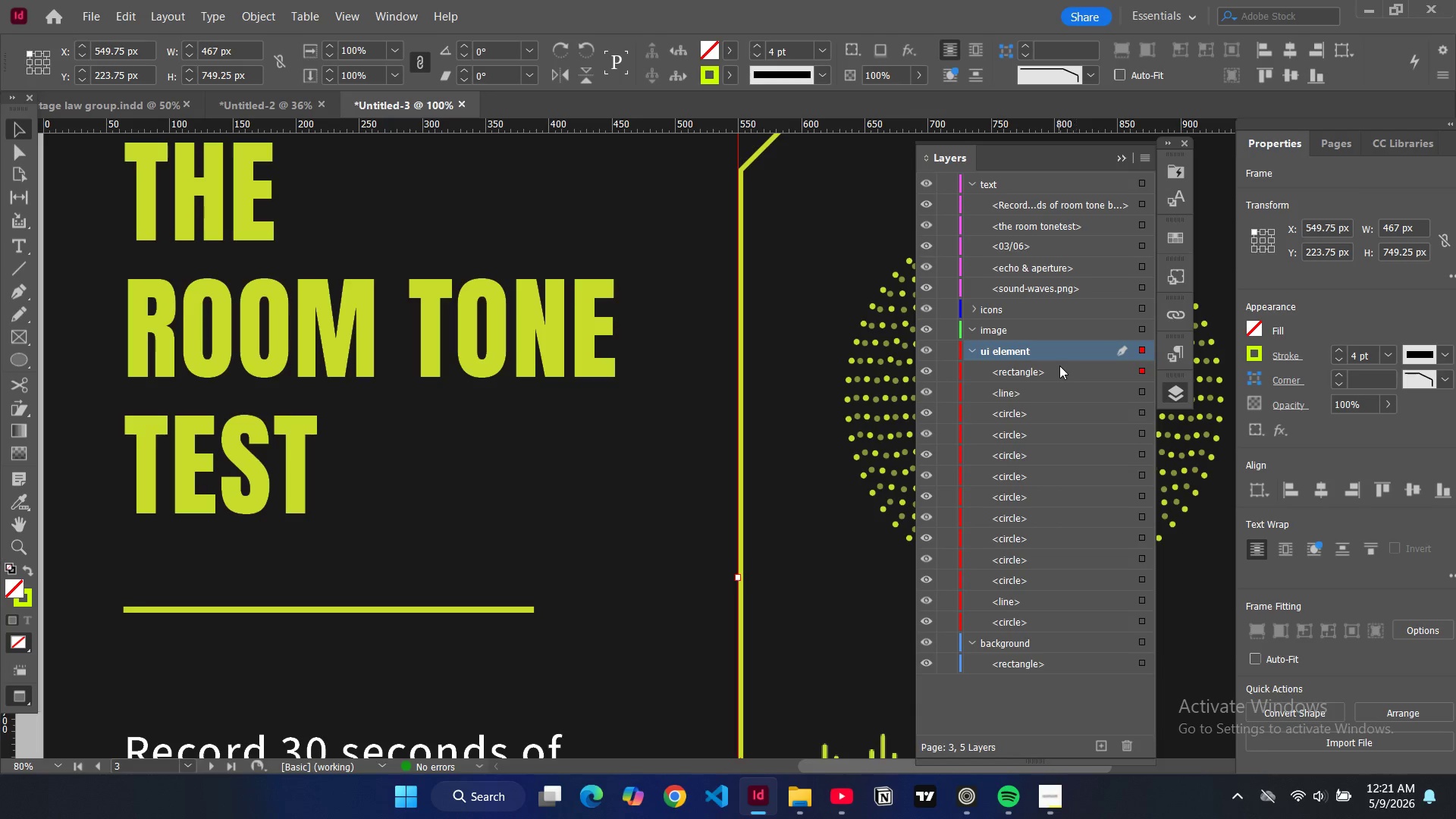 
left_click_drag(start_coordinate=[1059, 371], to_coordinate=[1078, 625])
 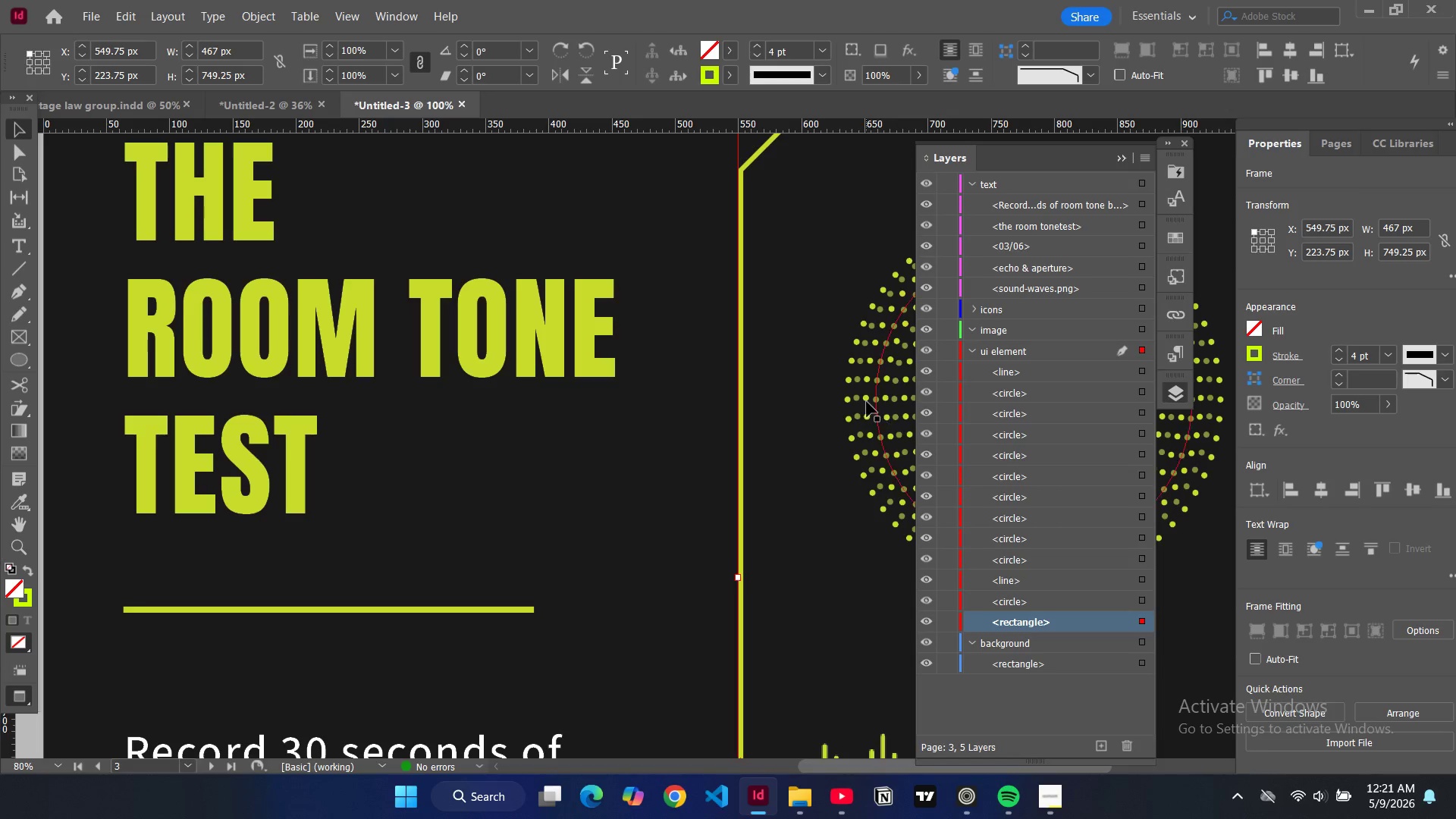 
left_click([867, 402])
 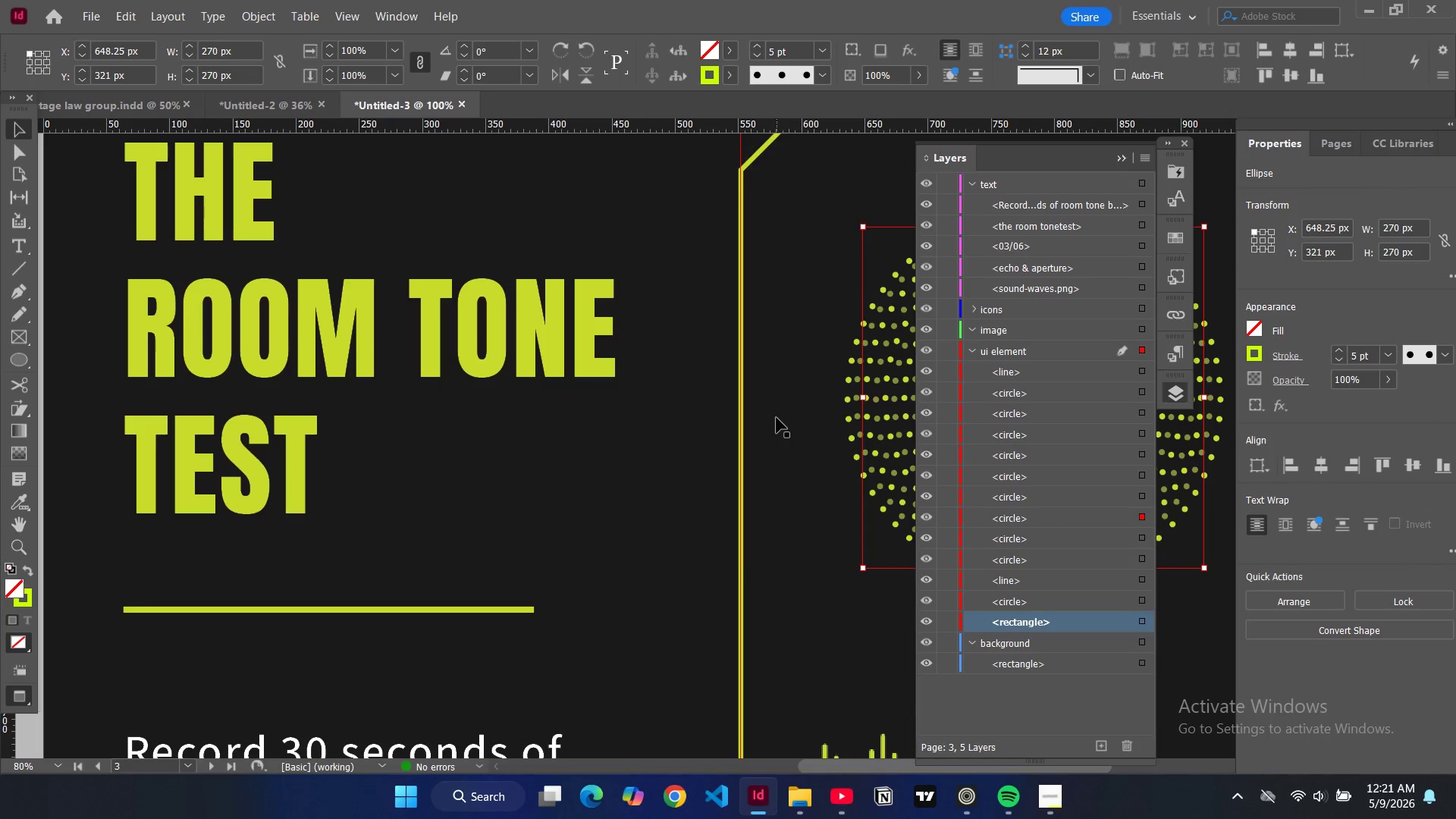 
left_click([777, 418])
 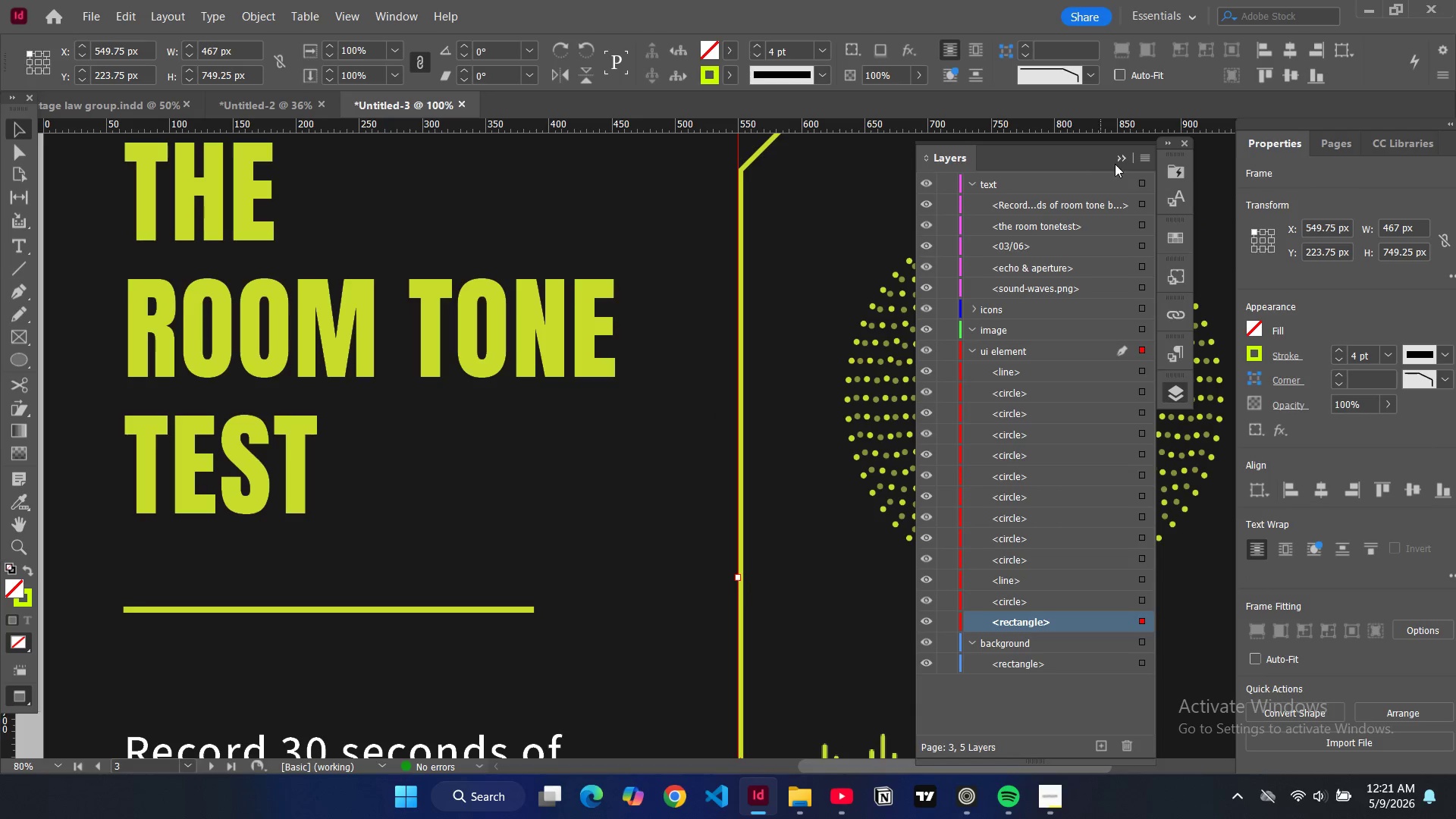 
left_click([1116, 153])
 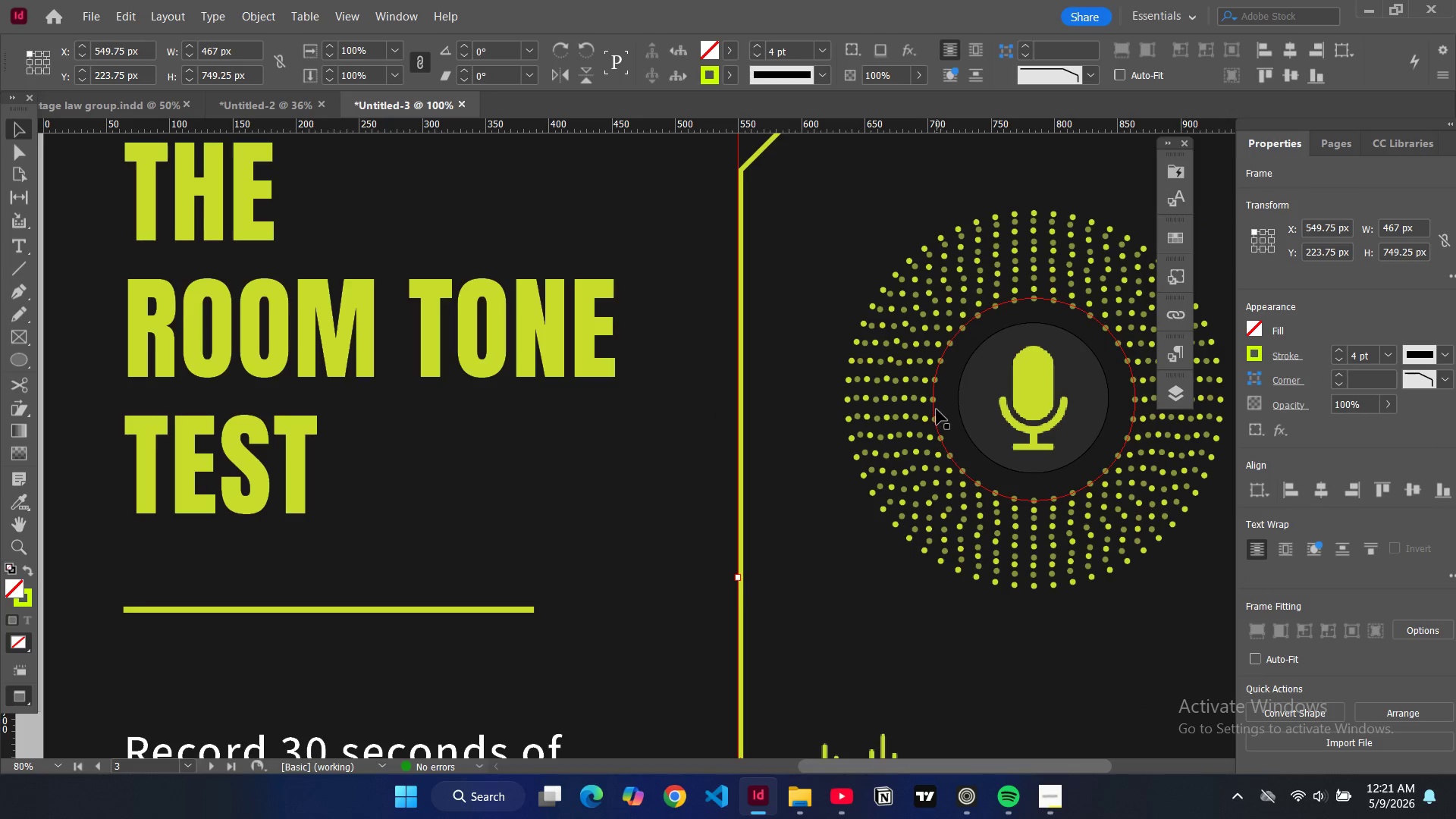 
left_click([937, 410])
 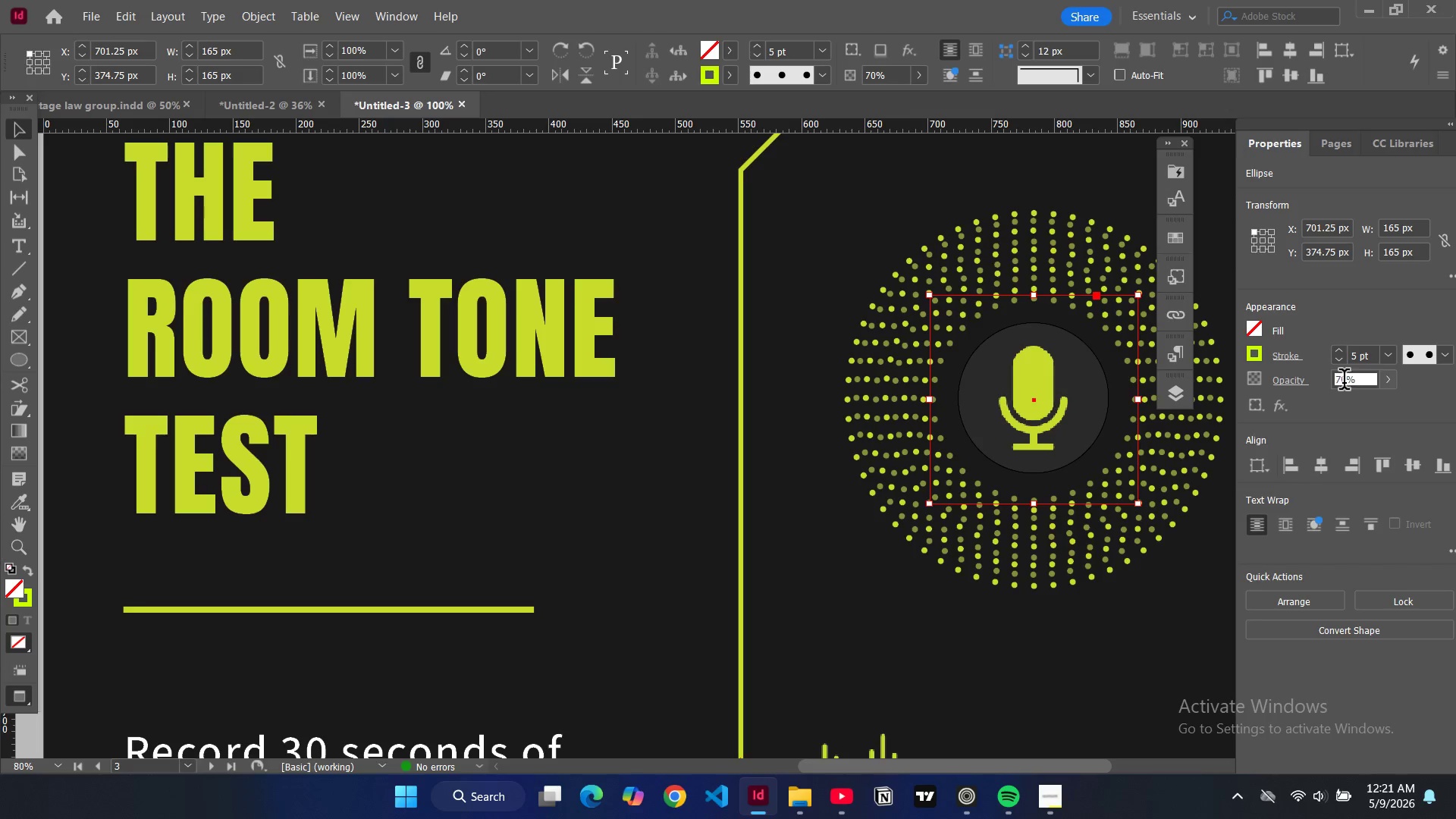 
double_click([1344, 382])
 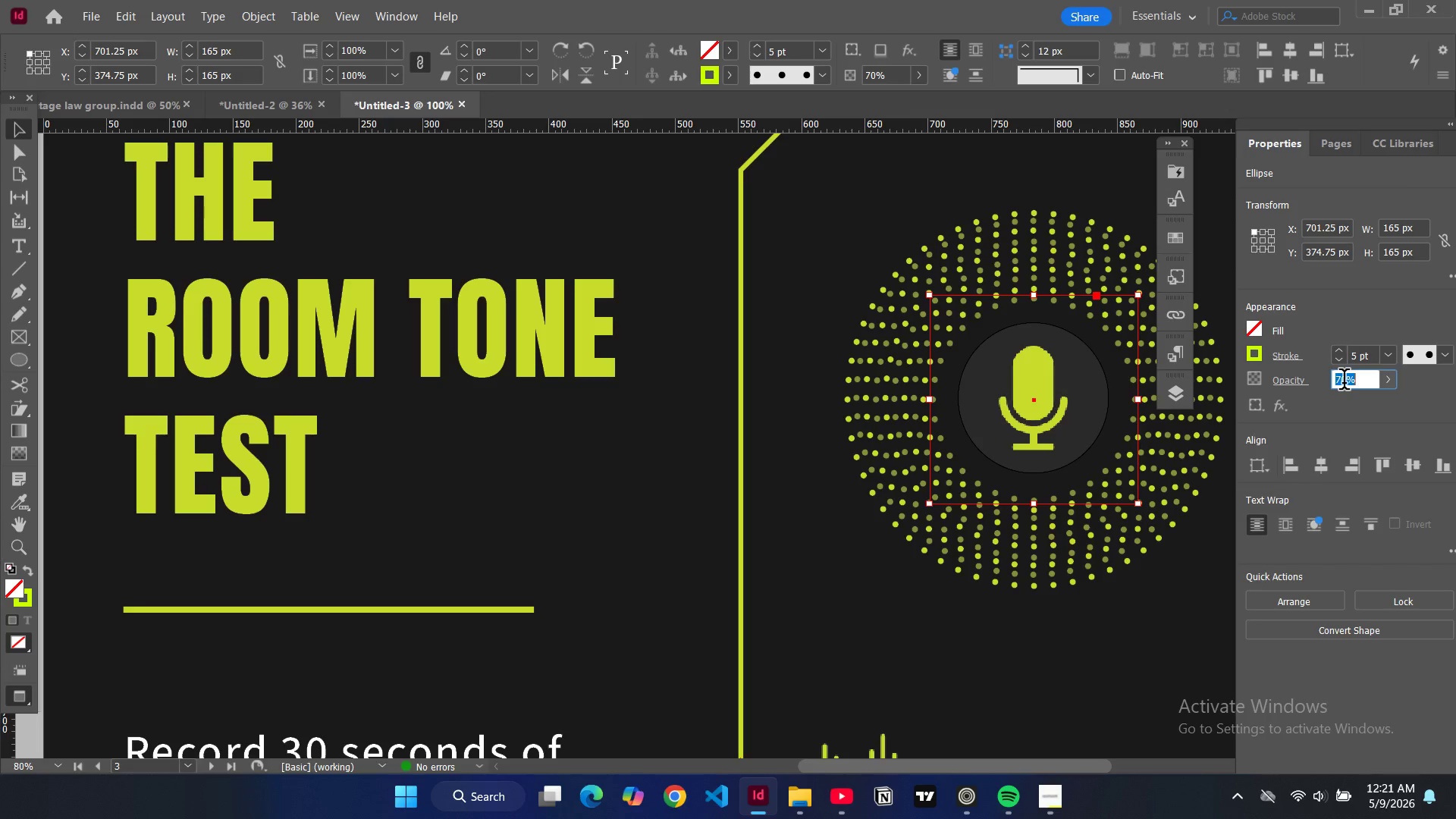 
triple_click([1344, 382])
 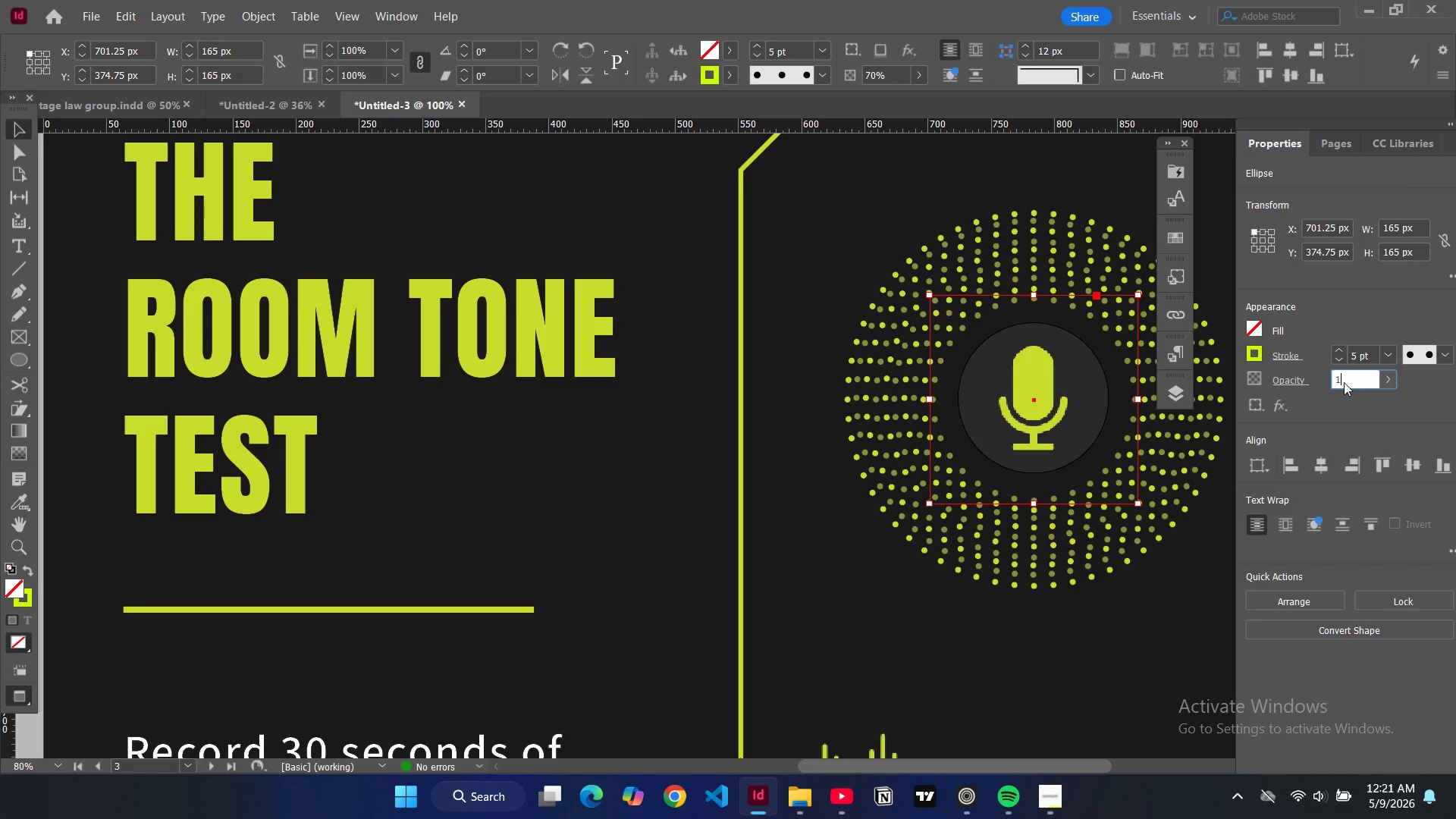 
type(100)
 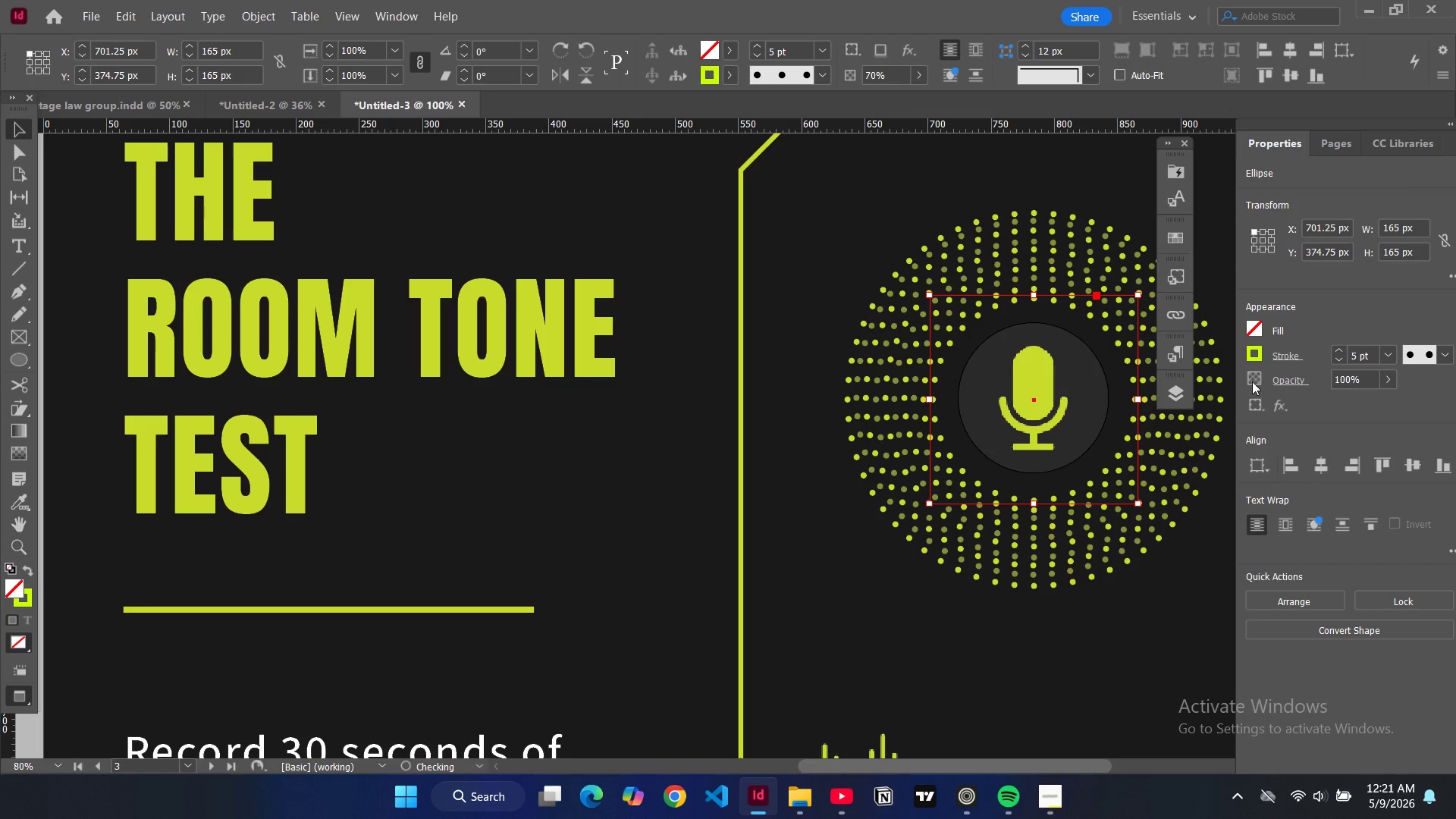 
key(Enter)
 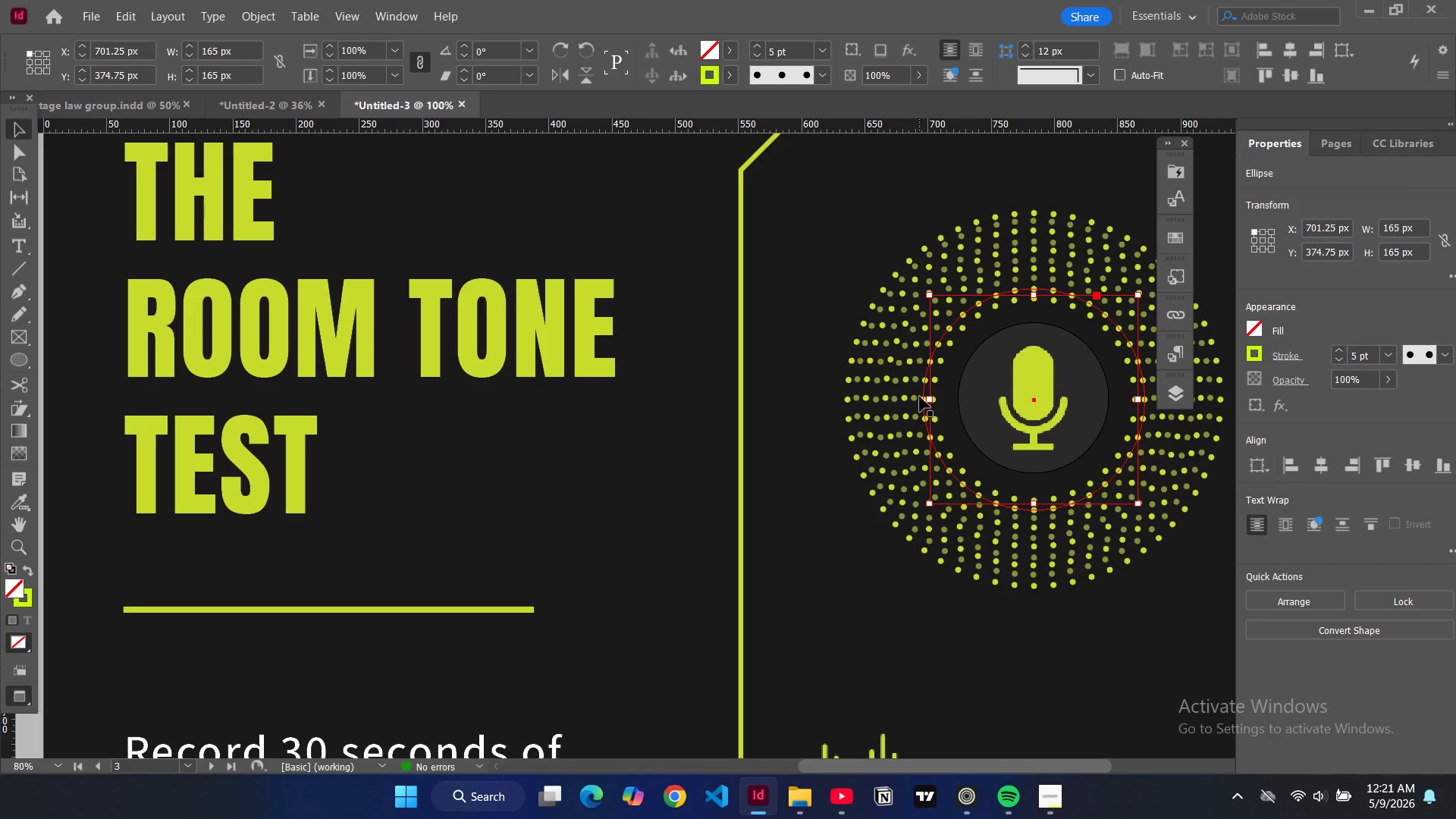 
left_click([920, 397])
 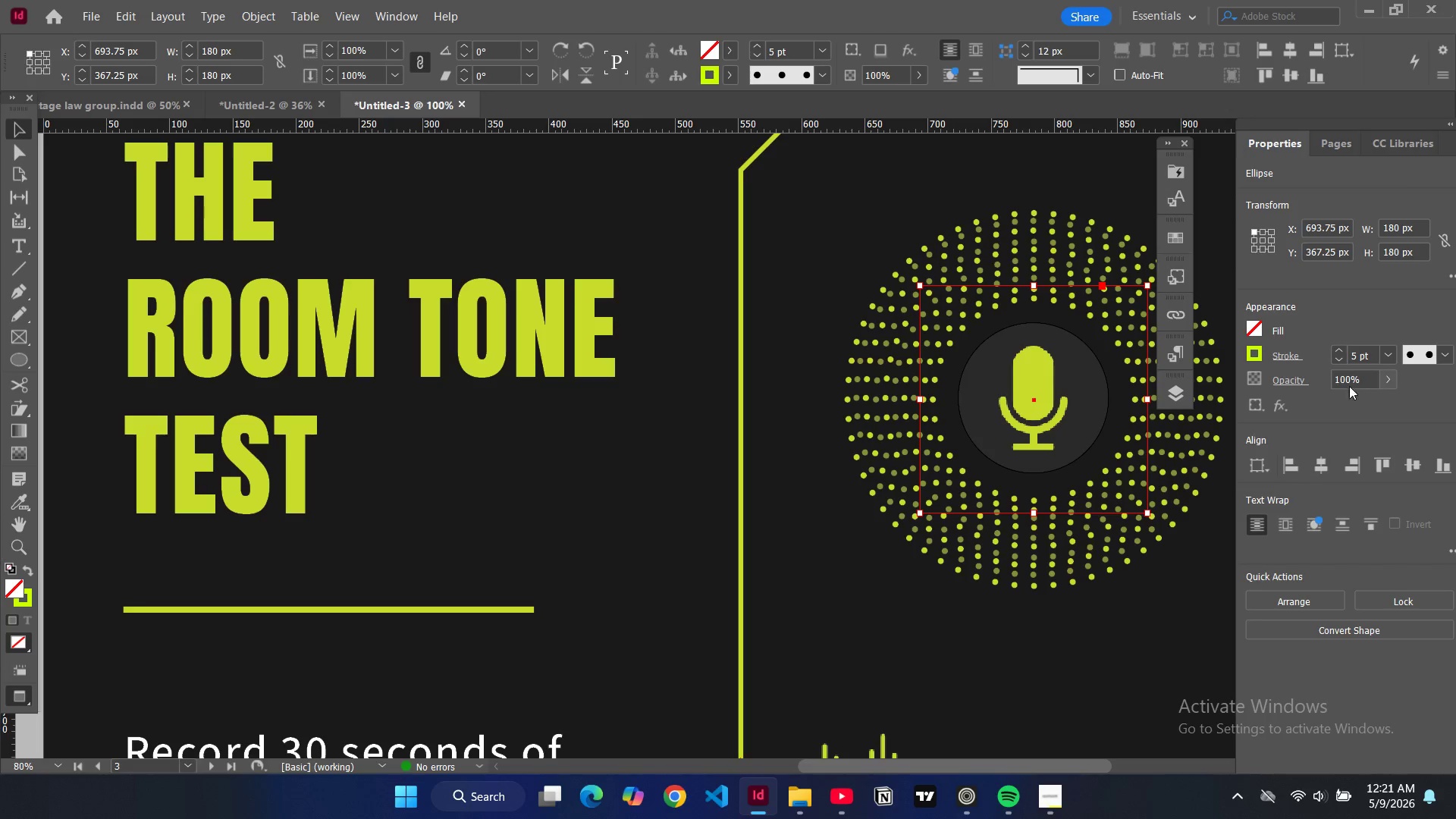 
double_click([1341, 383])
 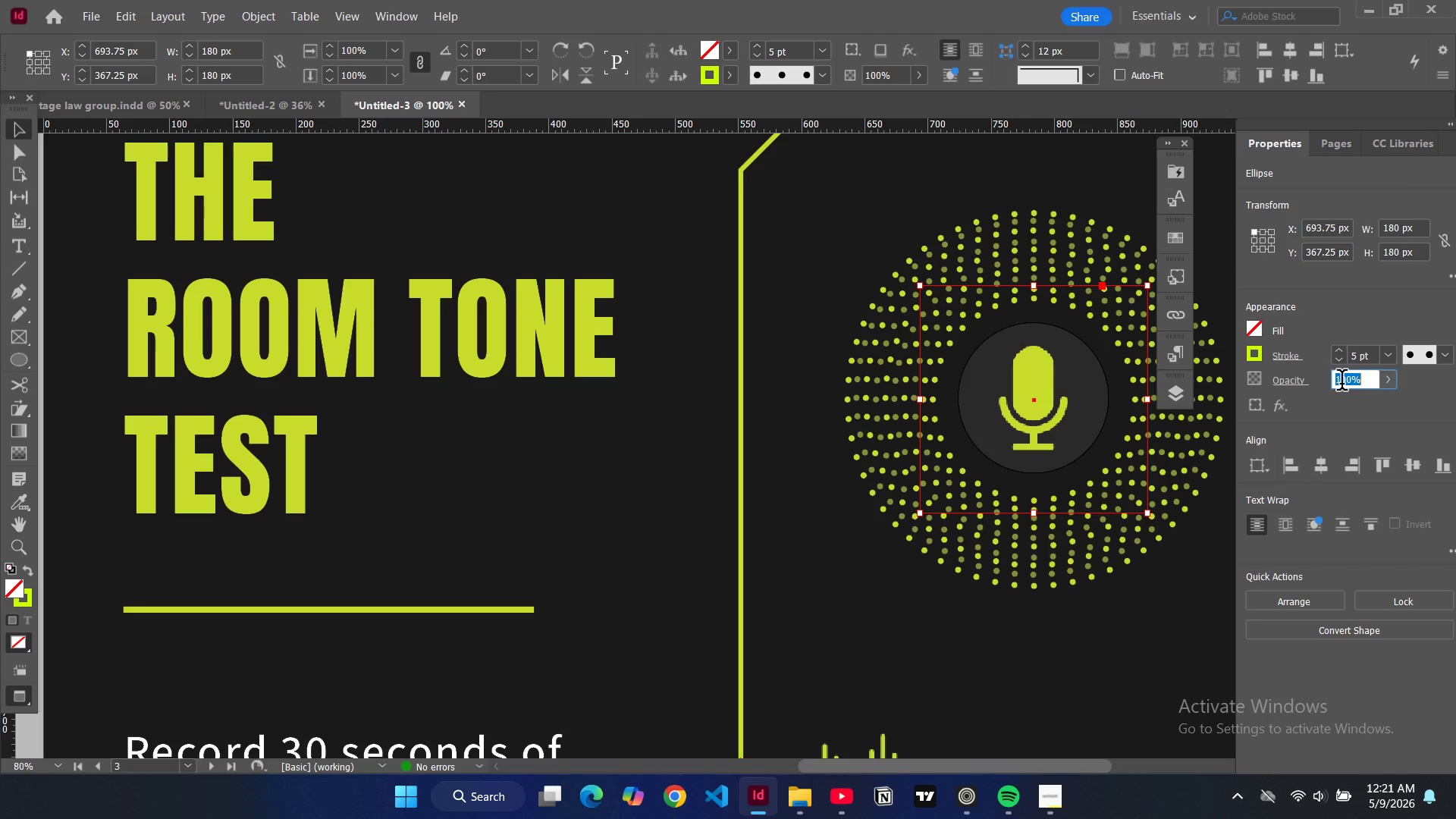 
triple_click([1341, 383])
 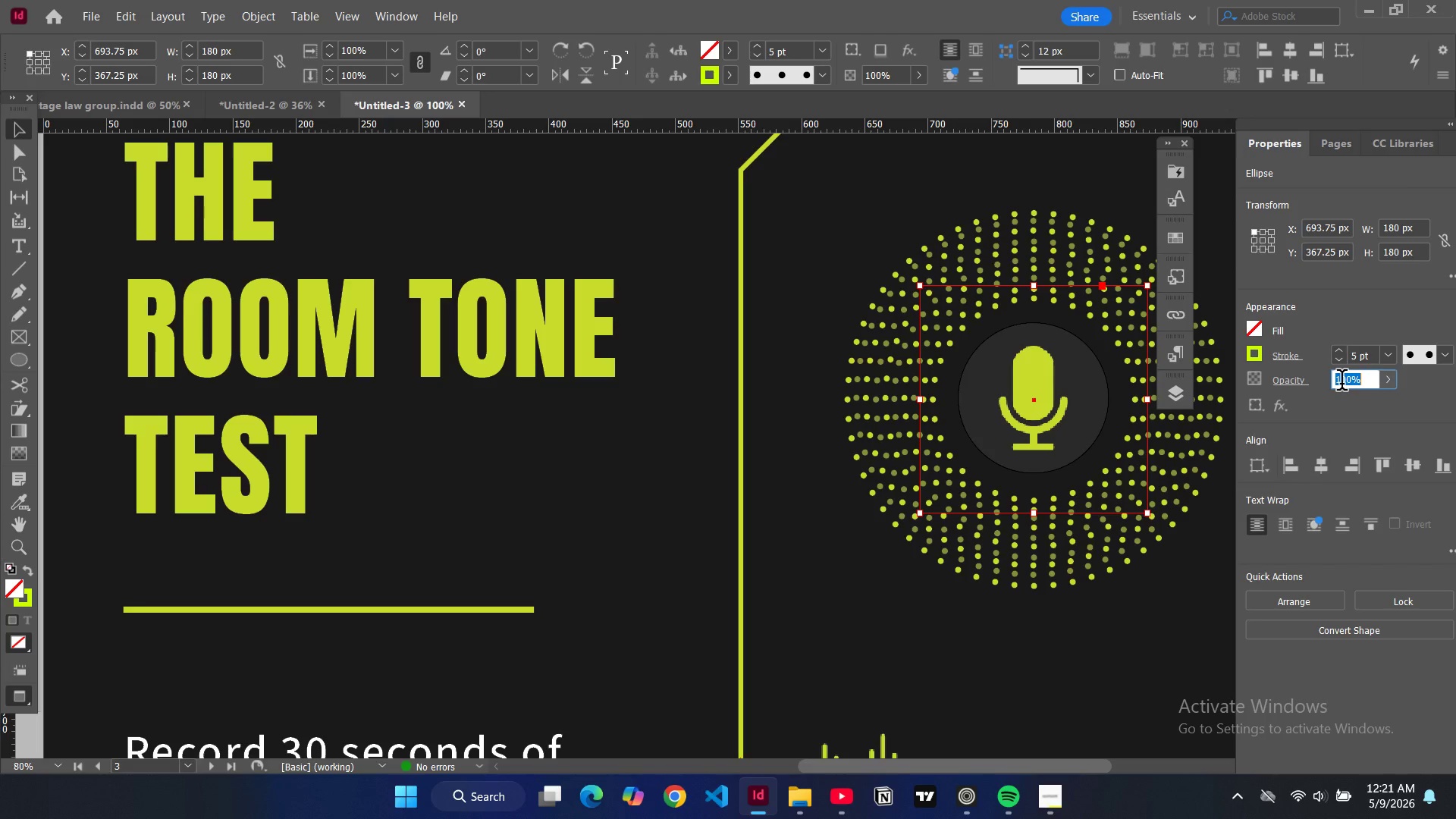 
triple_click([1341, 383])
 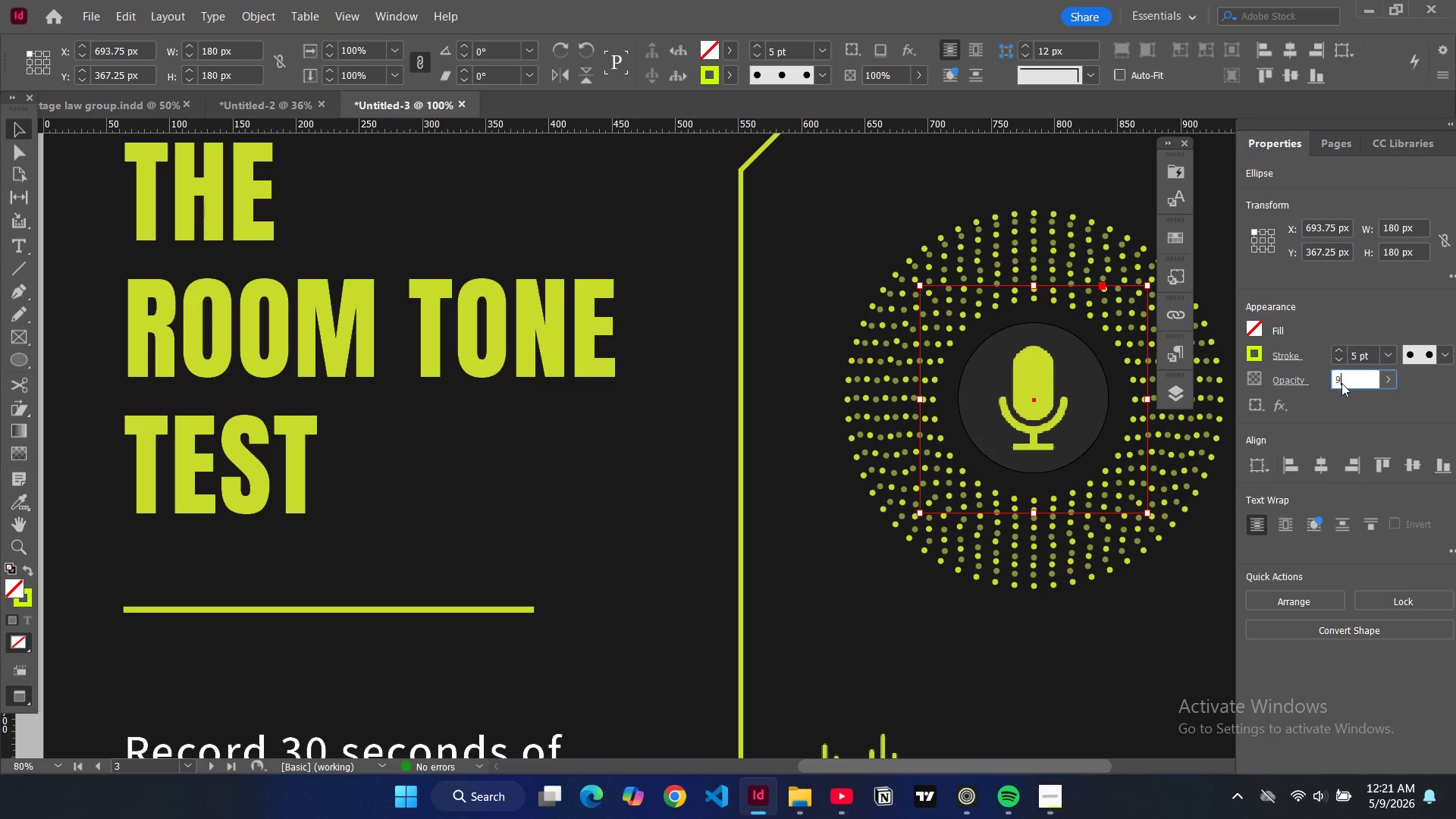 
type(95)
 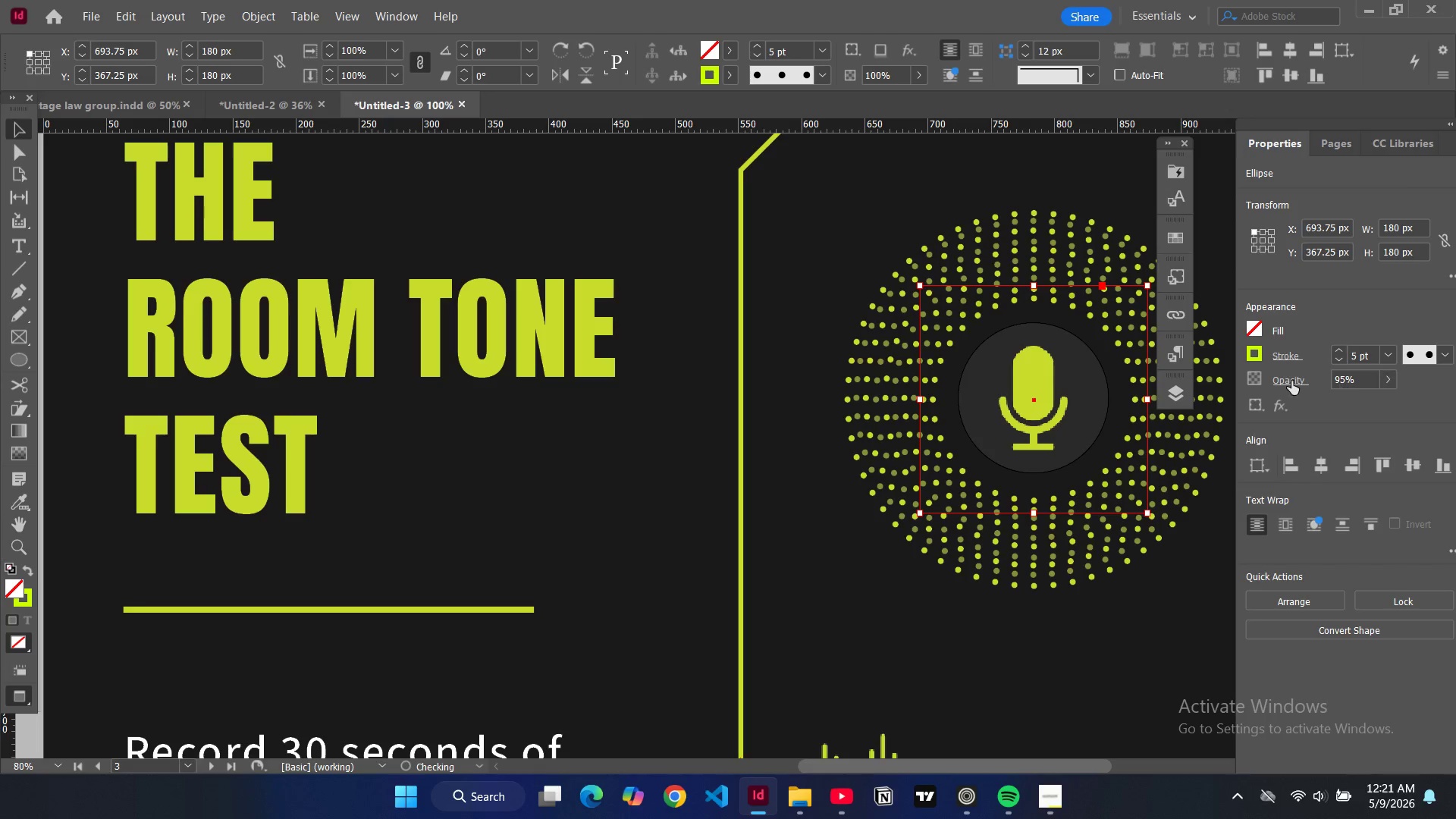 
key(Enter)
 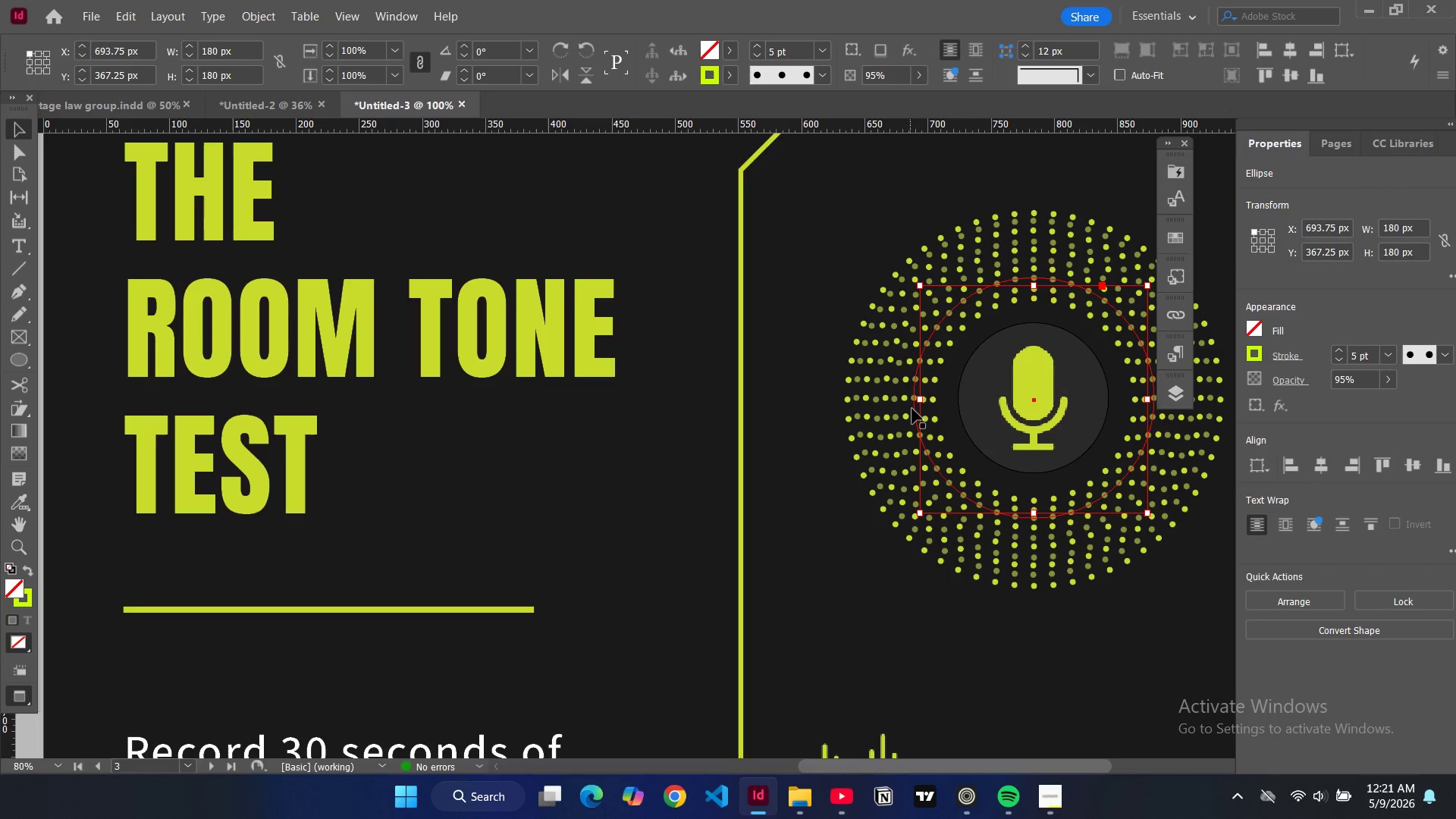 
left_click([913, 410])
 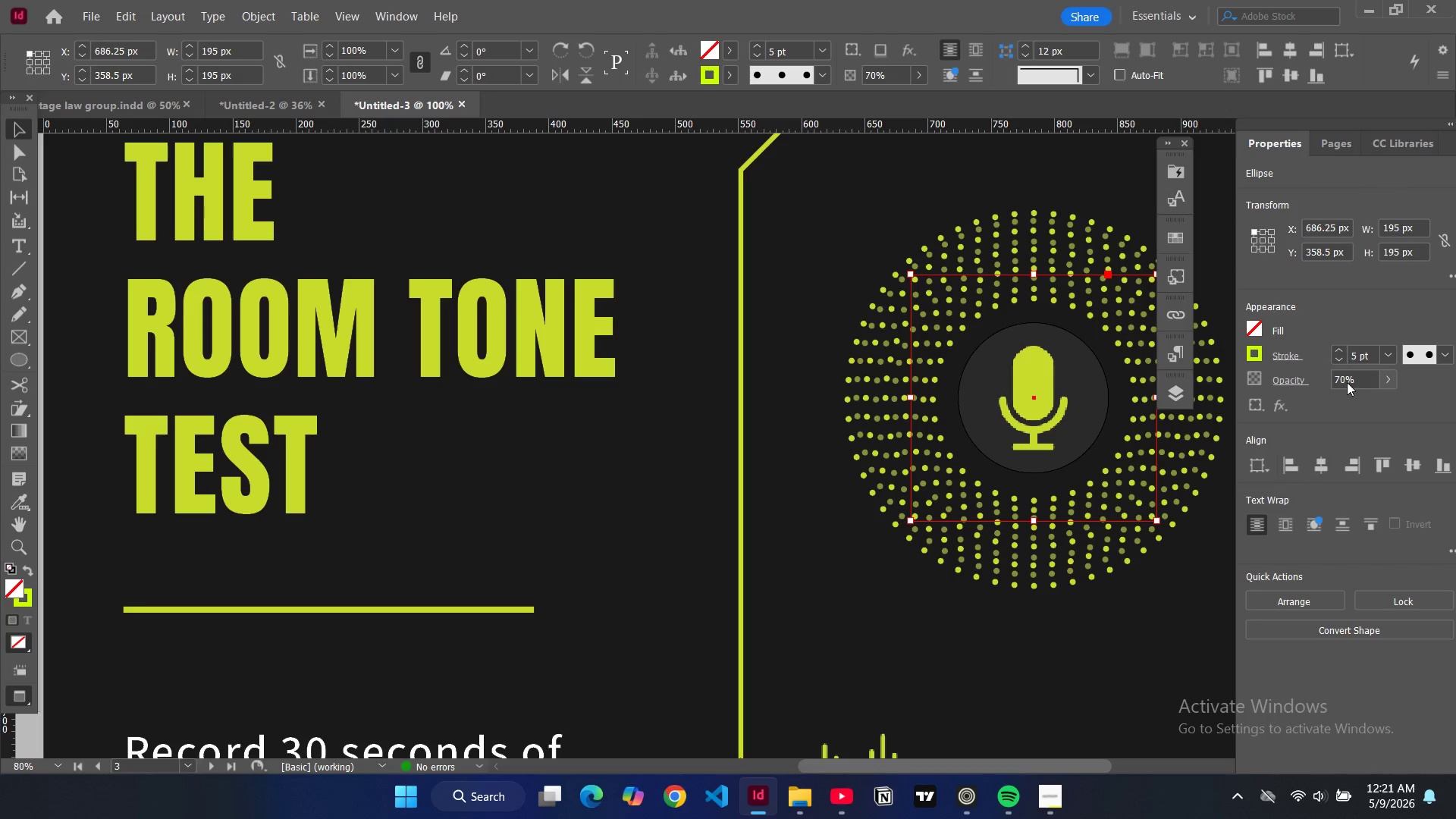 
double_click([1345, 381])
 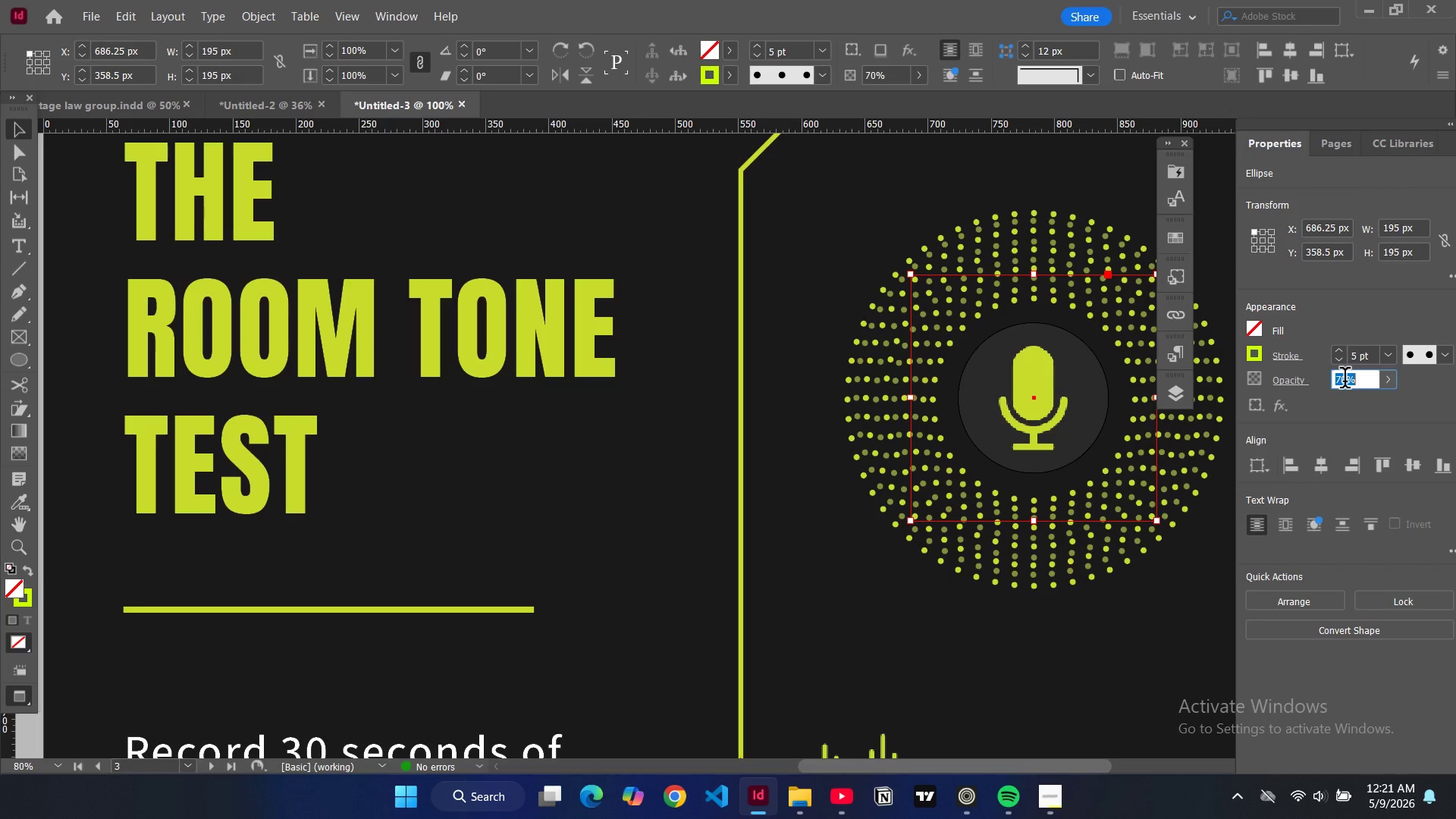 
triple_click([1345, 381])
 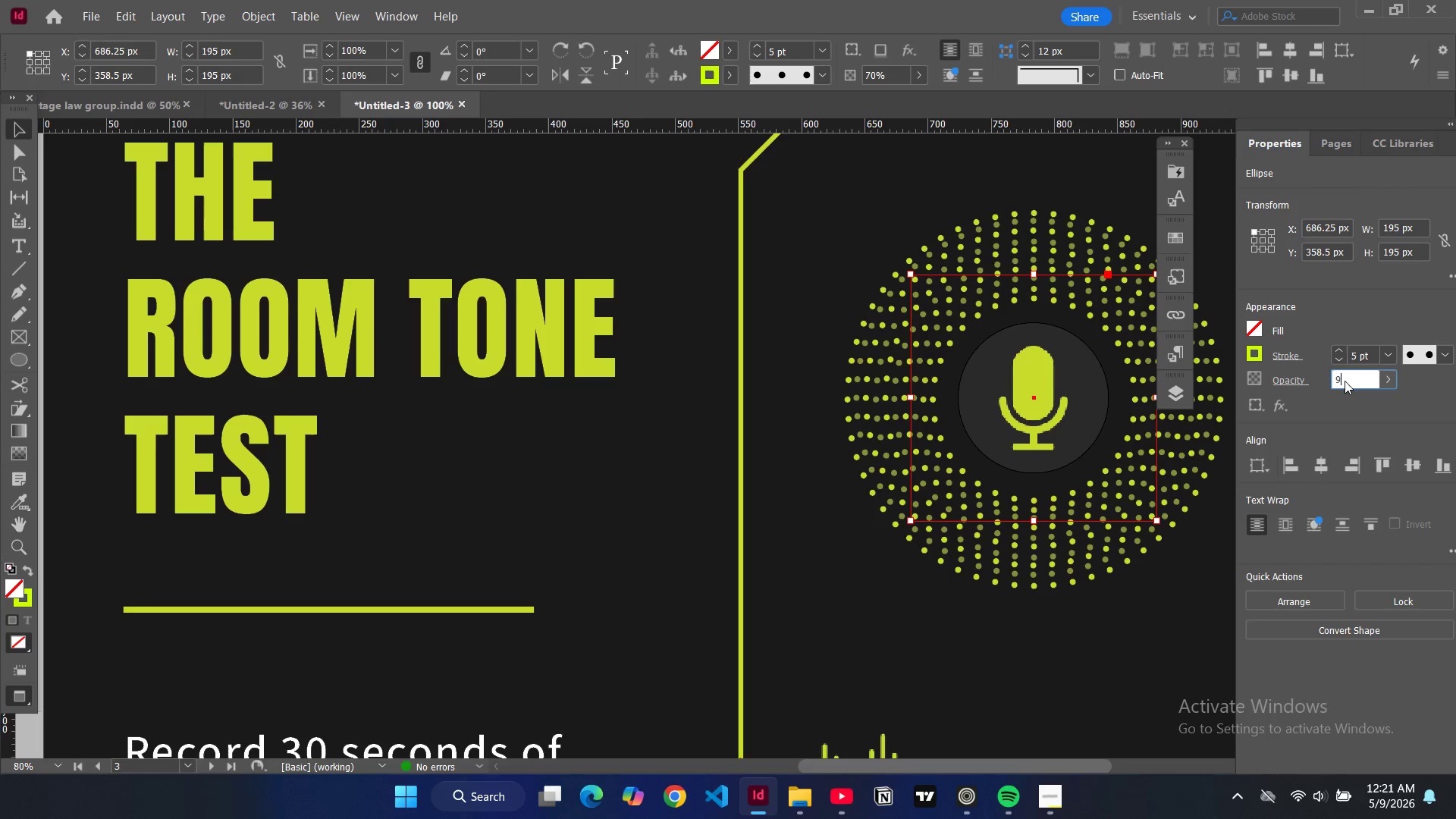 
key(9)
 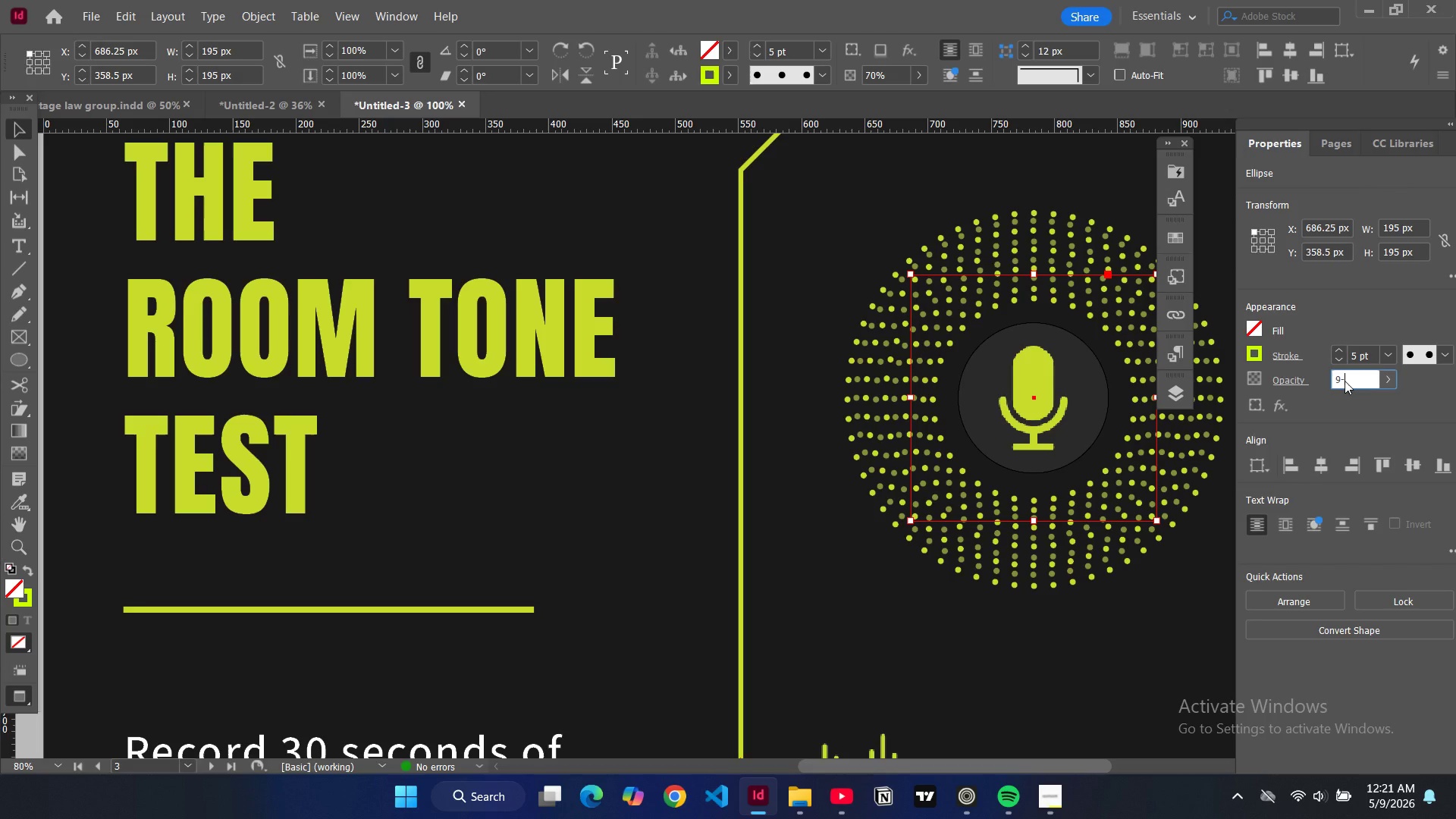 
key(Minus)
 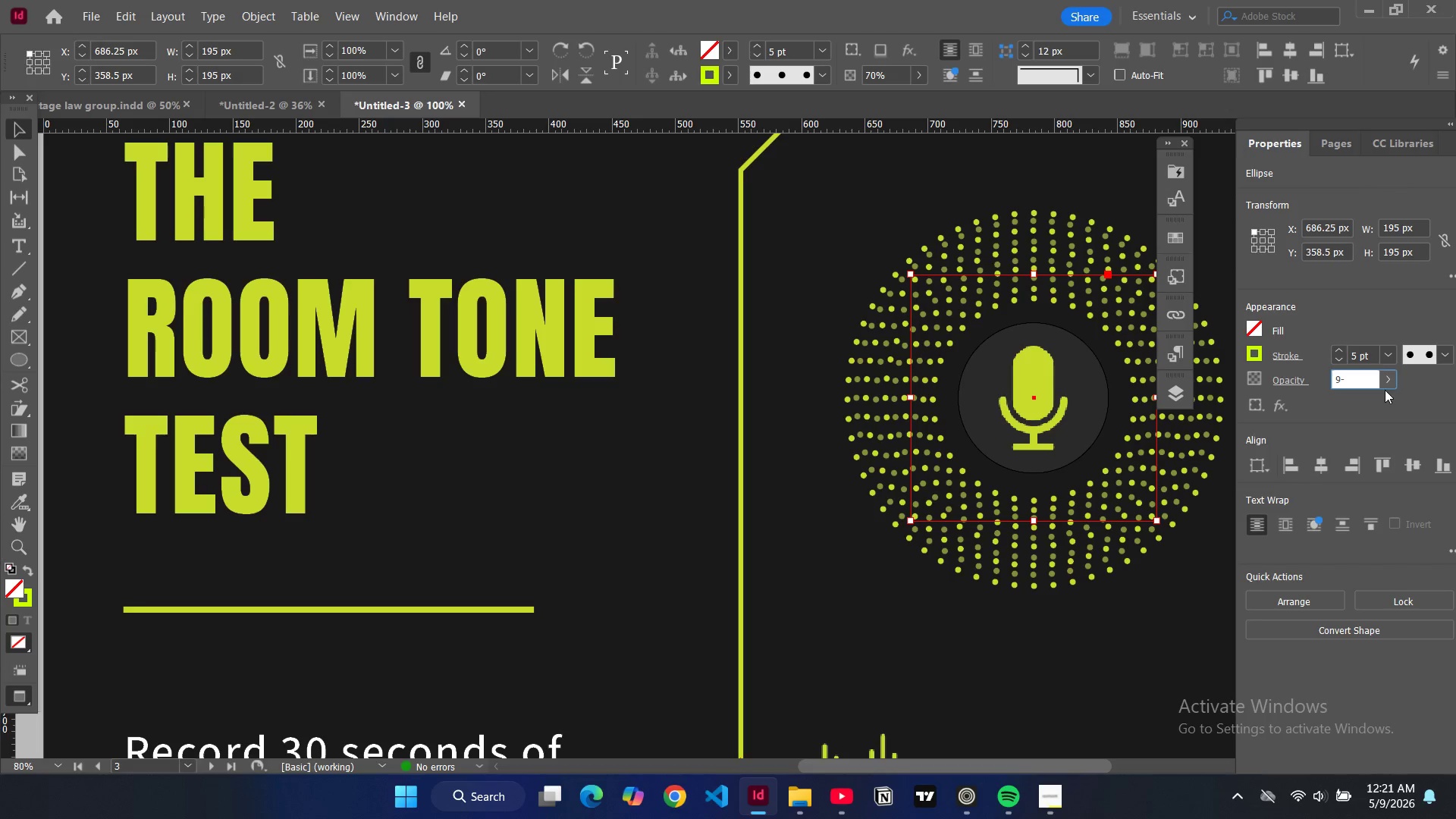 
key(Backspace)
 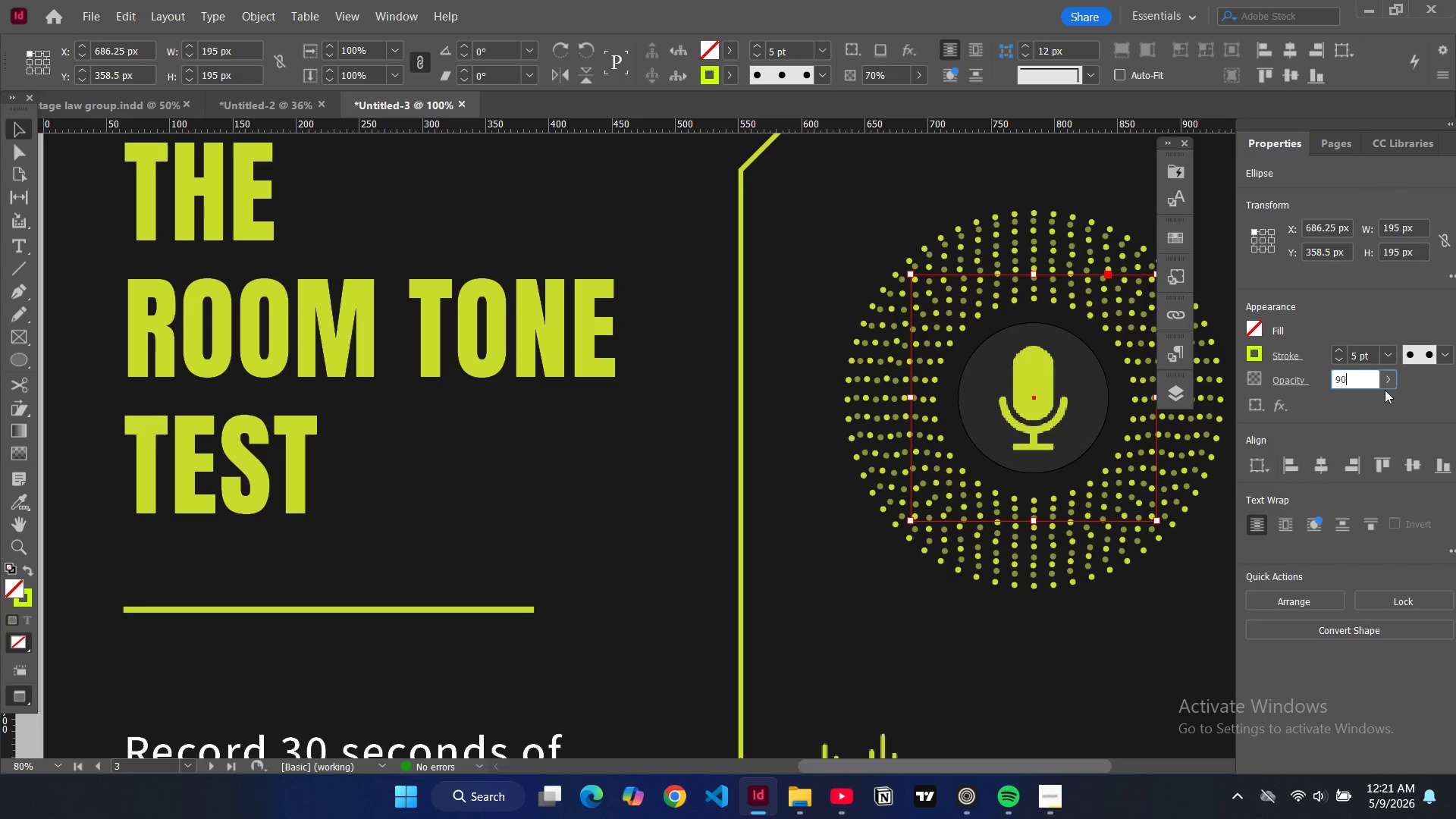 
key(0)
 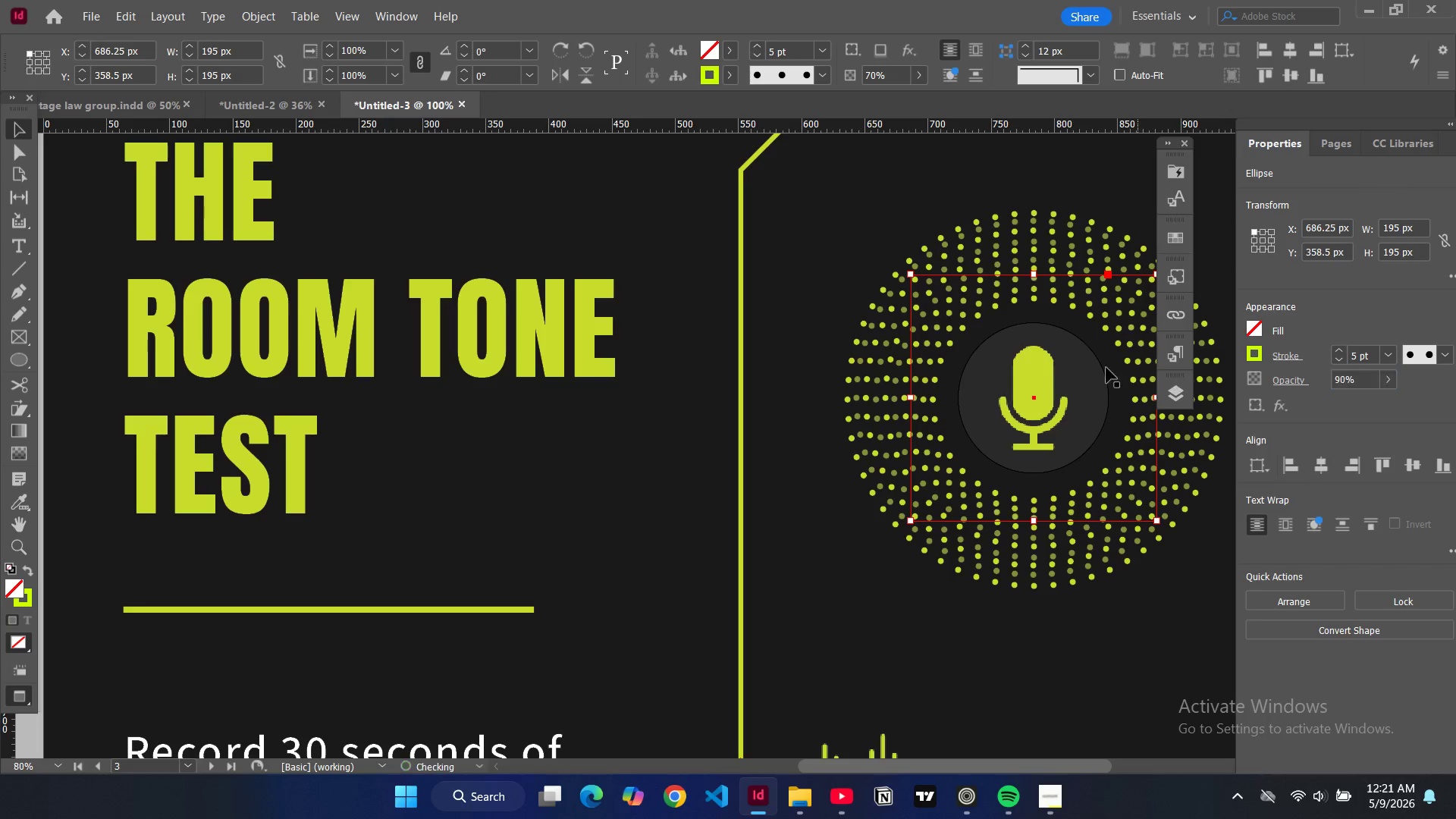 
key(Enter)
 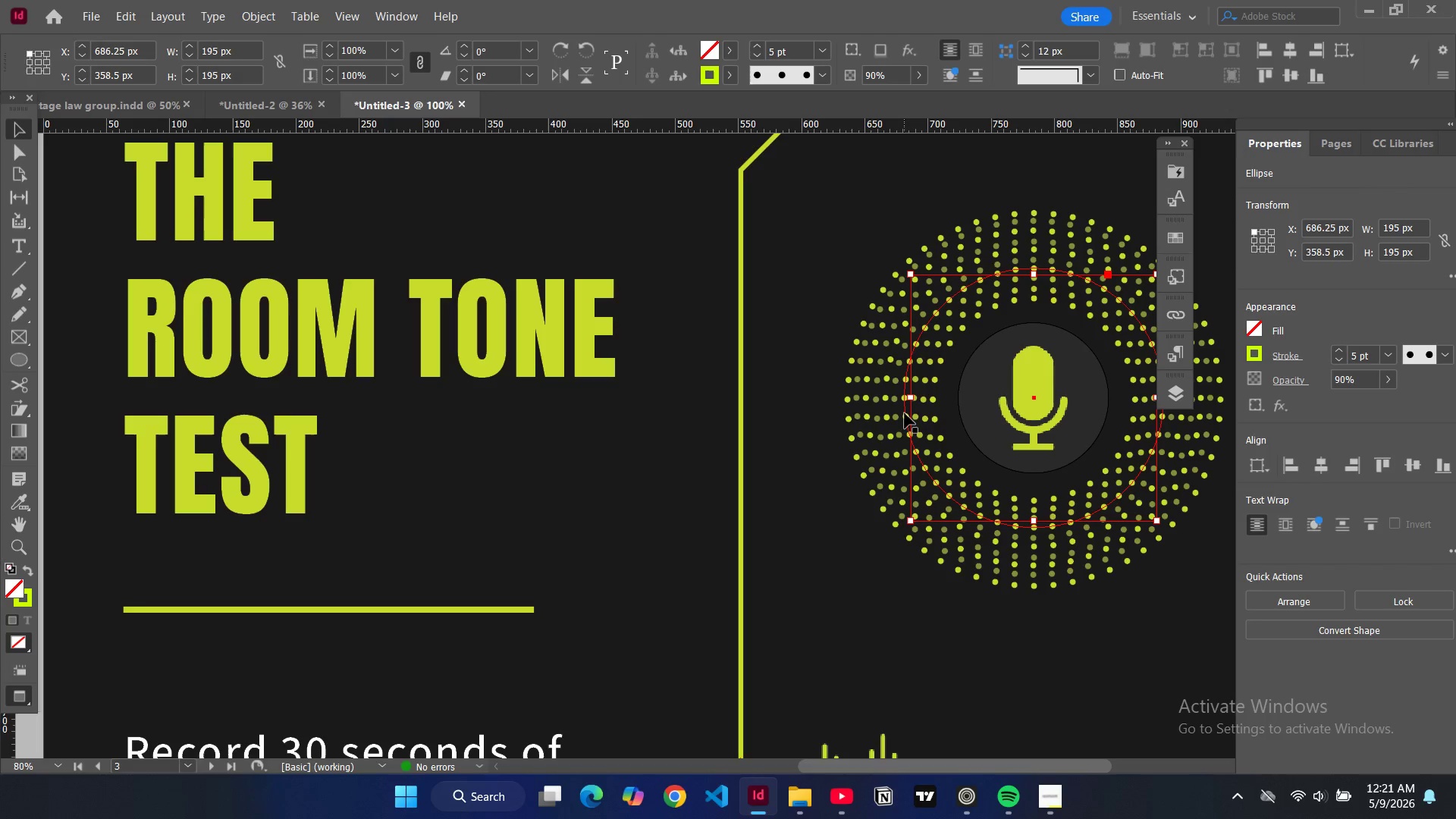 
left_click([905, 413])
 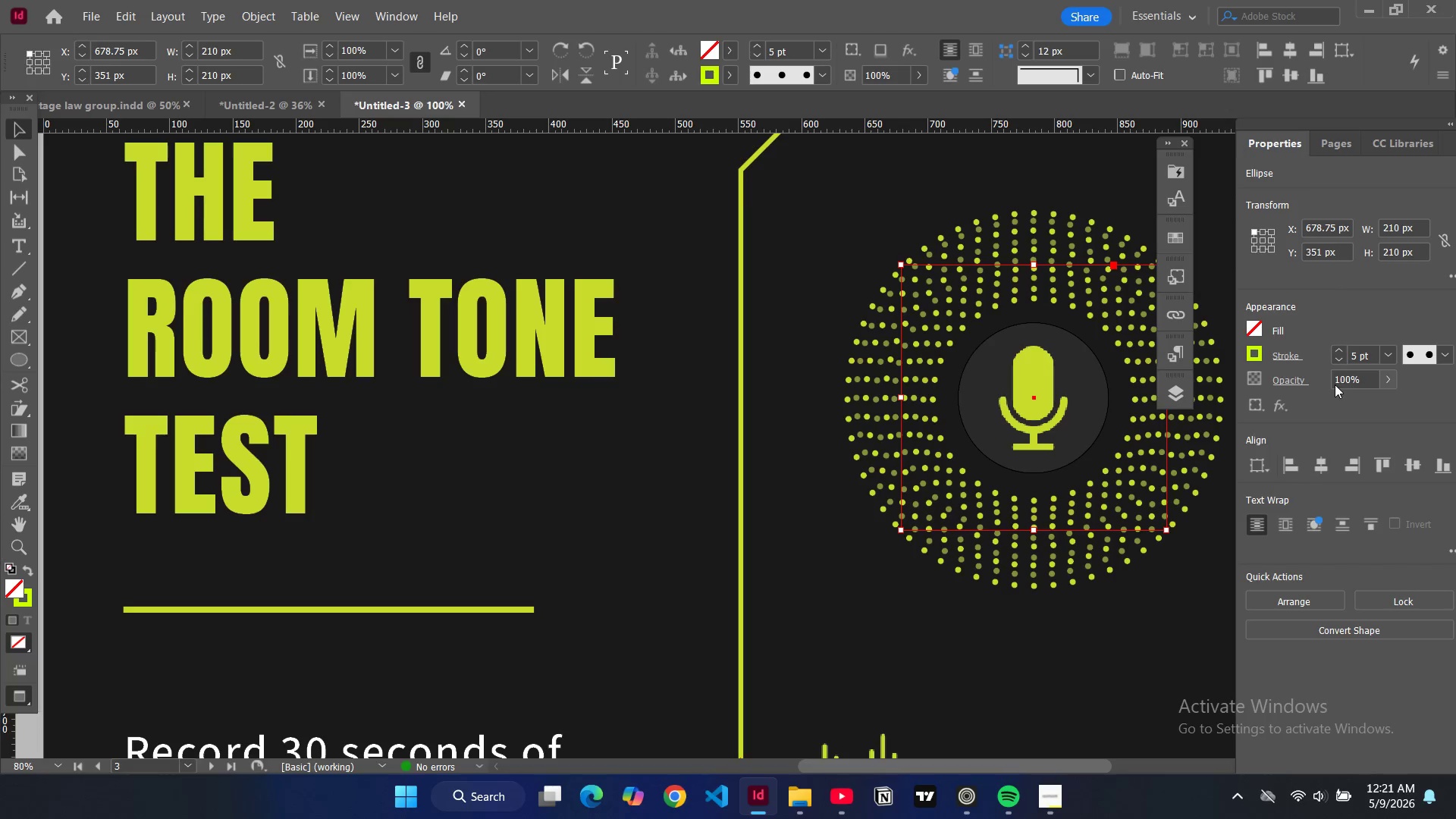 
double_click([1339, 379])
 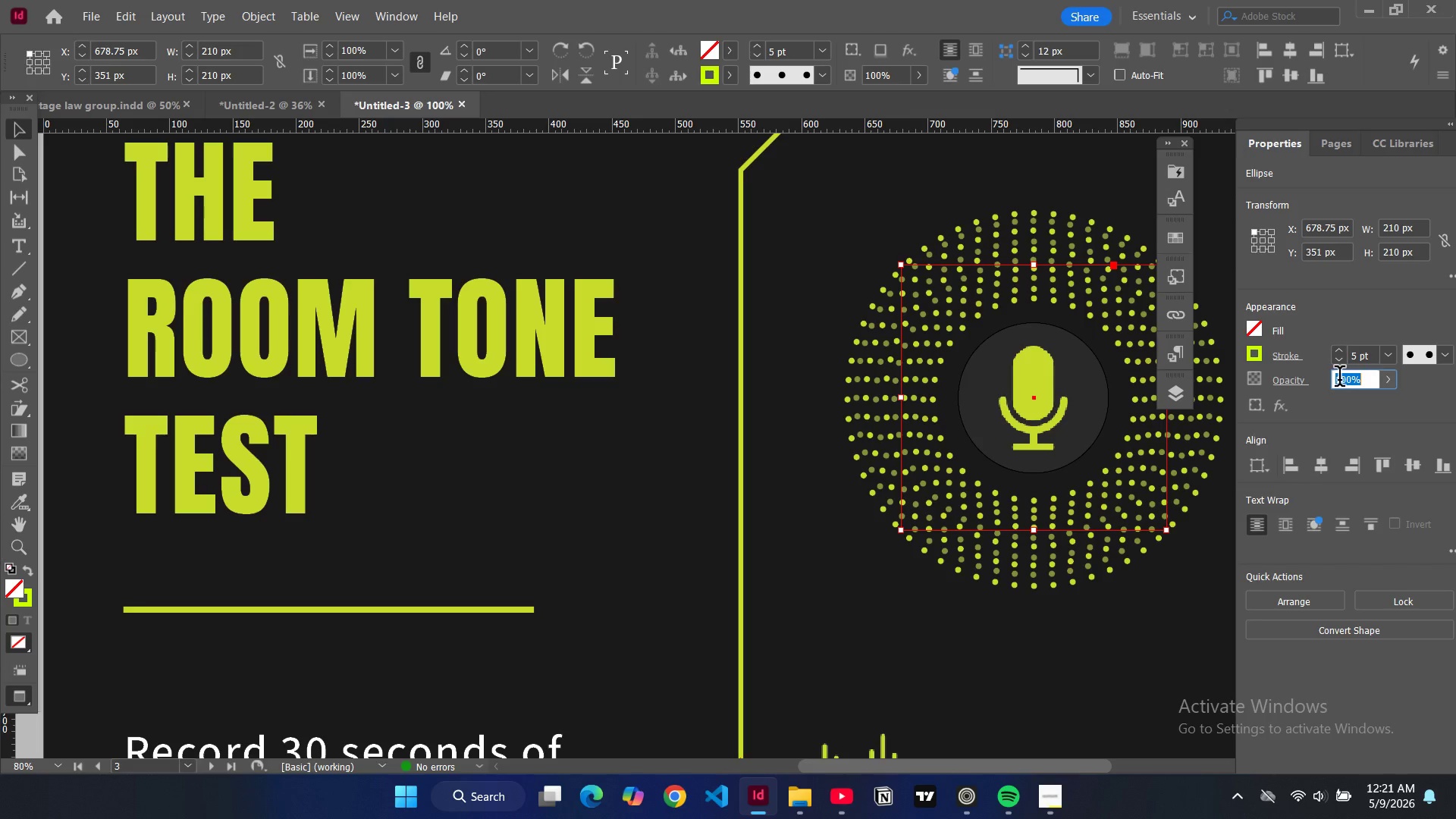 
triple_click([1339, 379])
 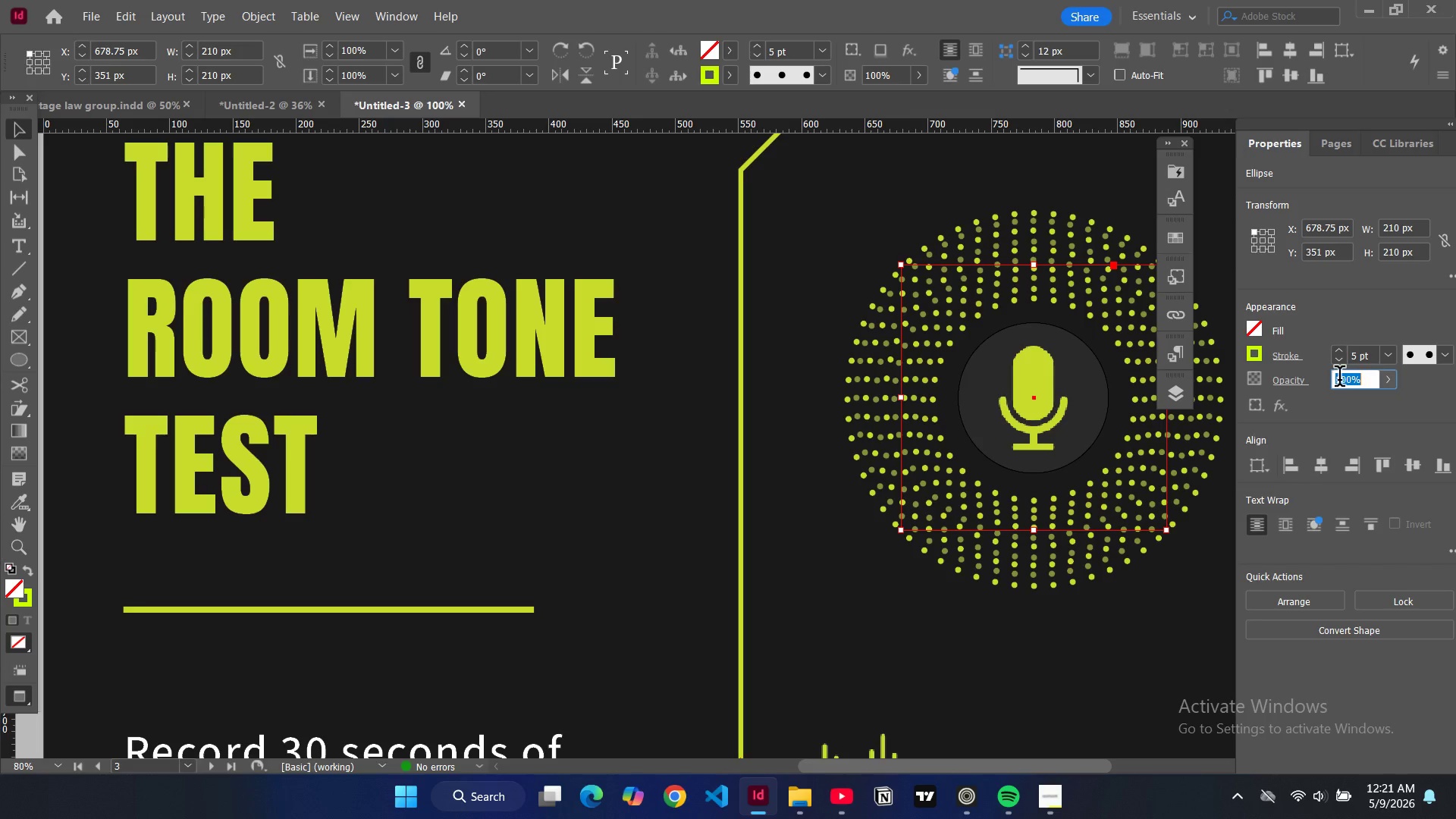 
type(85)
 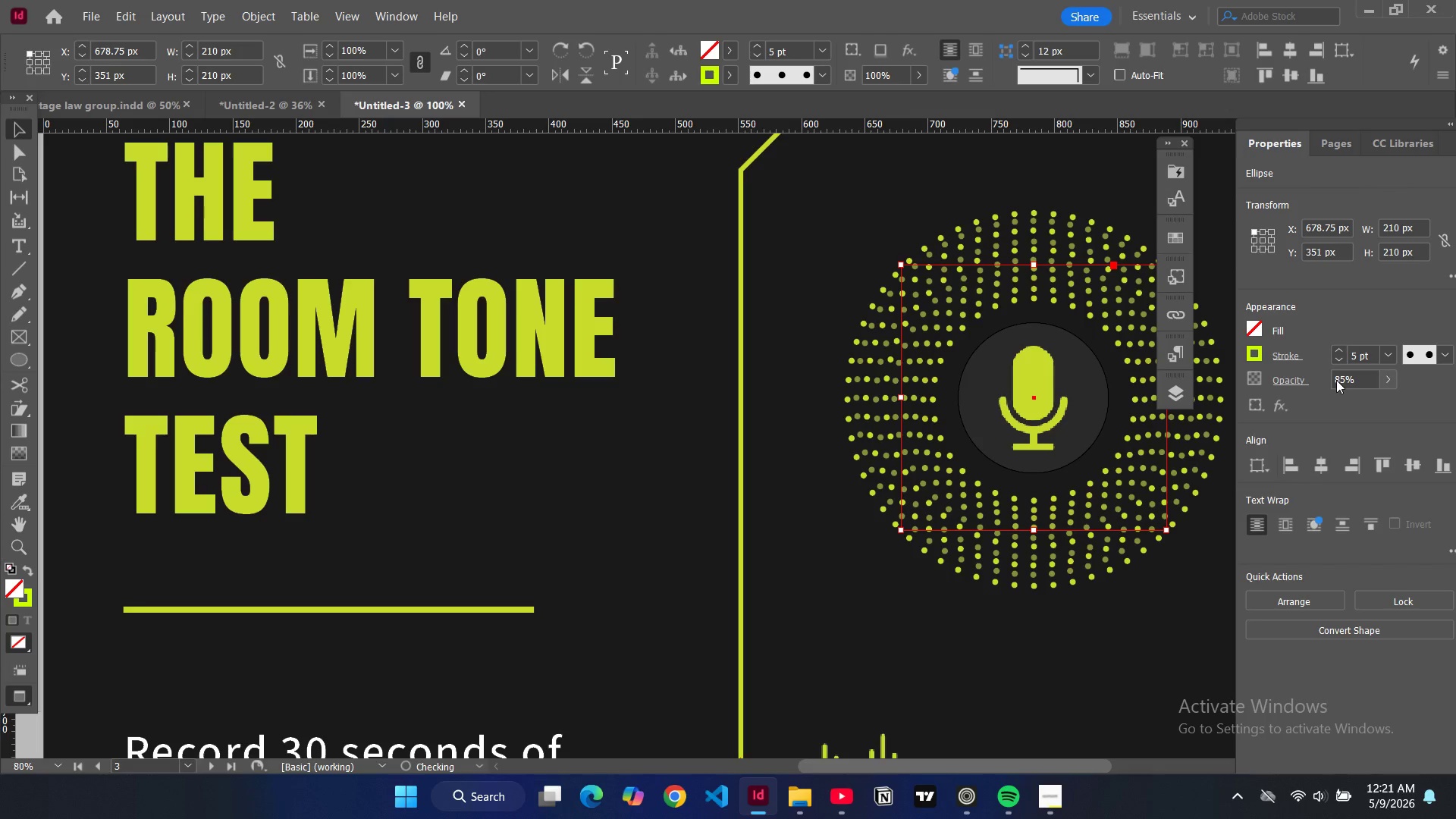 
key(Enter)
 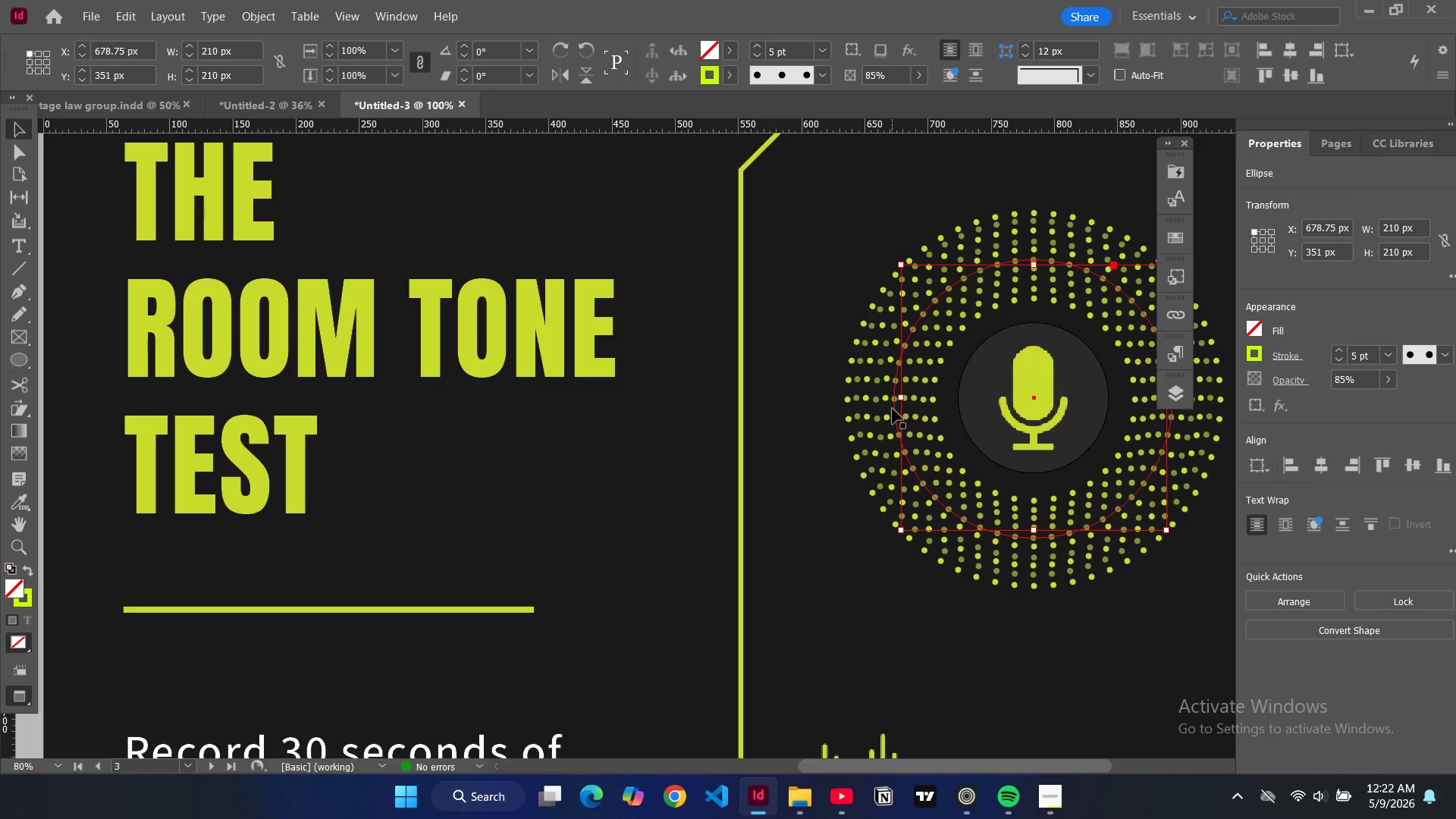 
left_click([893, 409])
 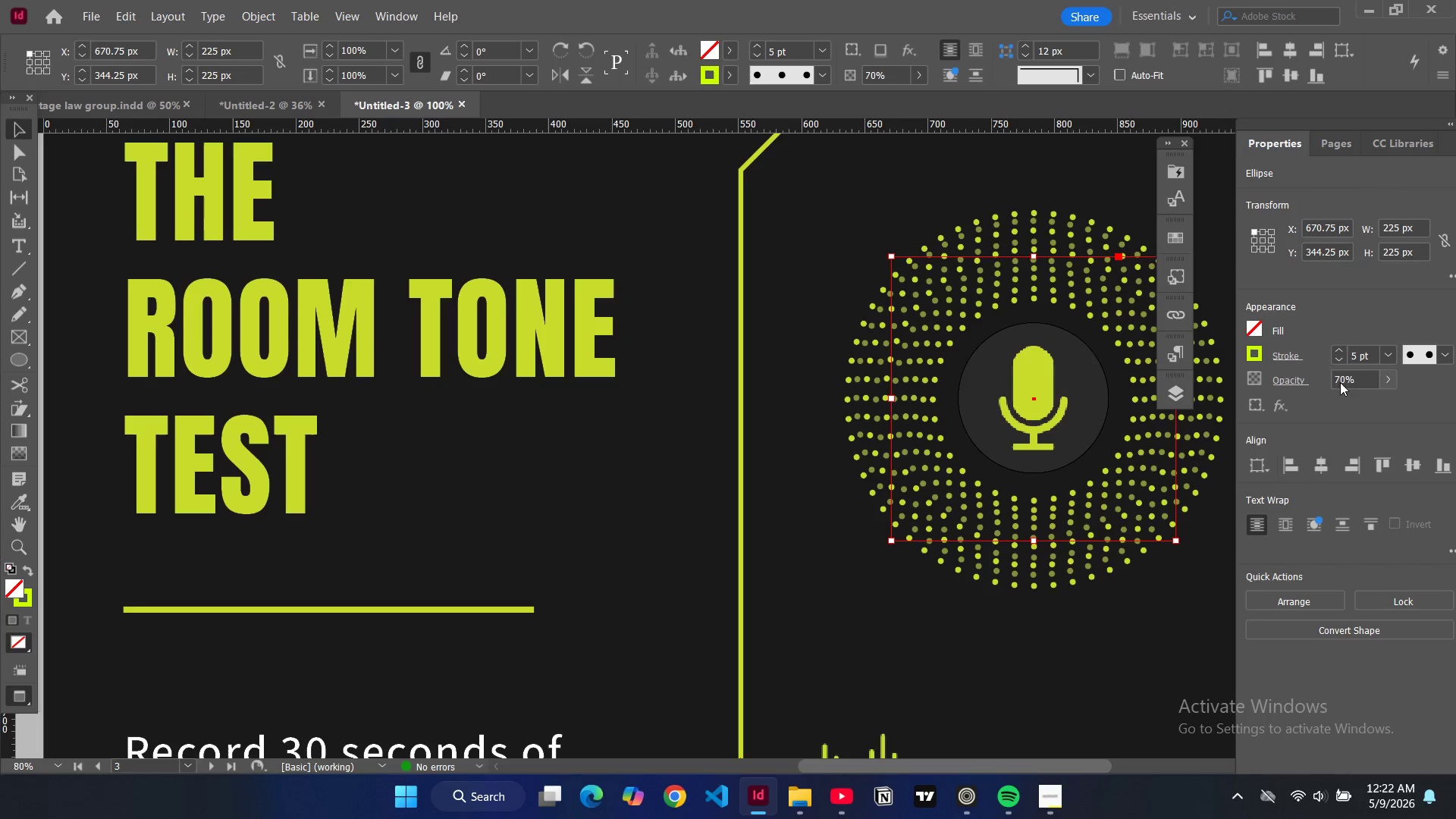 
double_click([1340, 382])
 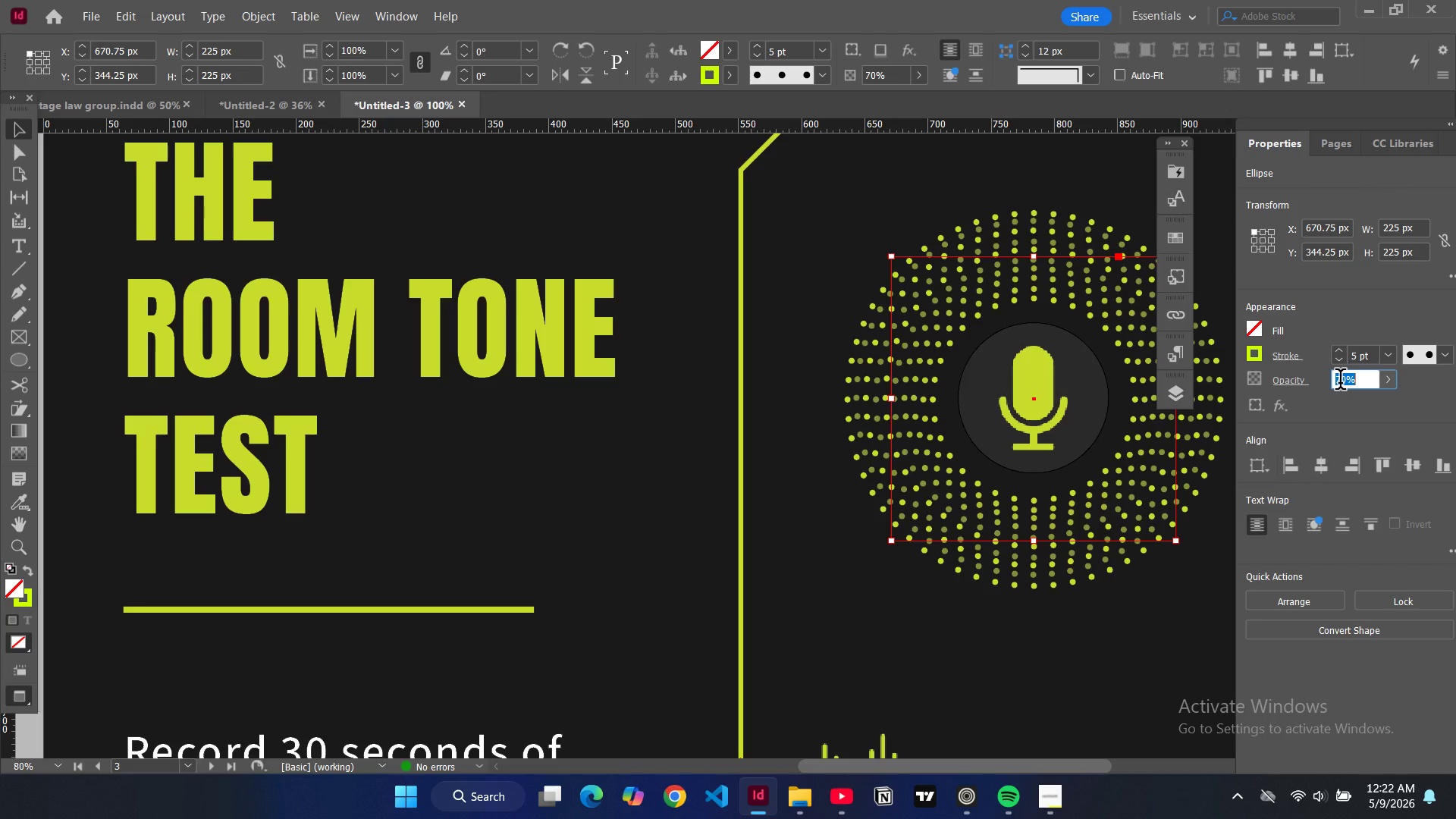 
triple_click([1340, 382])
 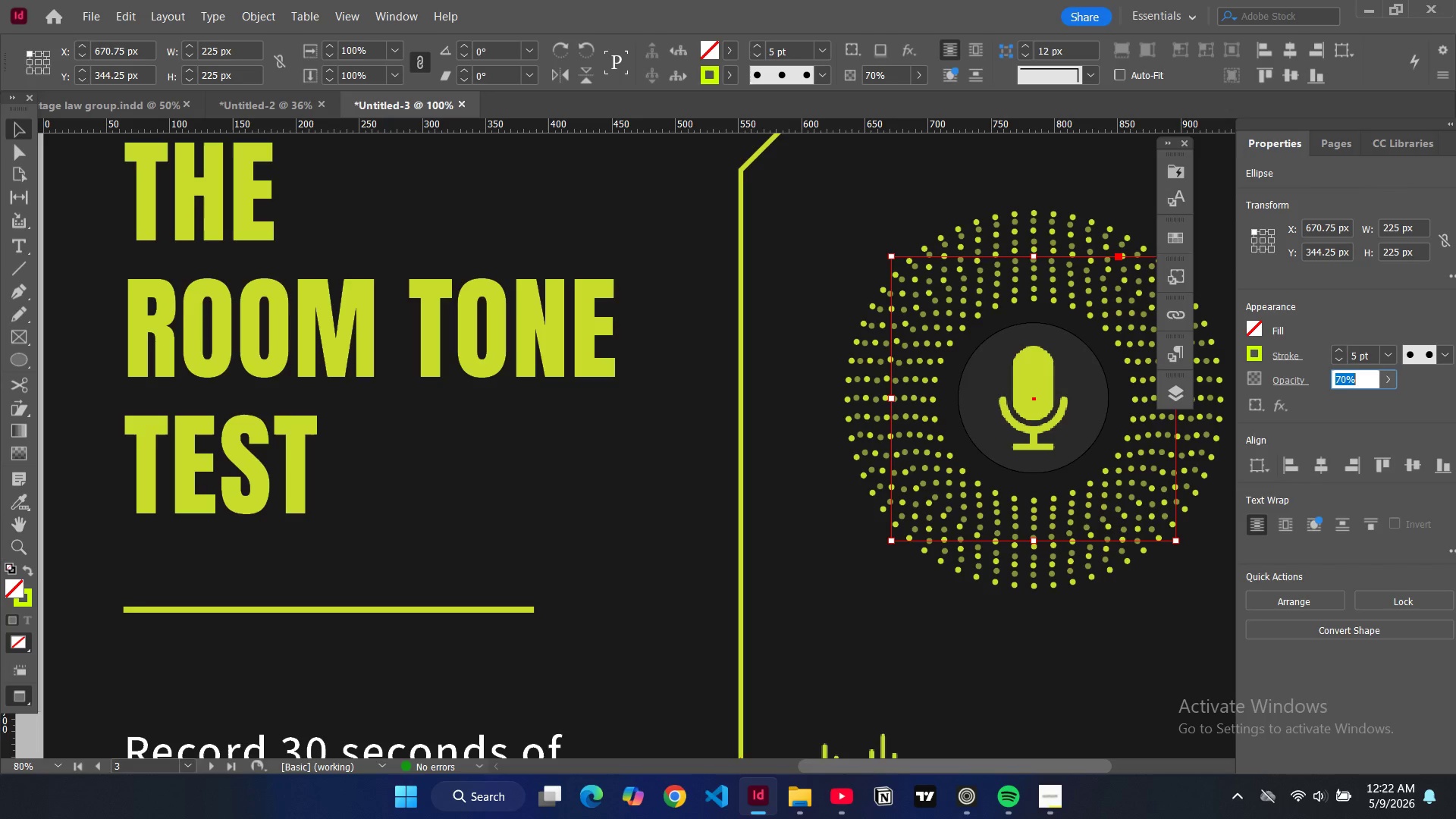 
key(8)
 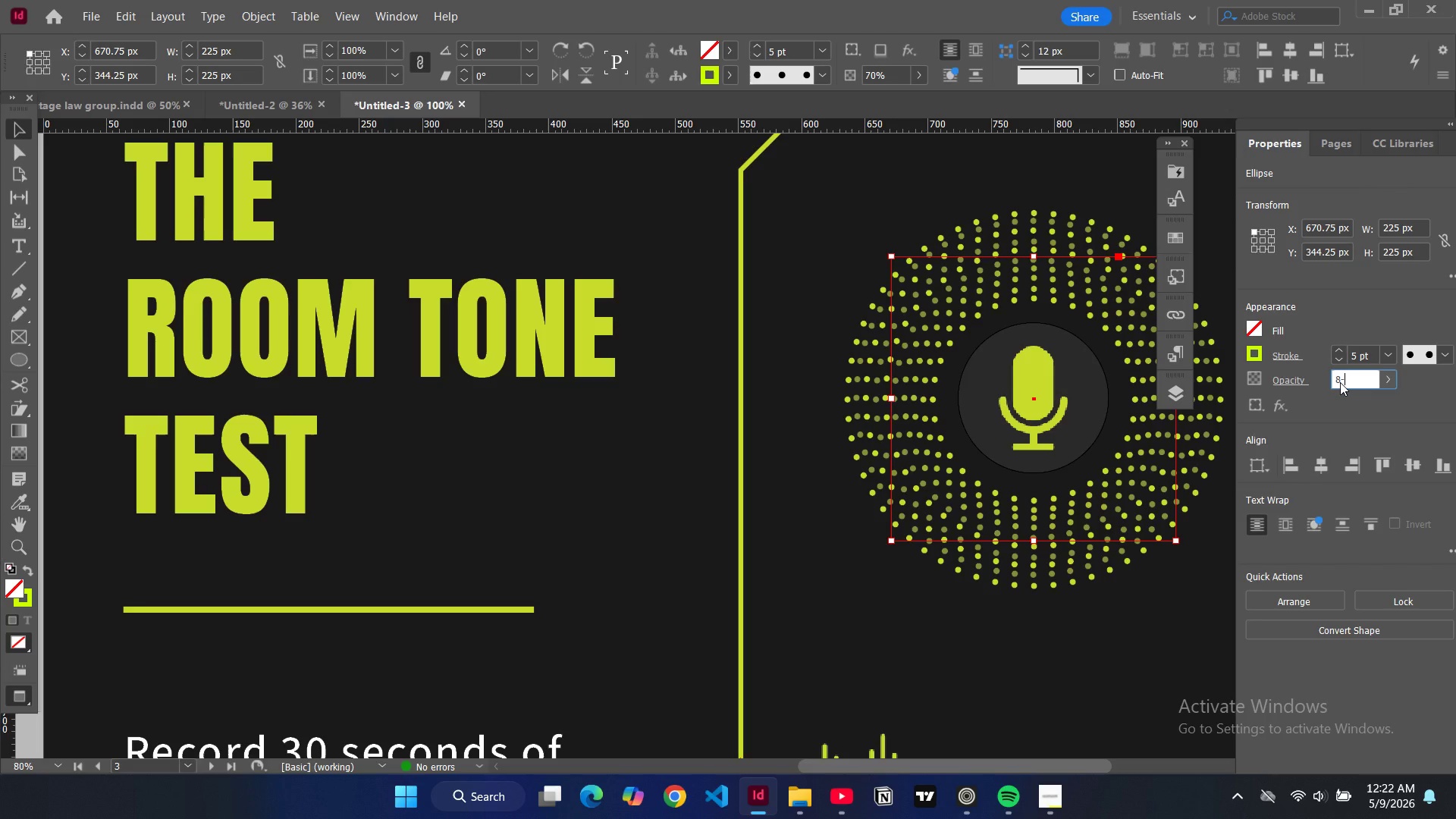 
key(Minus)
 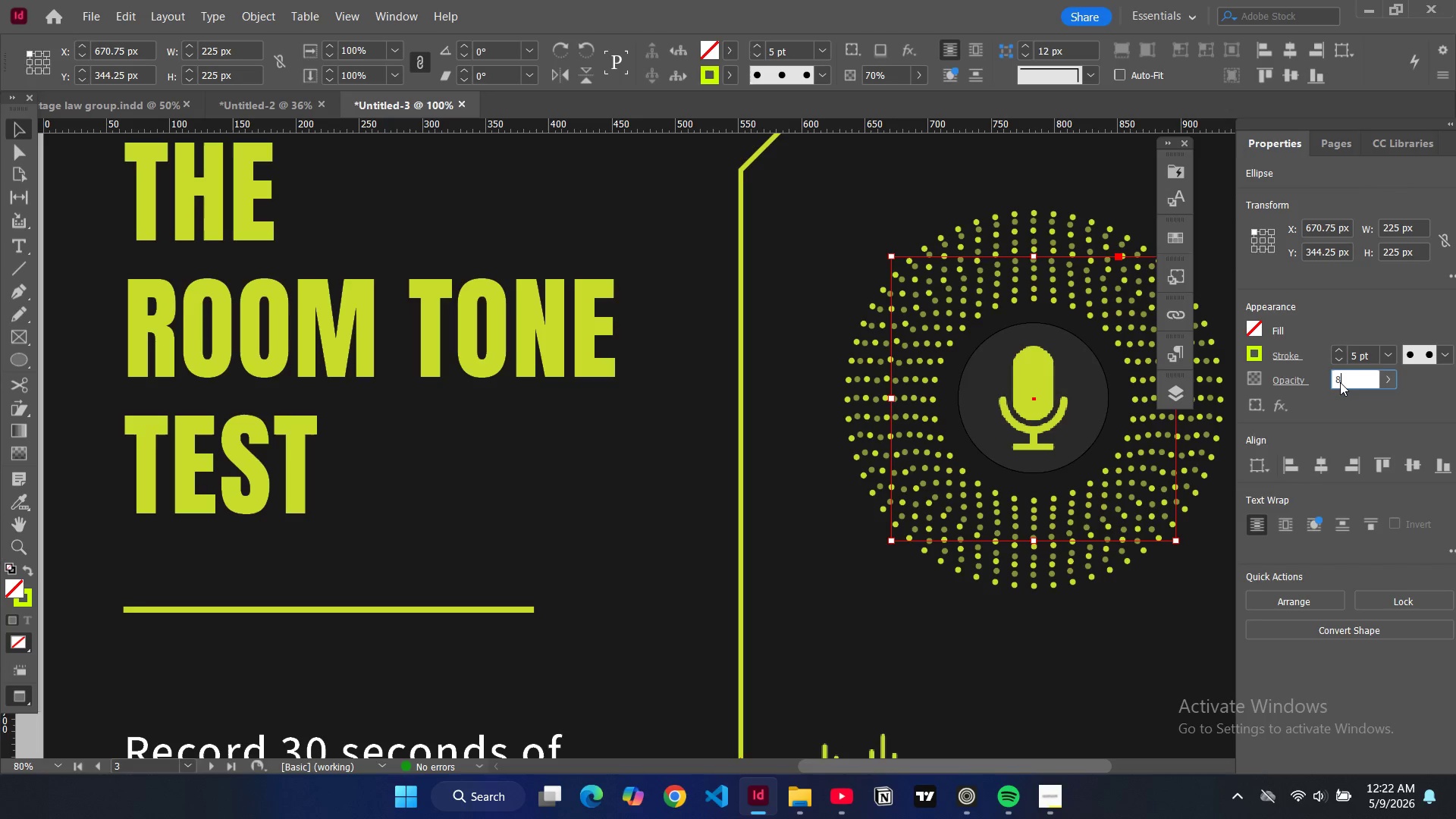 
key(Backspace)
 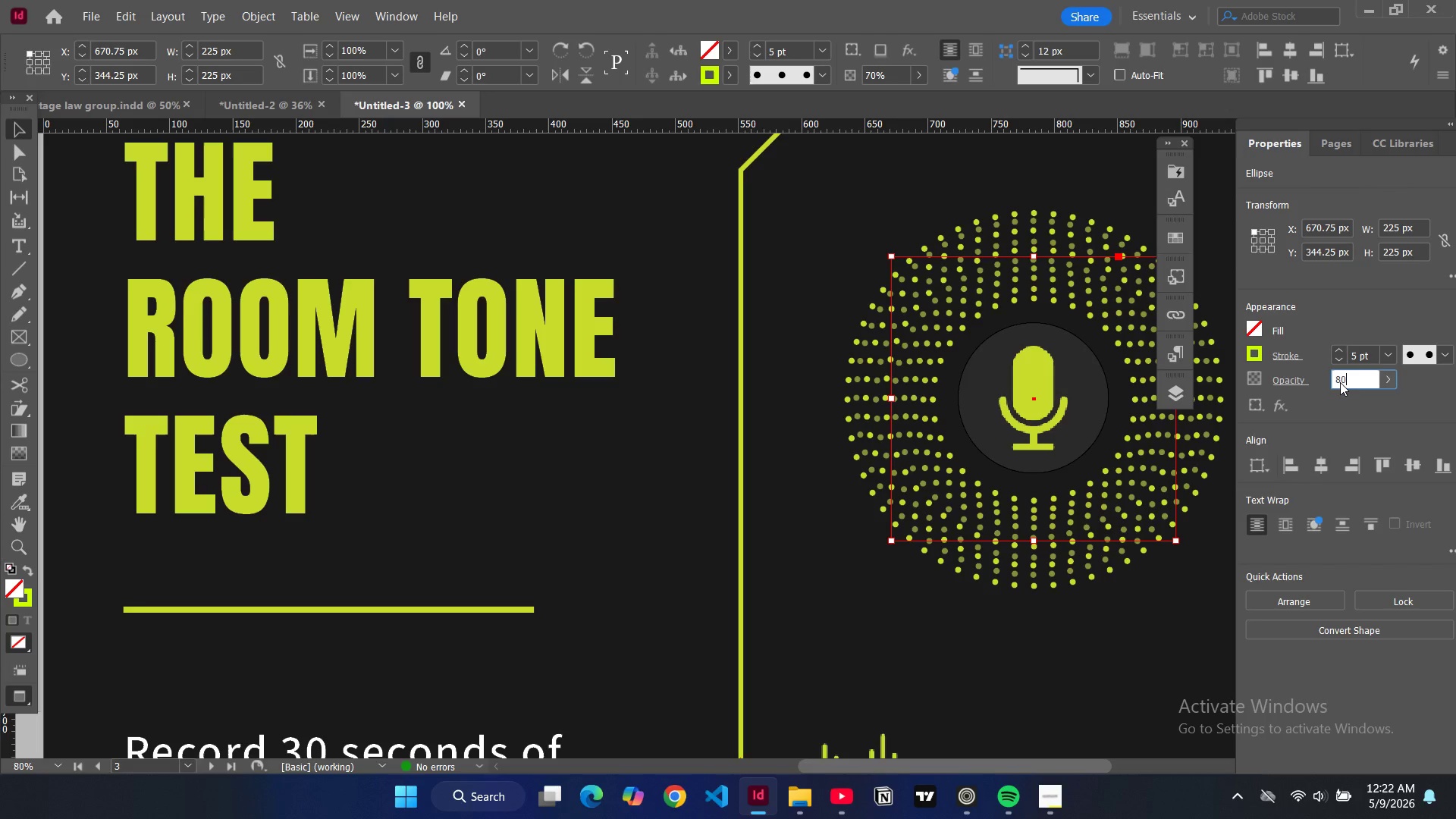 
key(0)
 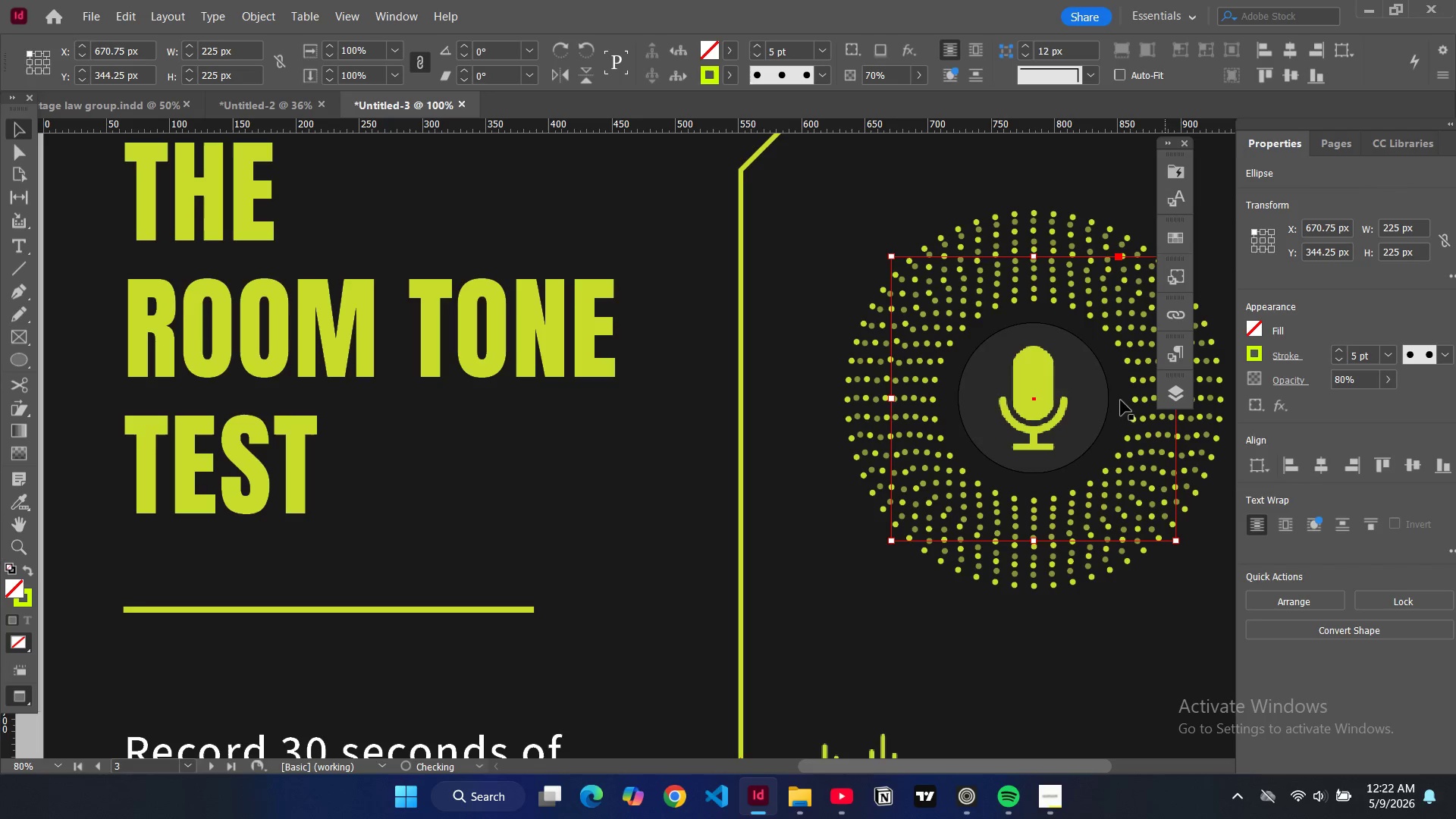 
key(Enter)
 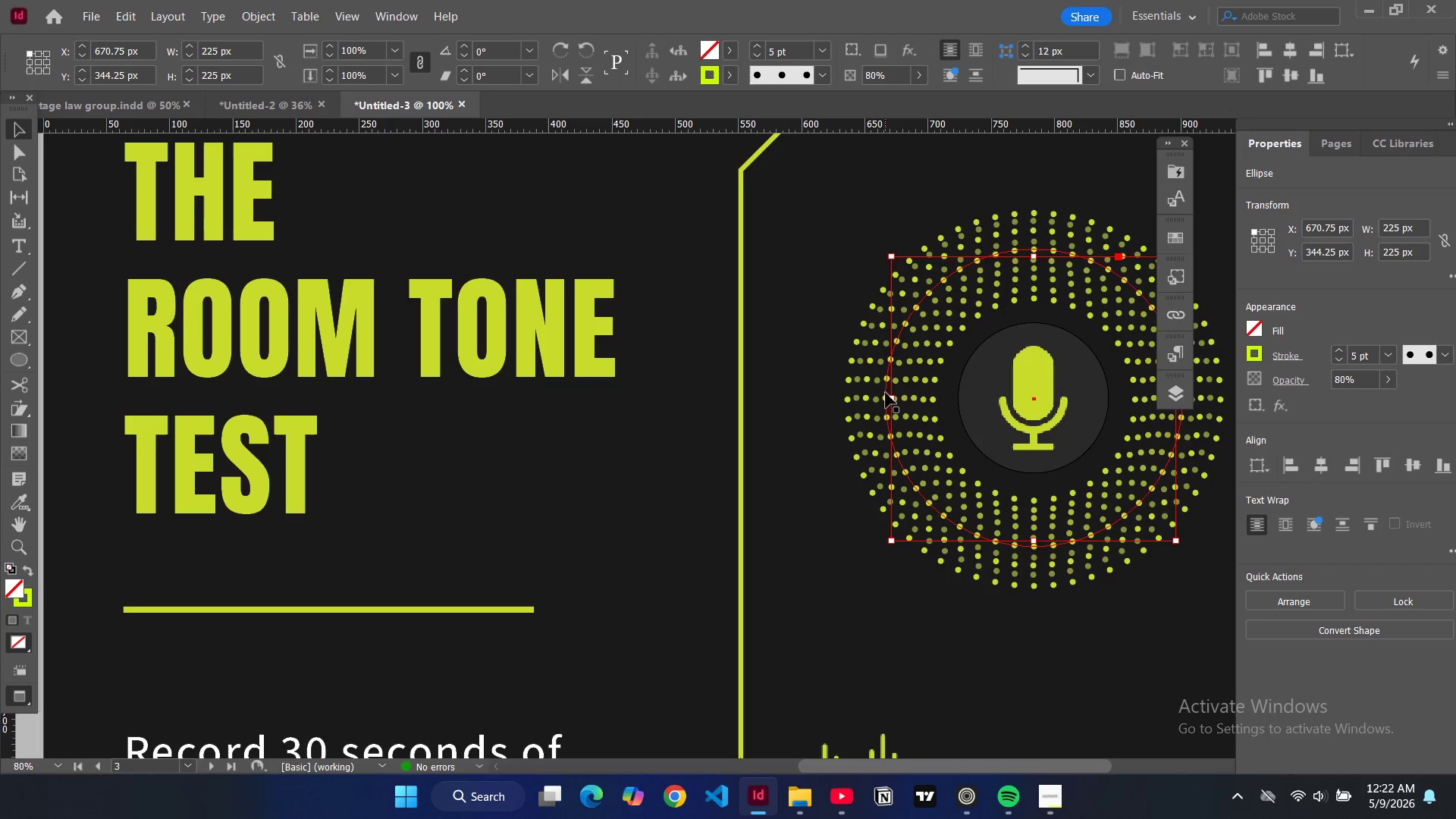 
left_click([886, 393])
 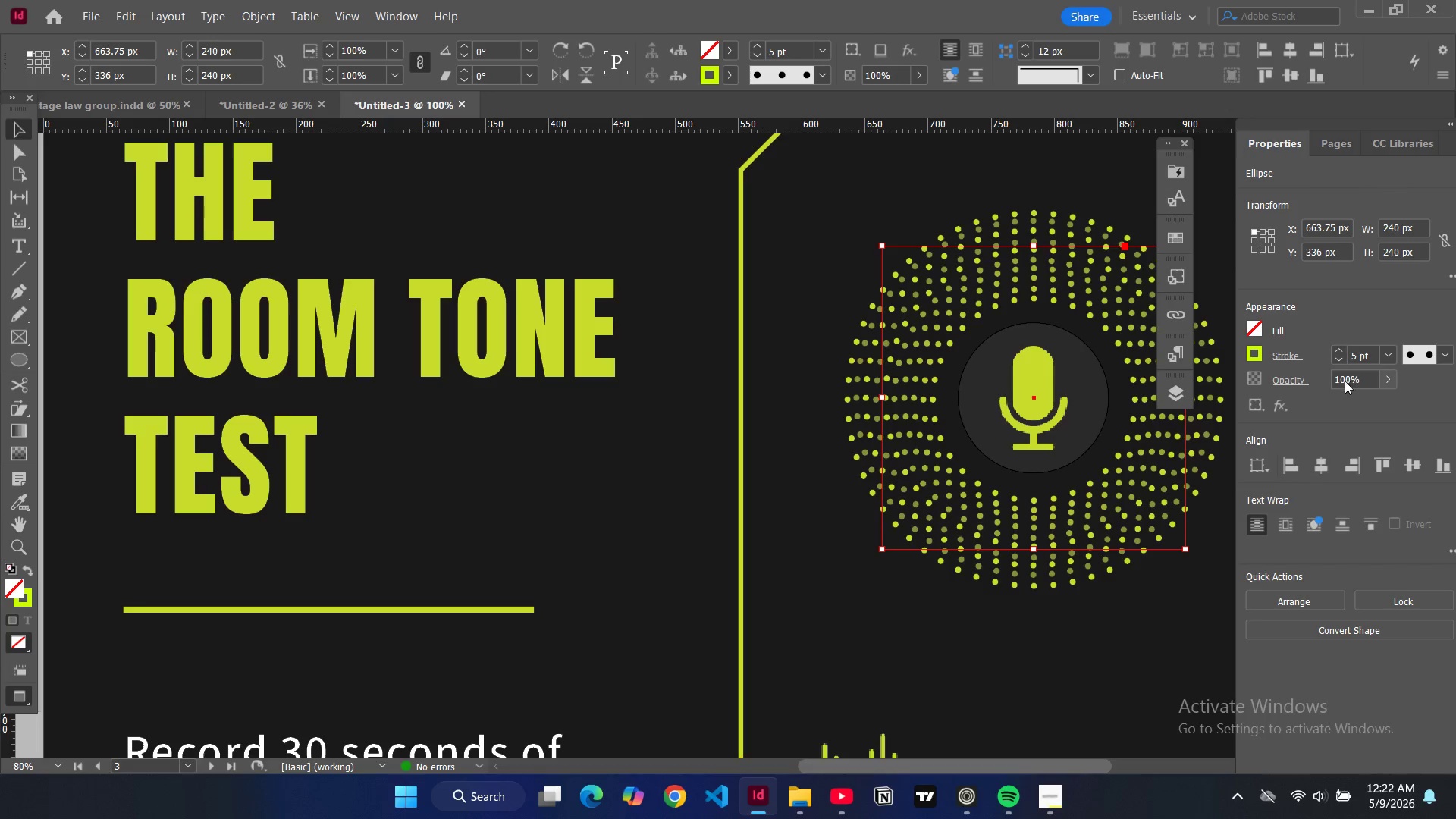 
double_click([1345, 381])
 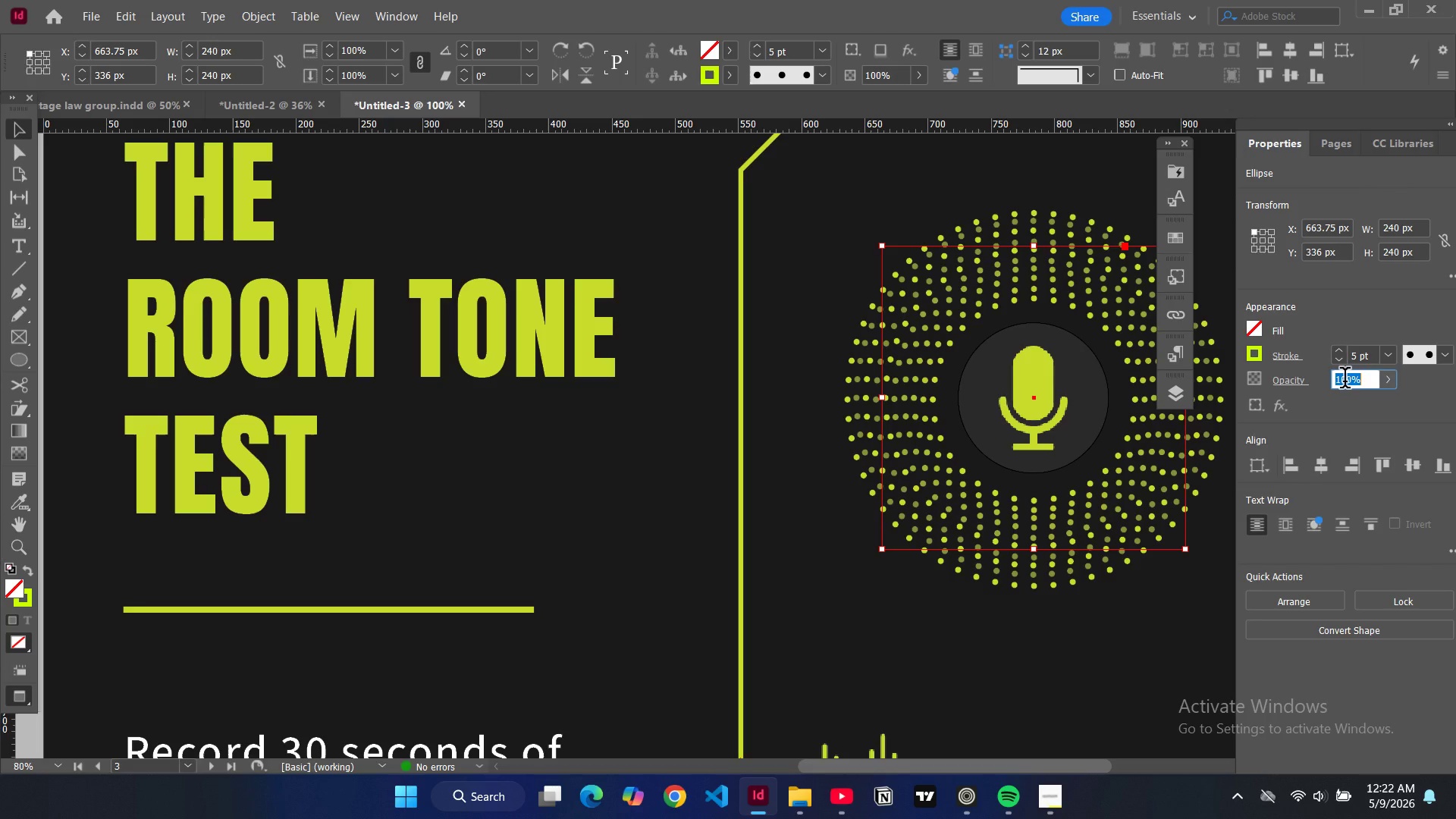 
triple_click([1345, 381])
 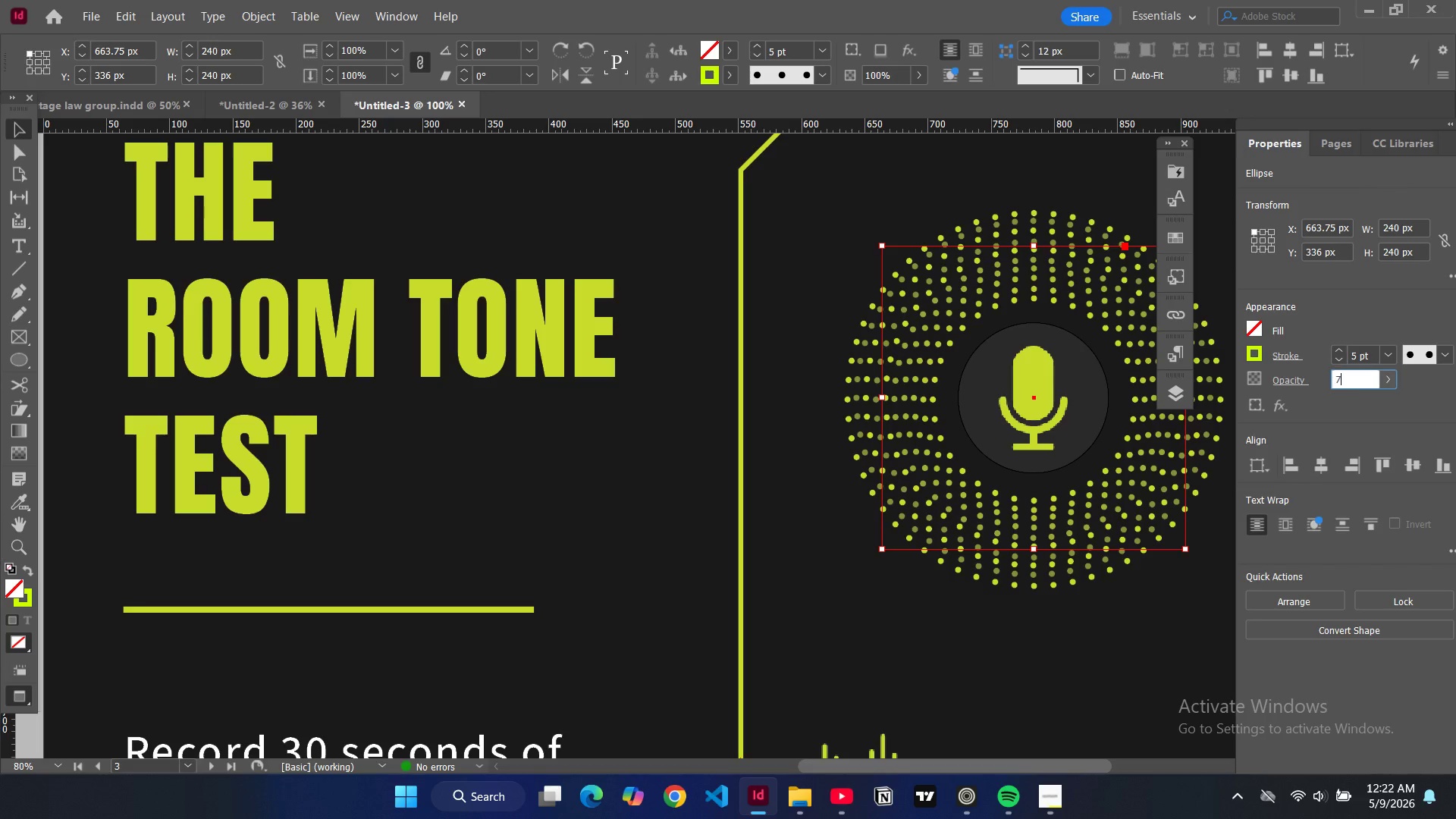 
type(75)
 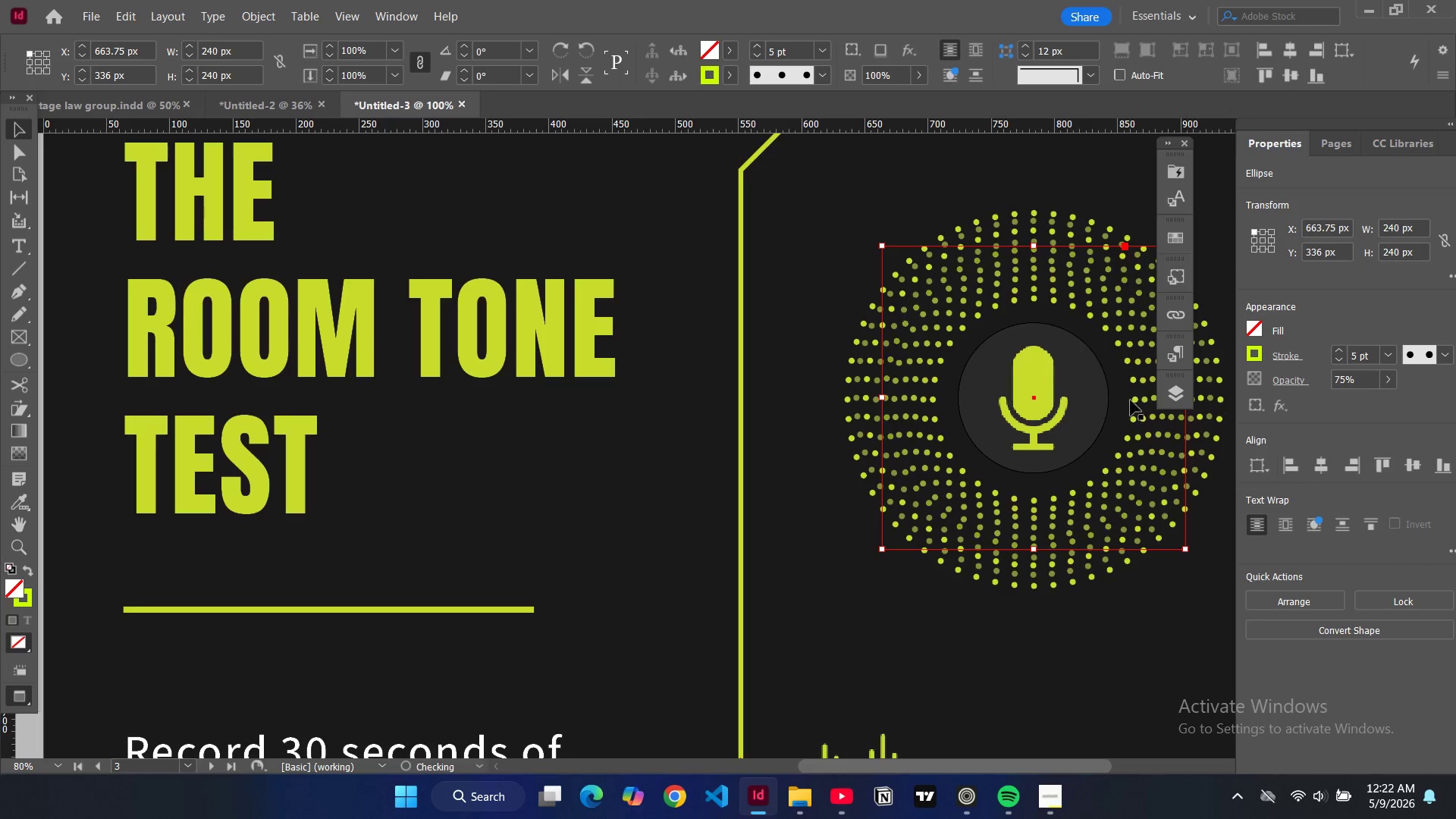 
key(Enter)
 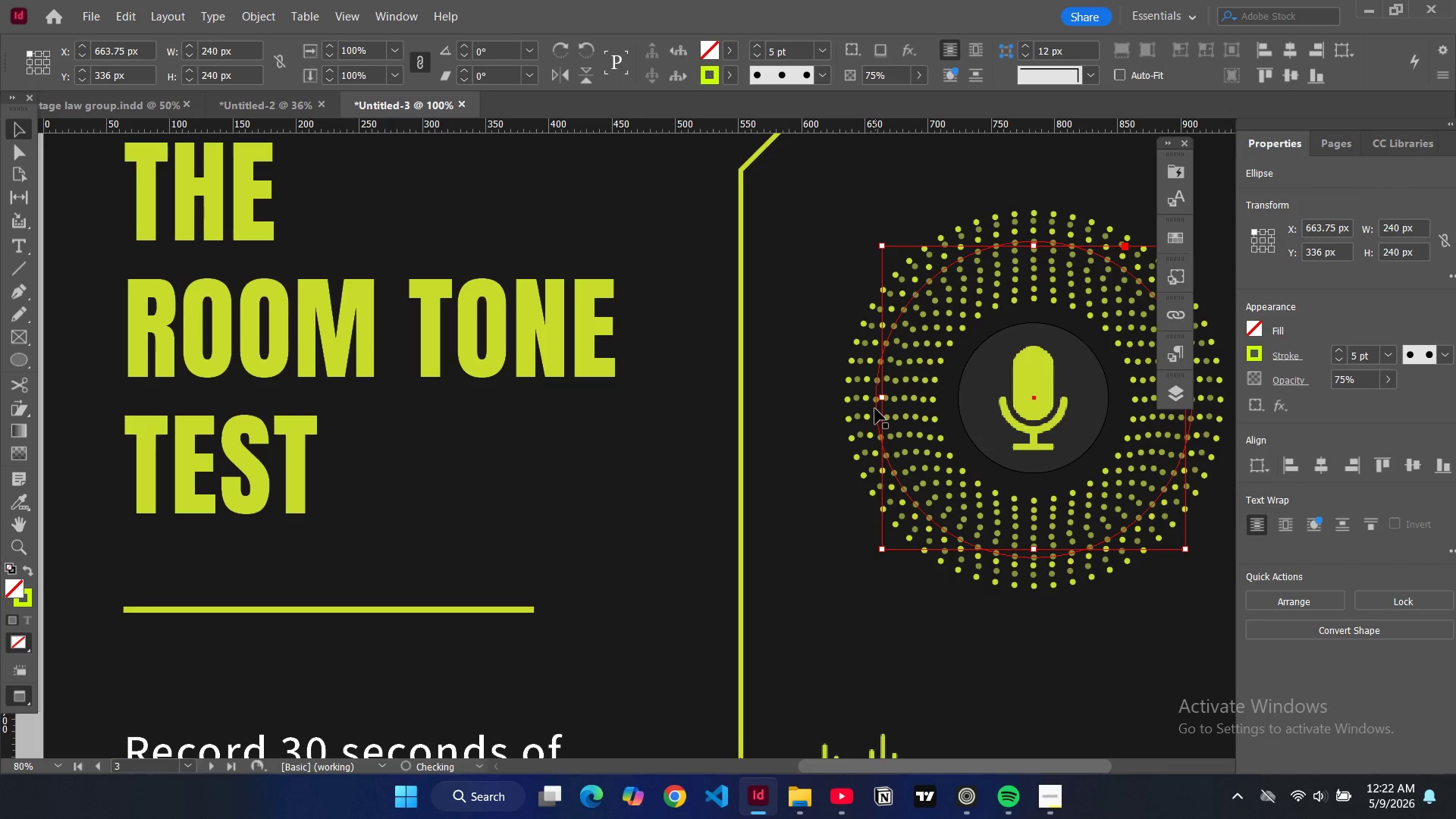 
left_click([874, 409])
 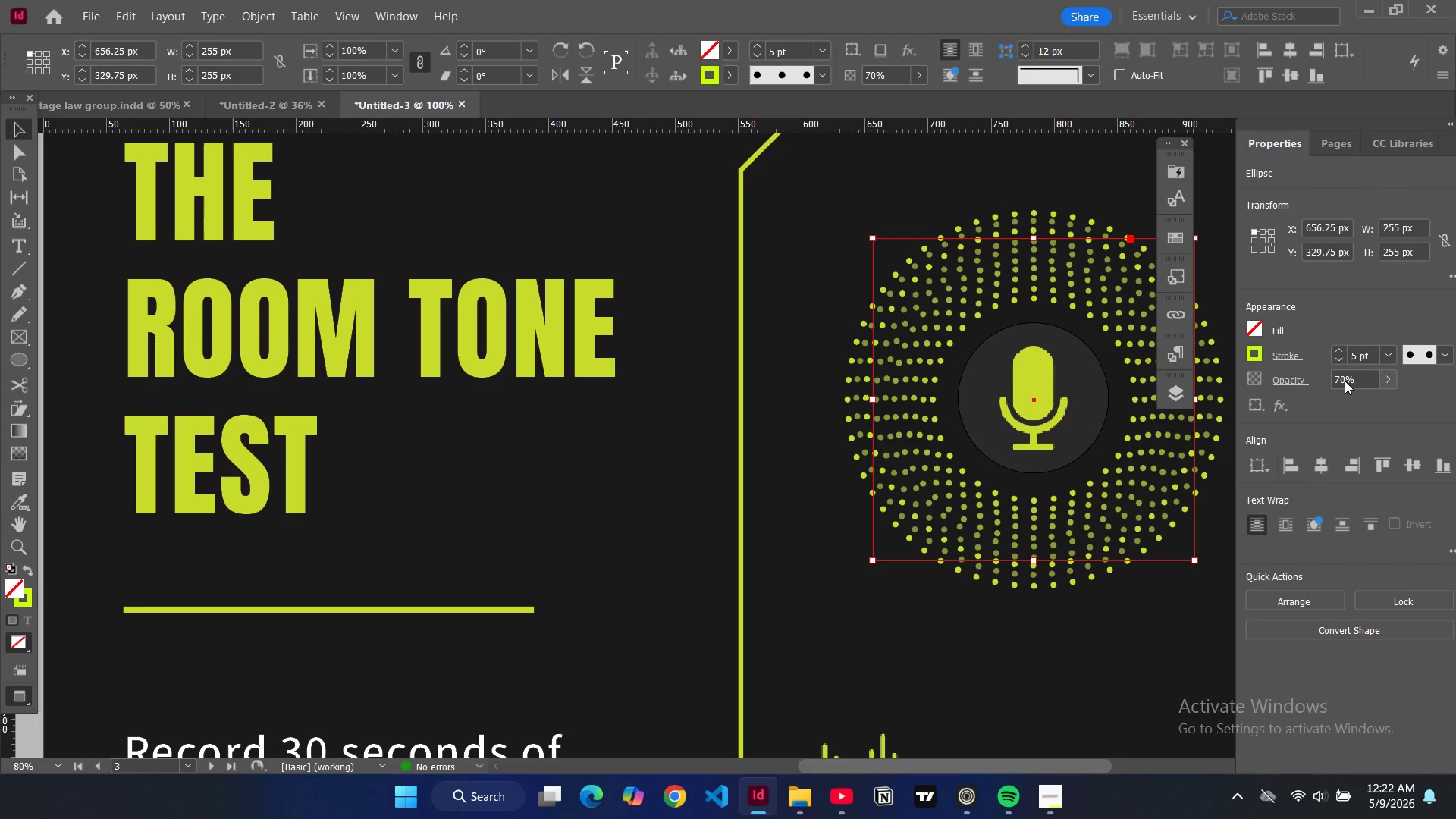 
double_click([1343, 381])
 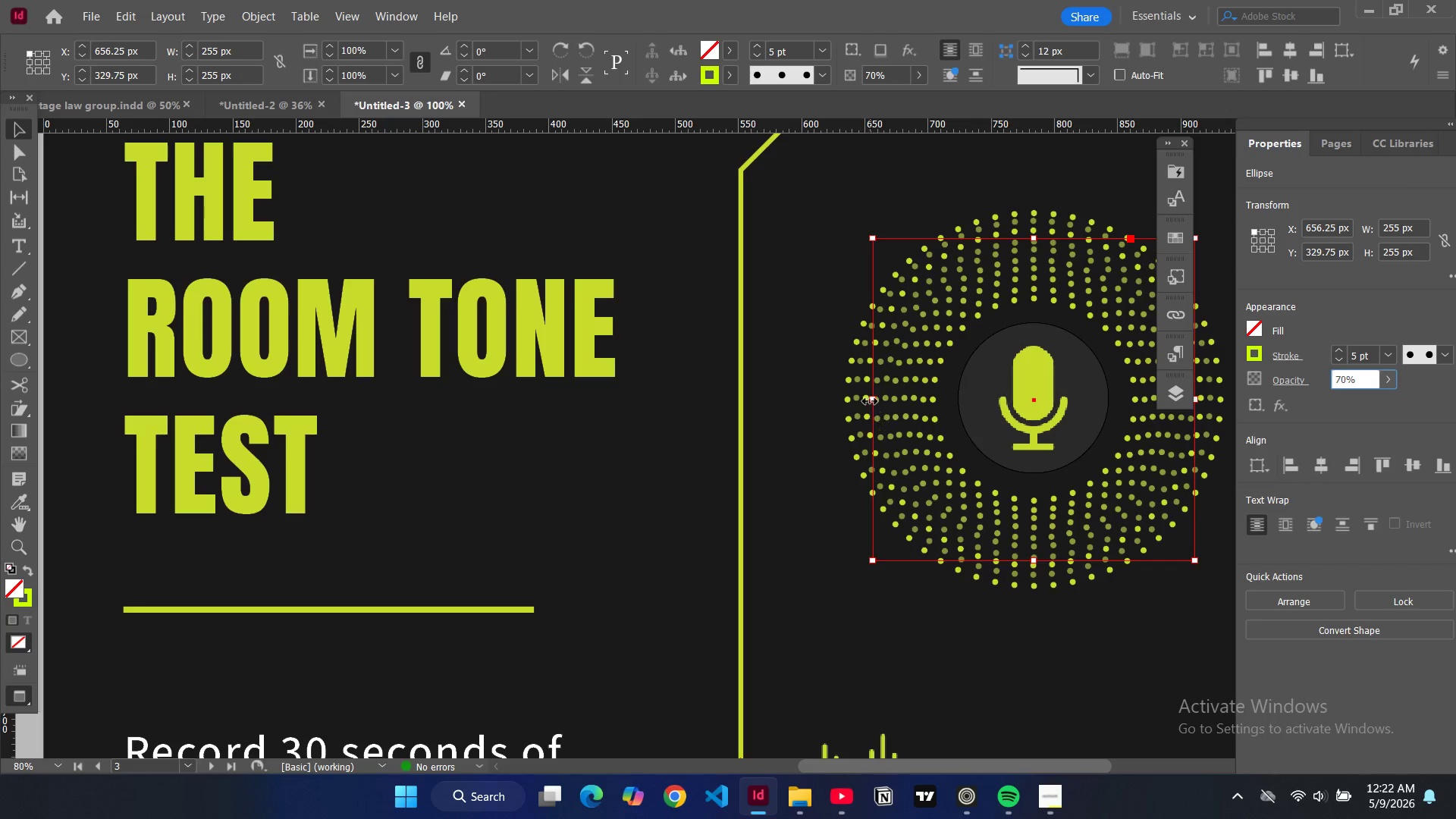 
left_click([865, 400])
 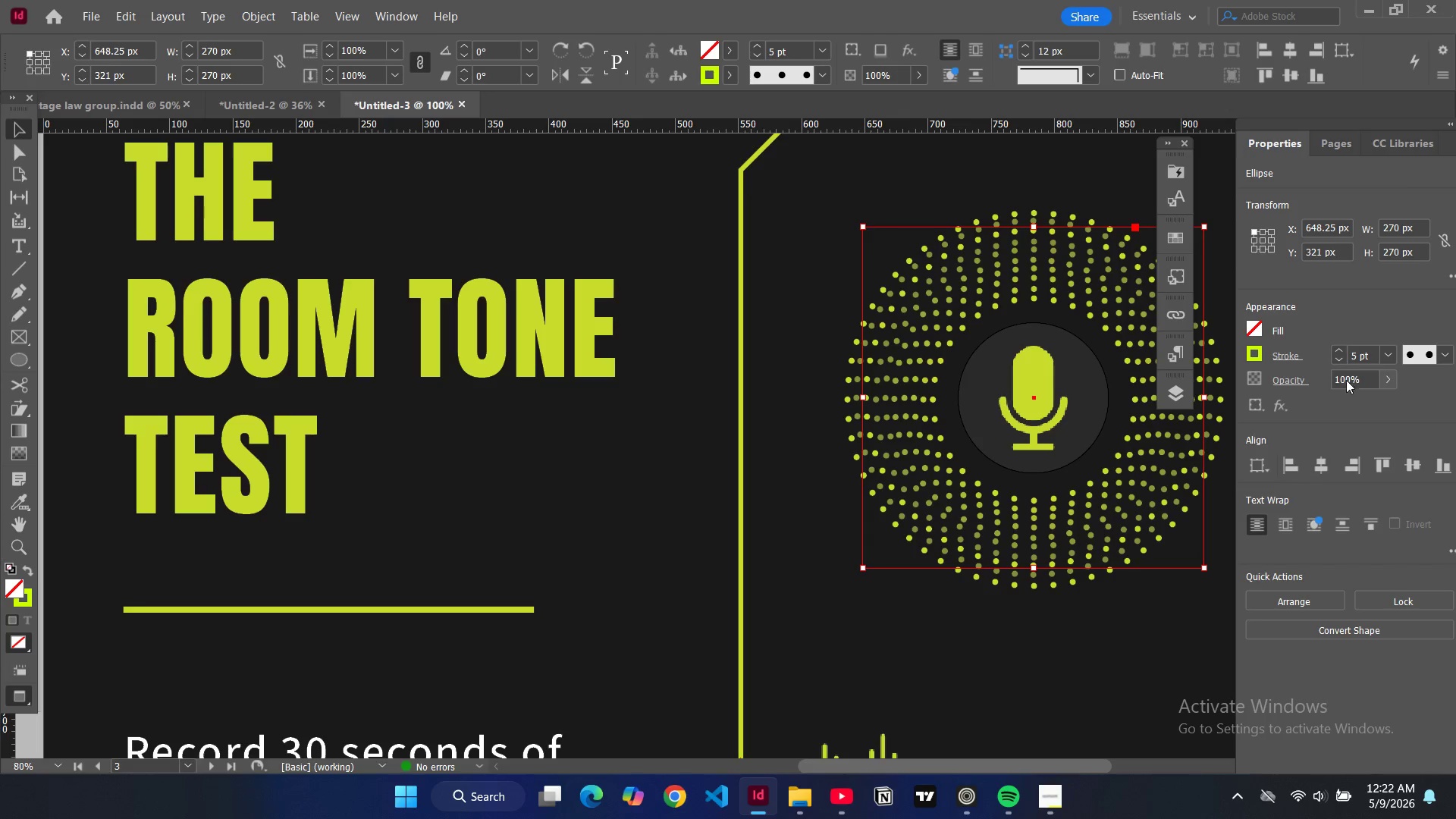 
double_click([1346, 380])
 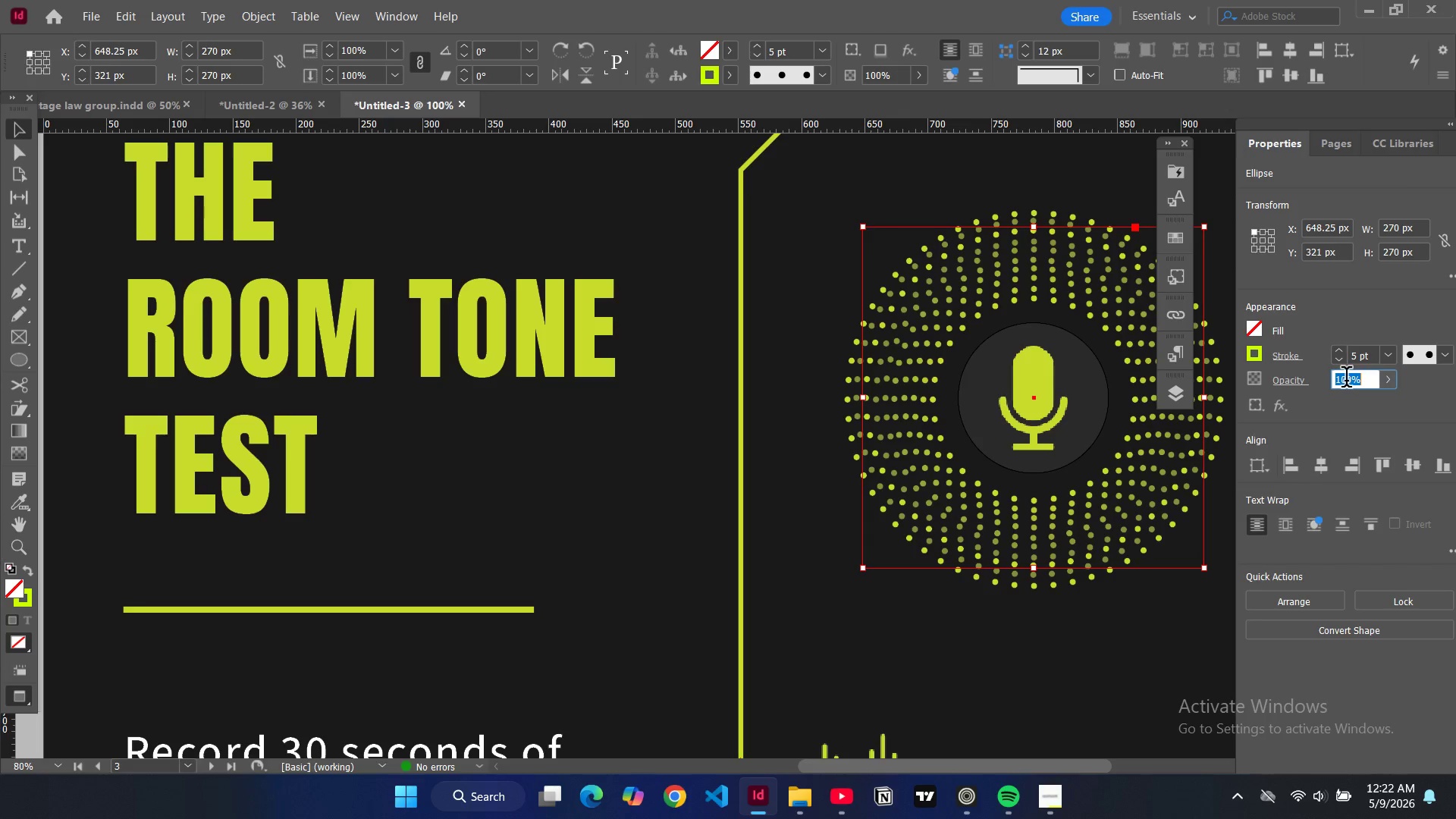 
triple_click([1346, 380])
 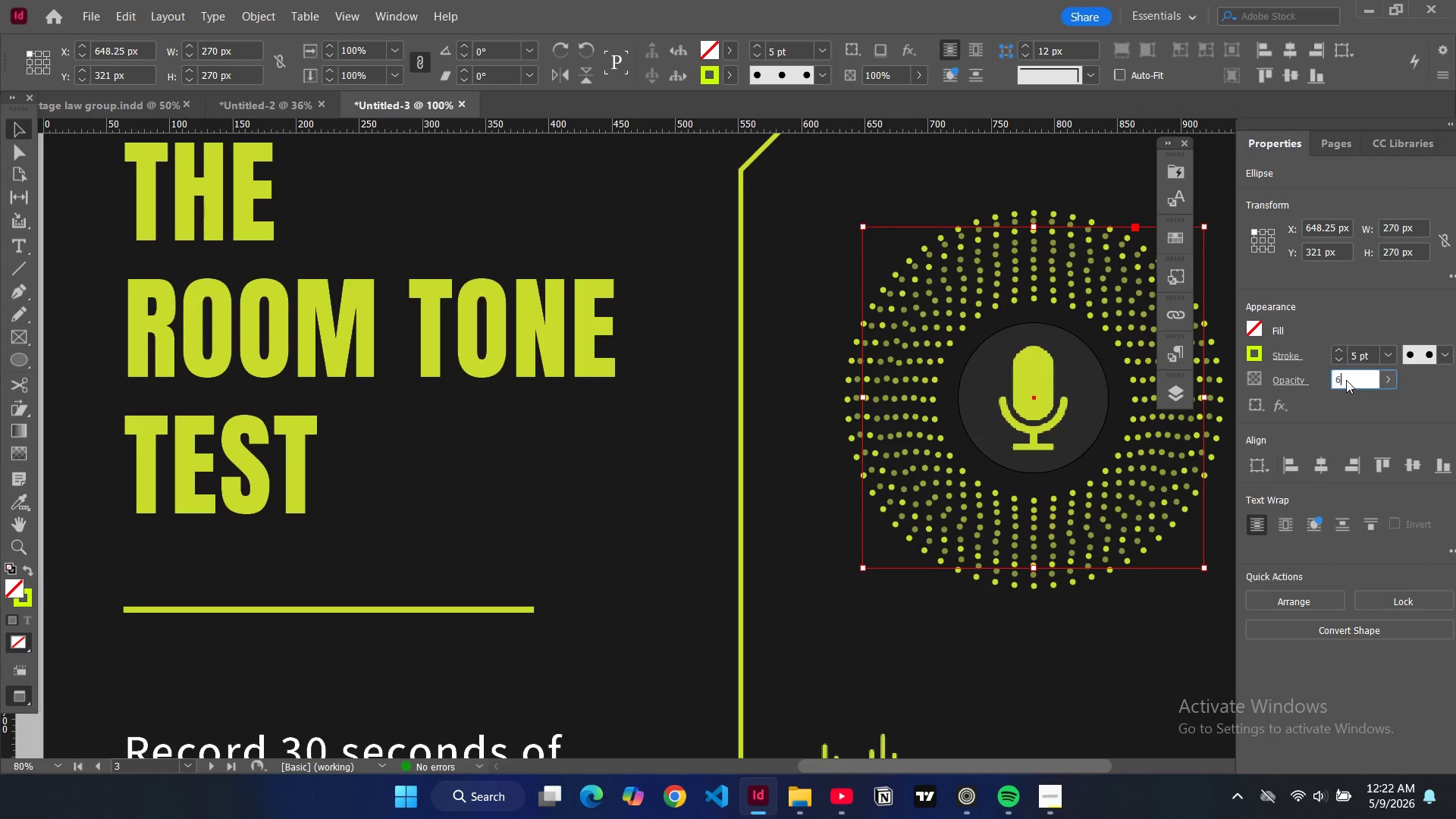 
type(65)
 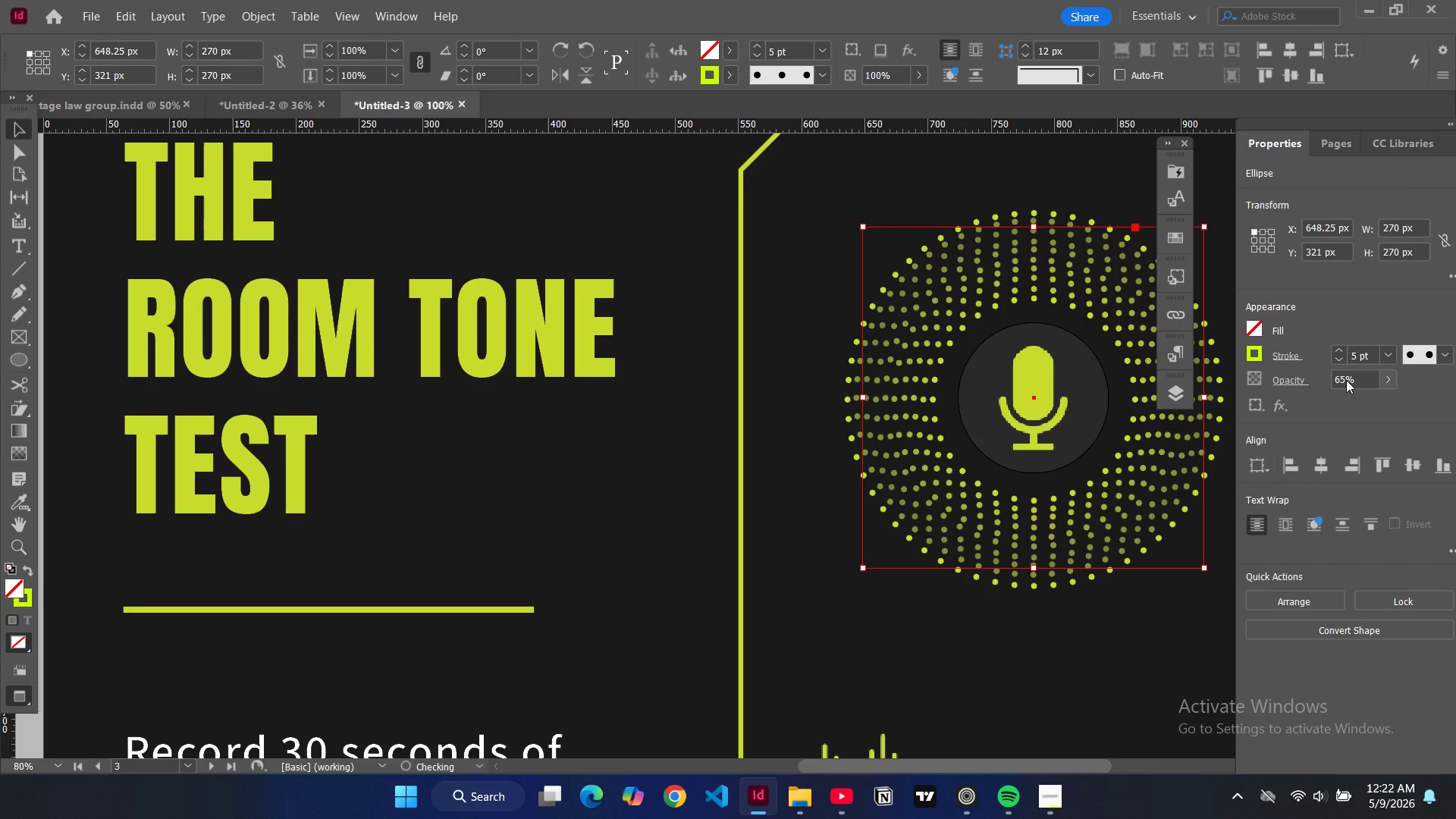 
key(Enter)
 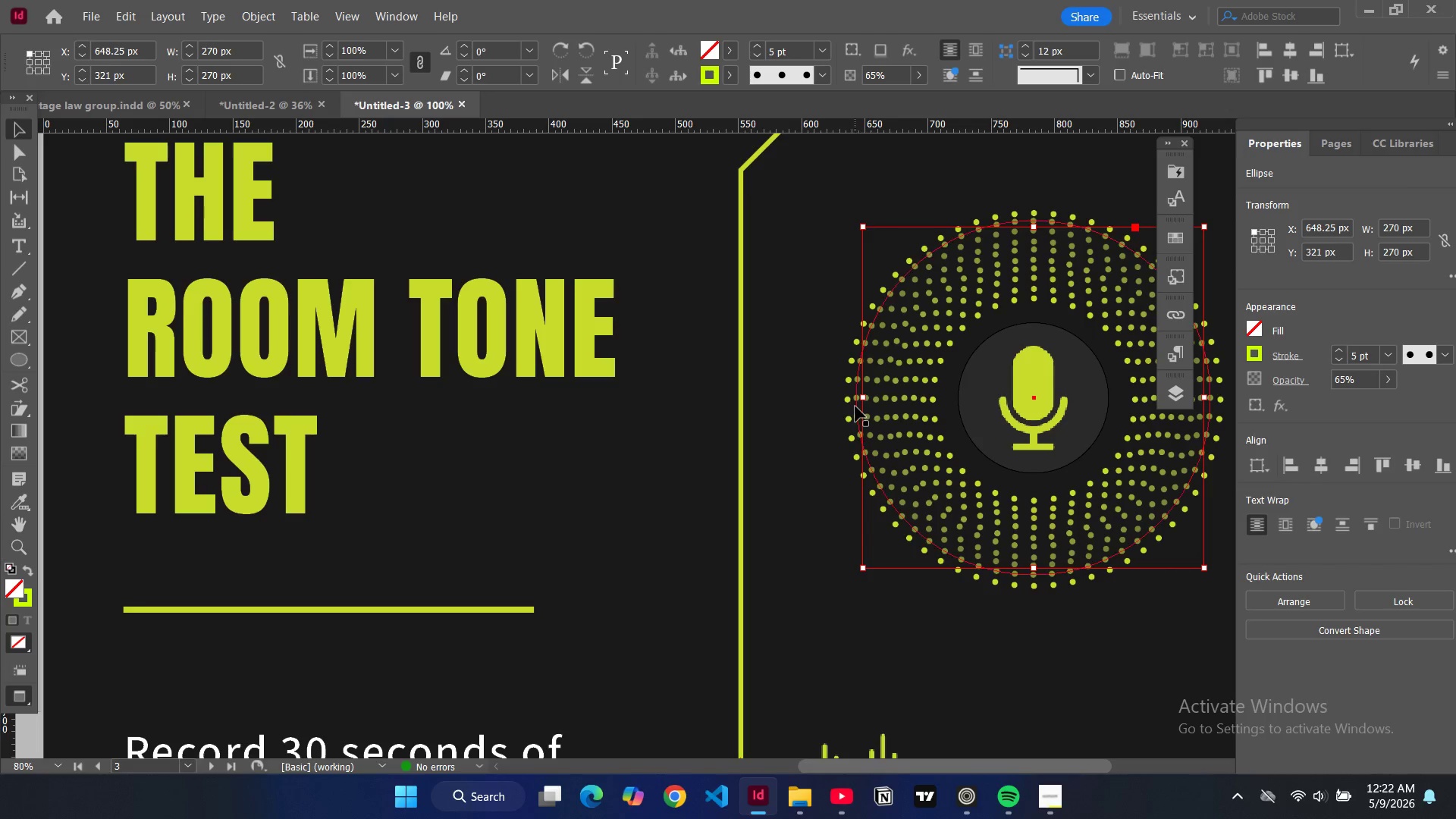 
left_click([855, 406])
 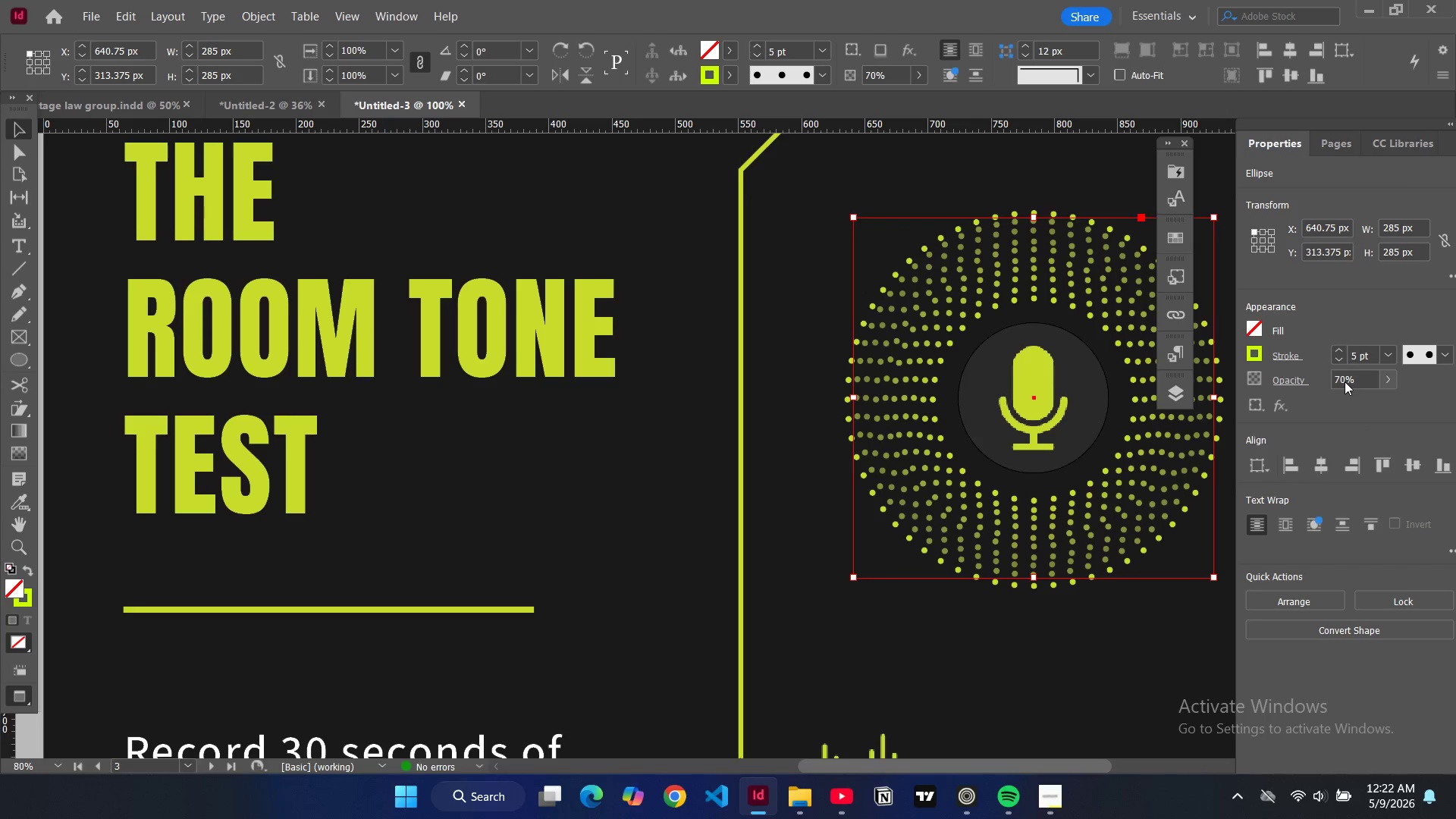 
double_click([1345, 381])
 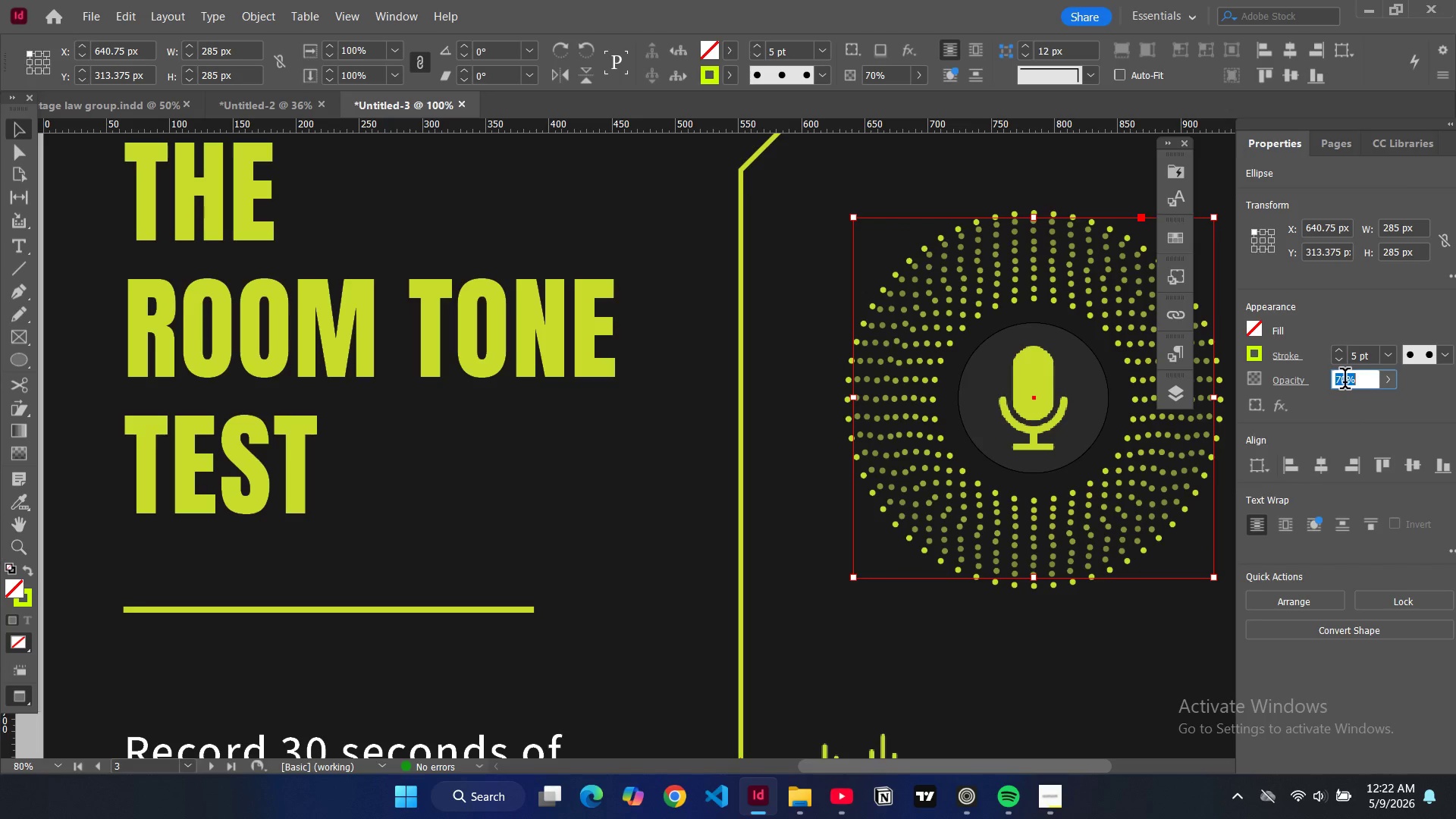 
triple_click([1345, 381])
 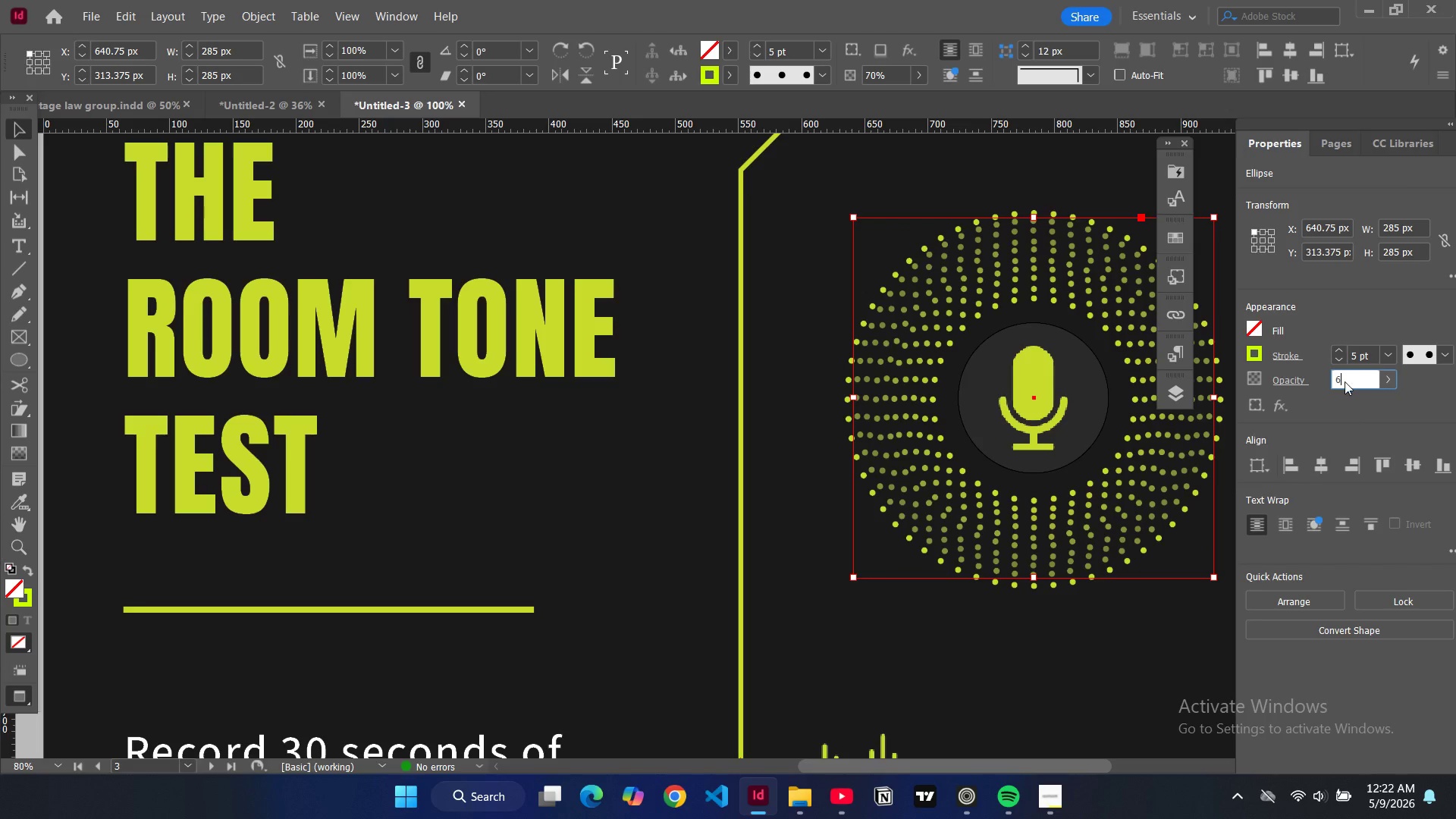 
type(60)
 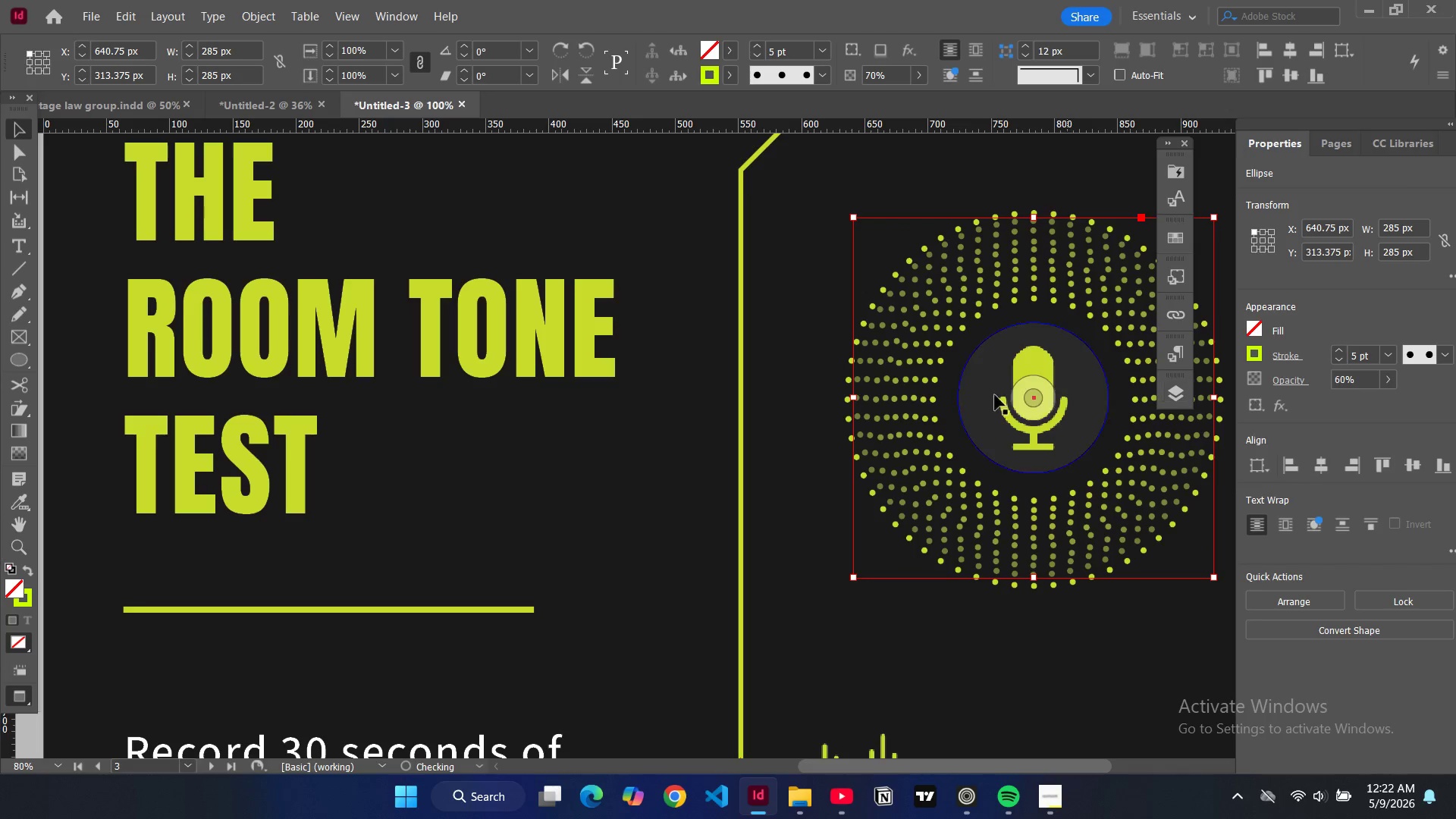 
key(Enter)
 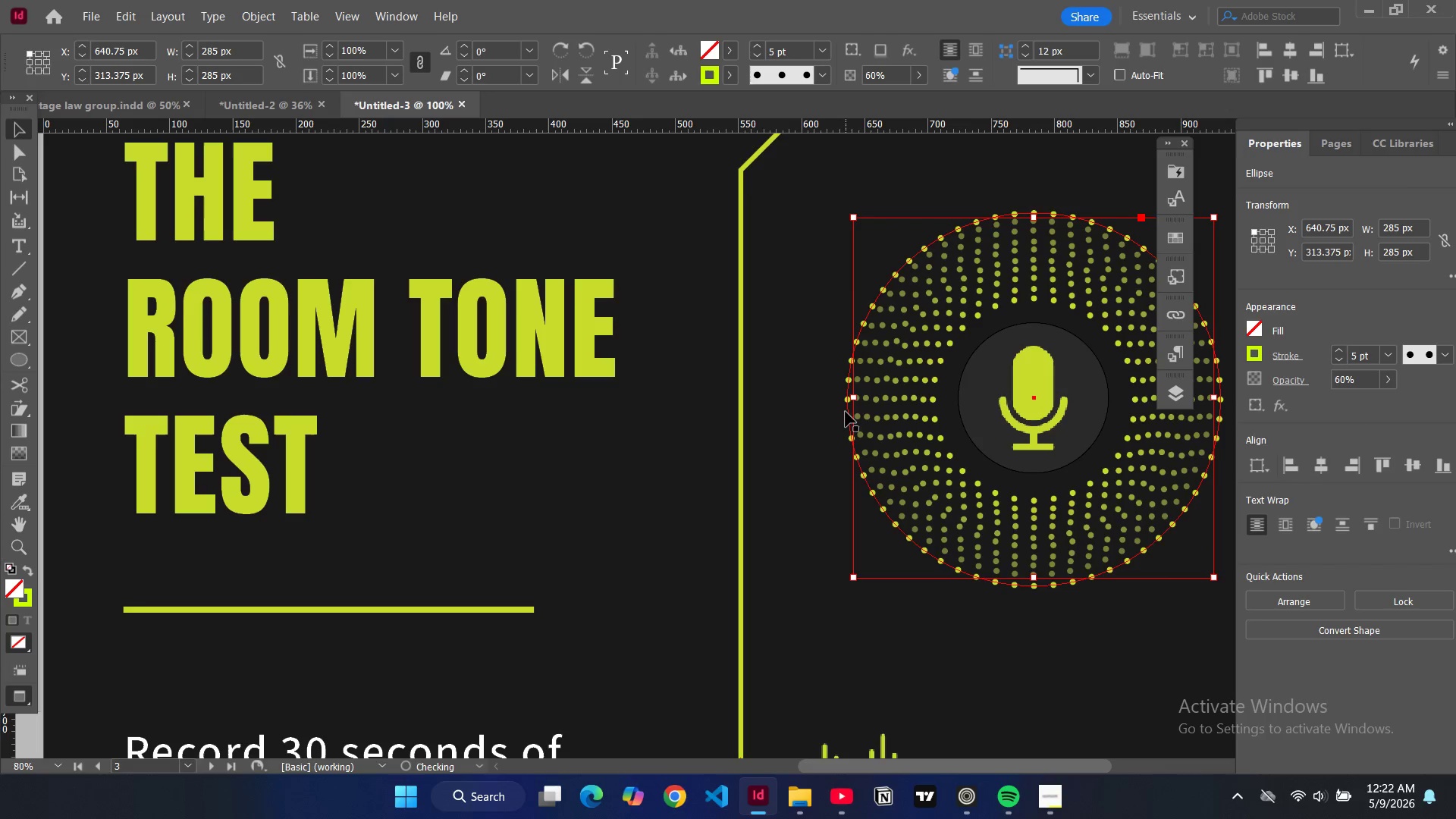 
left_click([846, 412])
 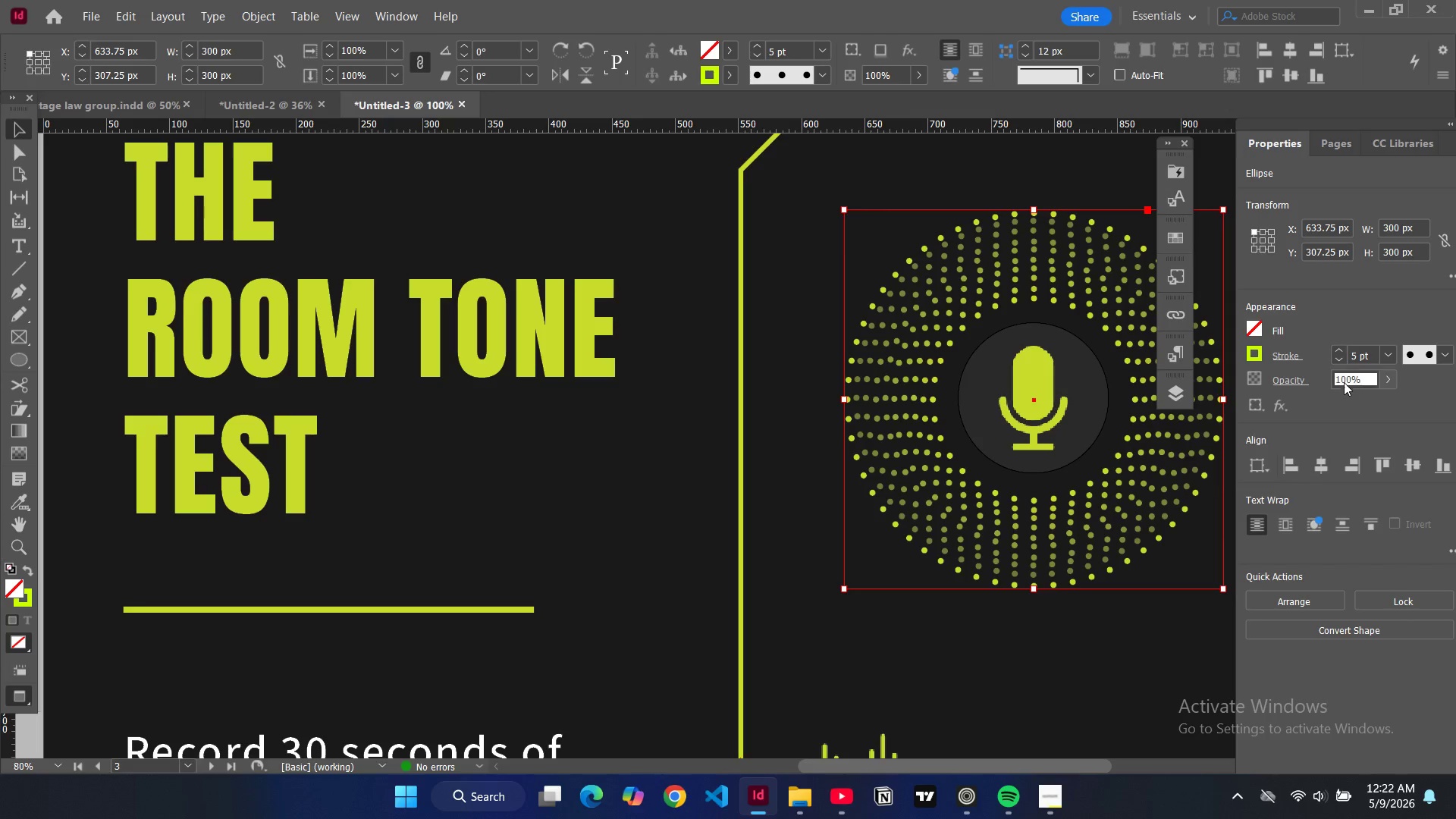 
double_click([1344, 382])
 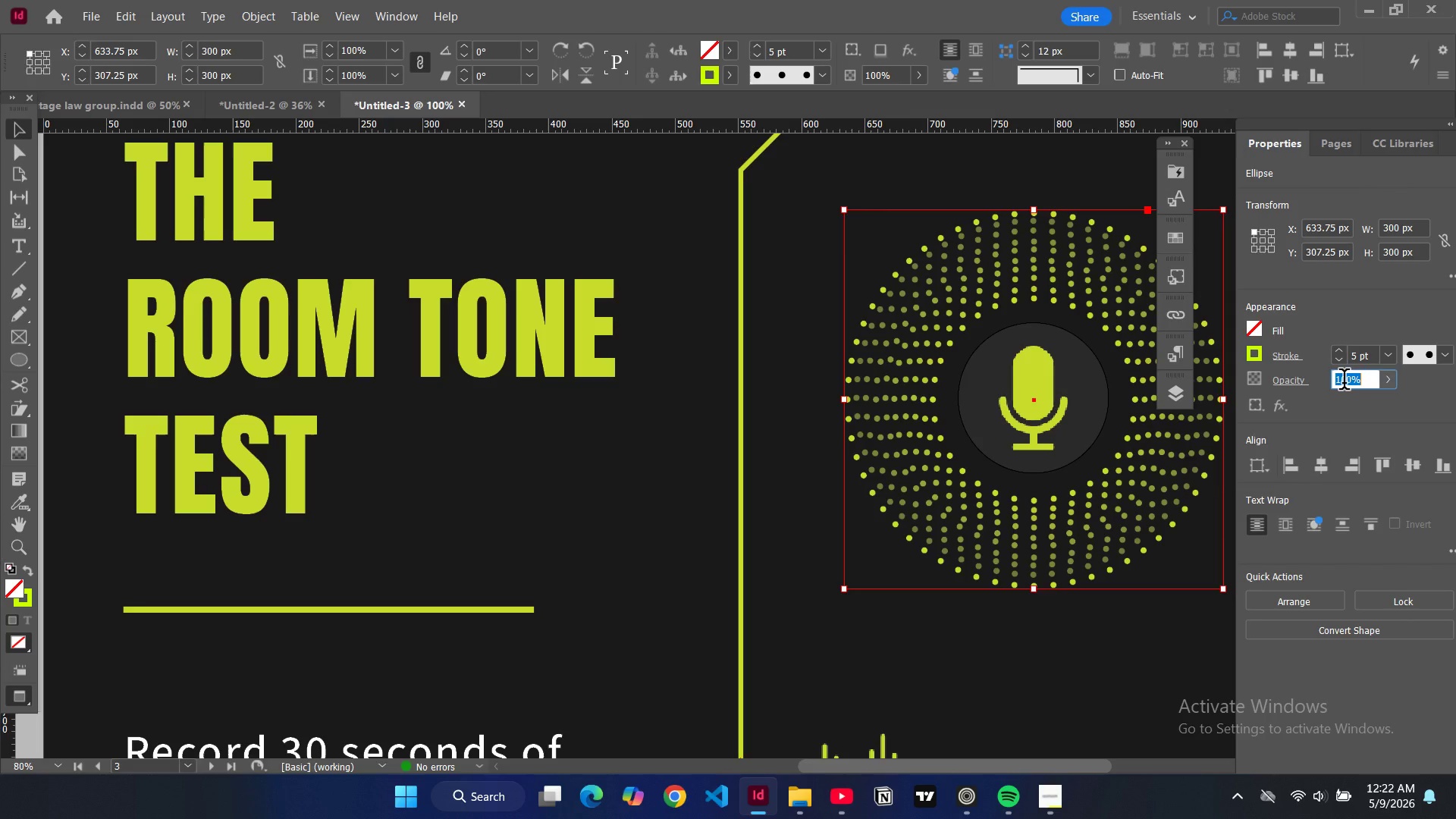 
triple_click([1344, 382])
 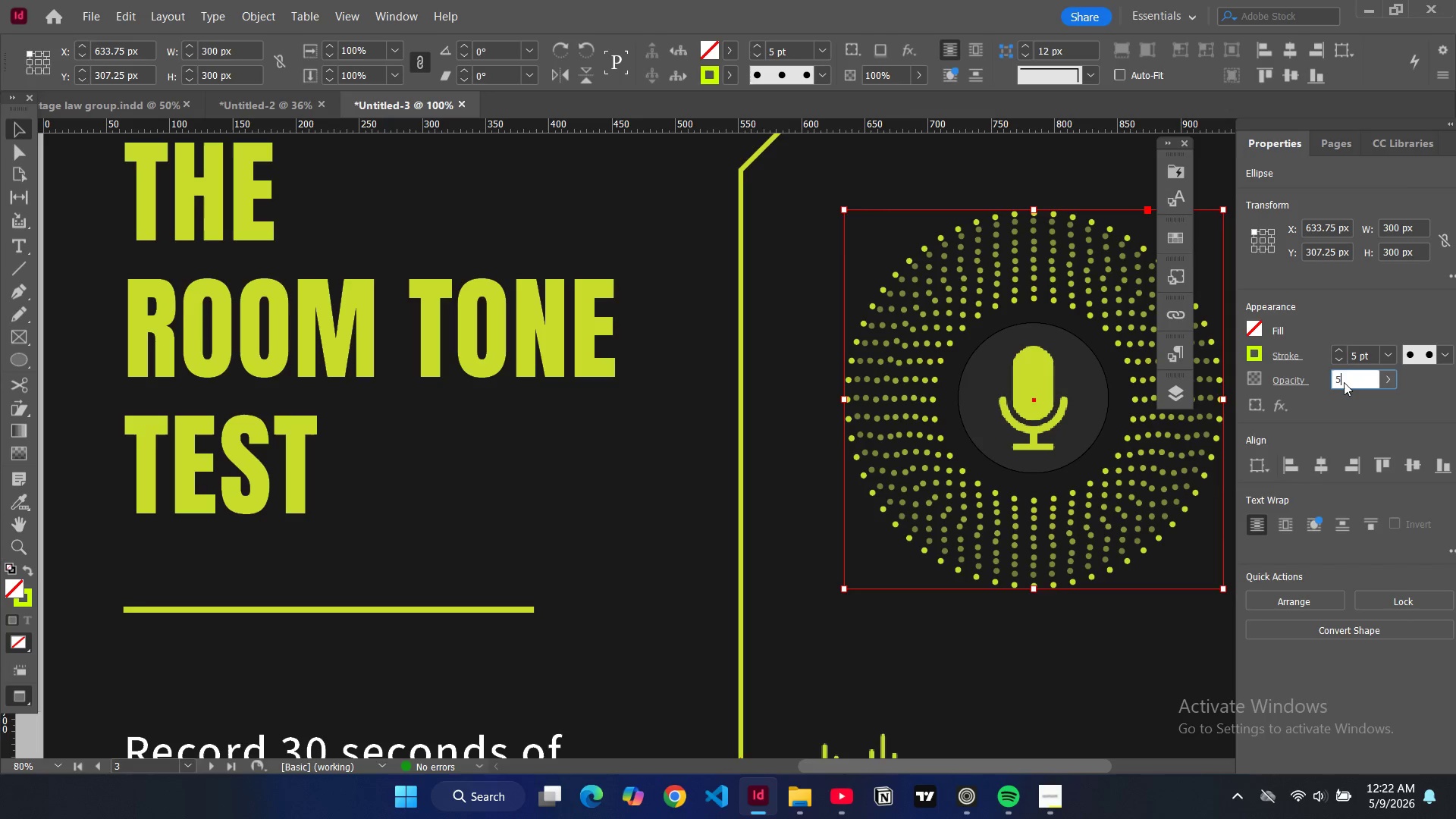 
type(55)
 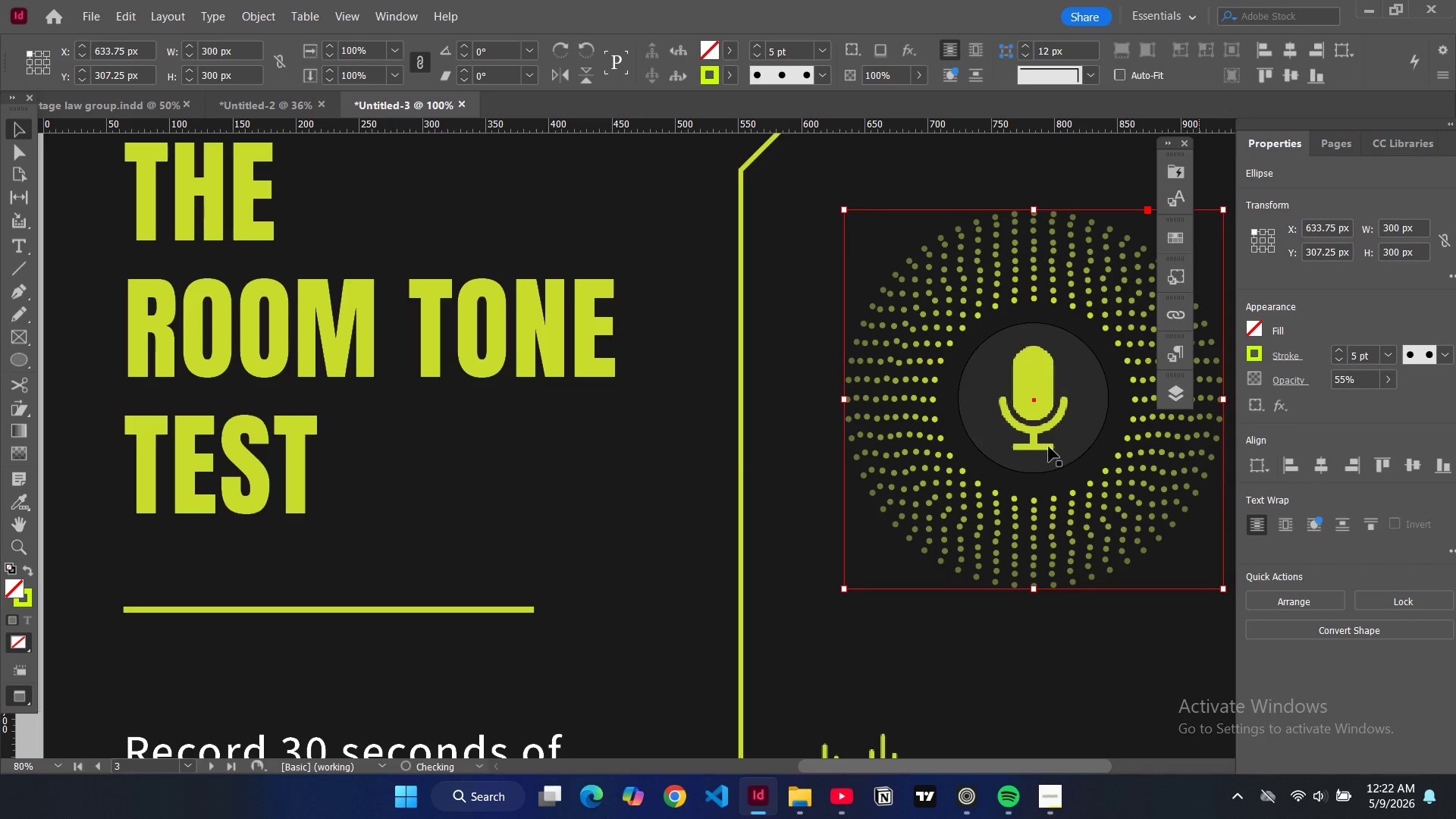 
key(Enter)
 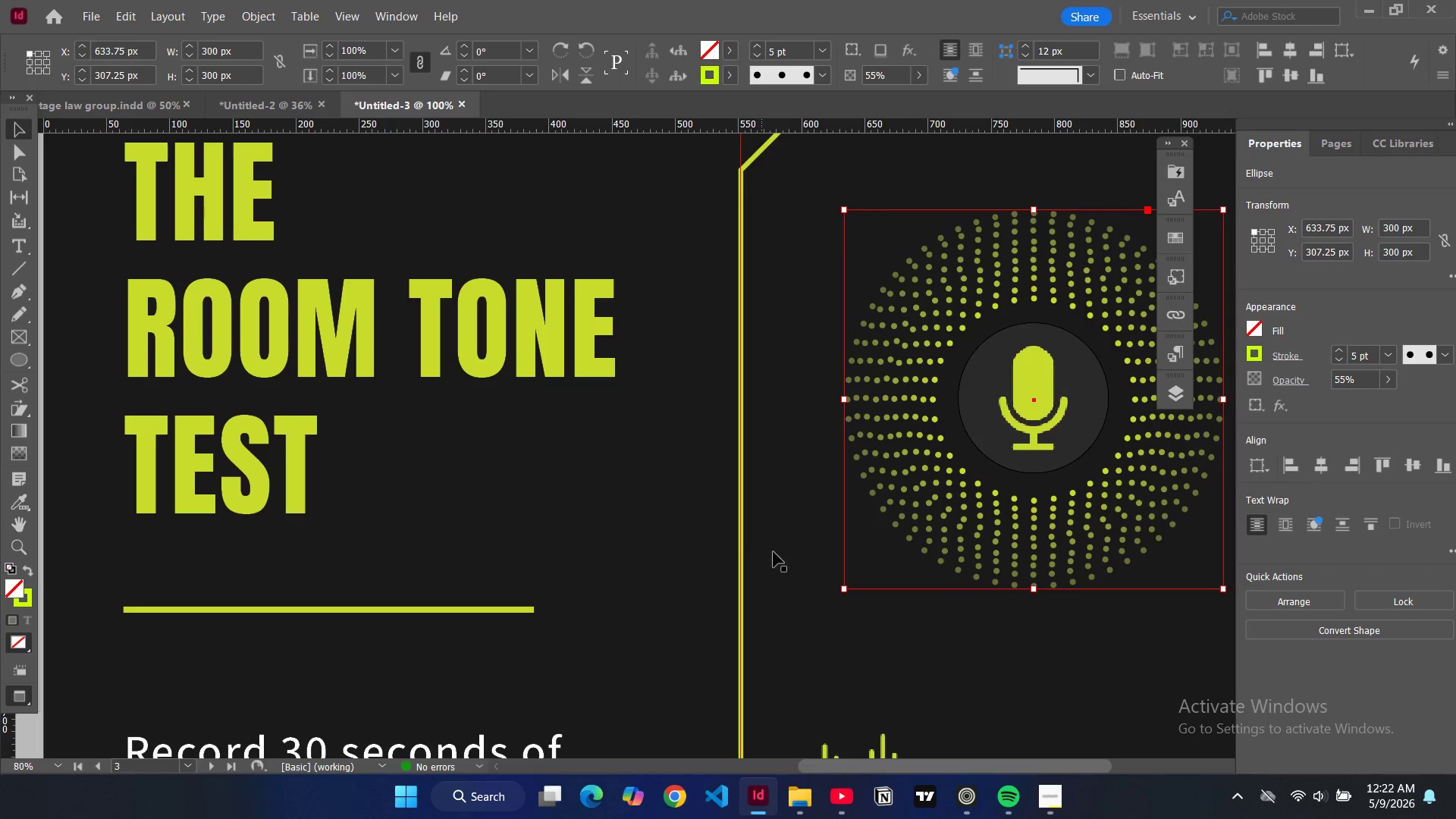 
key(Control+Minus)
 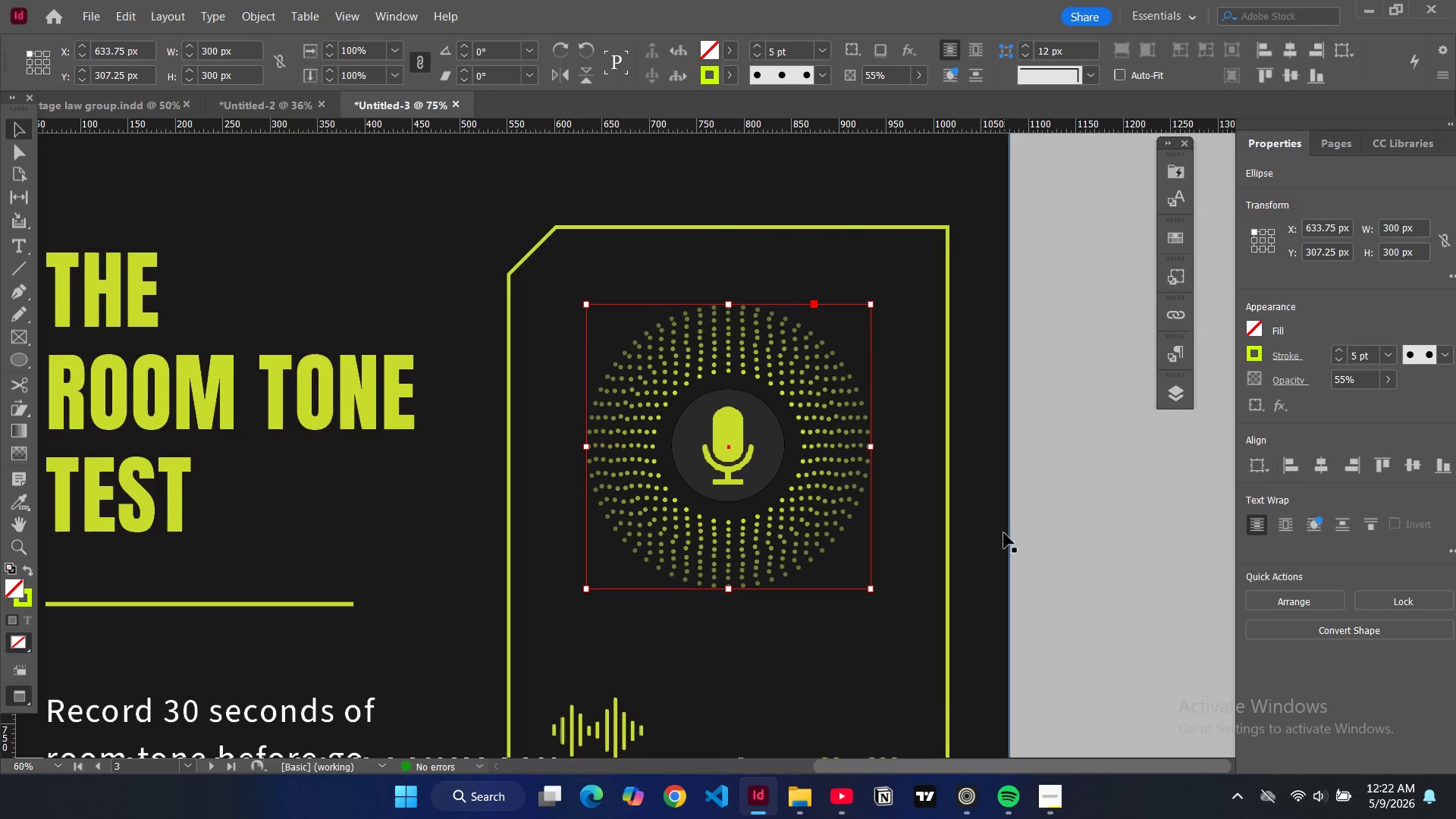 
left_click([1081, 548])
 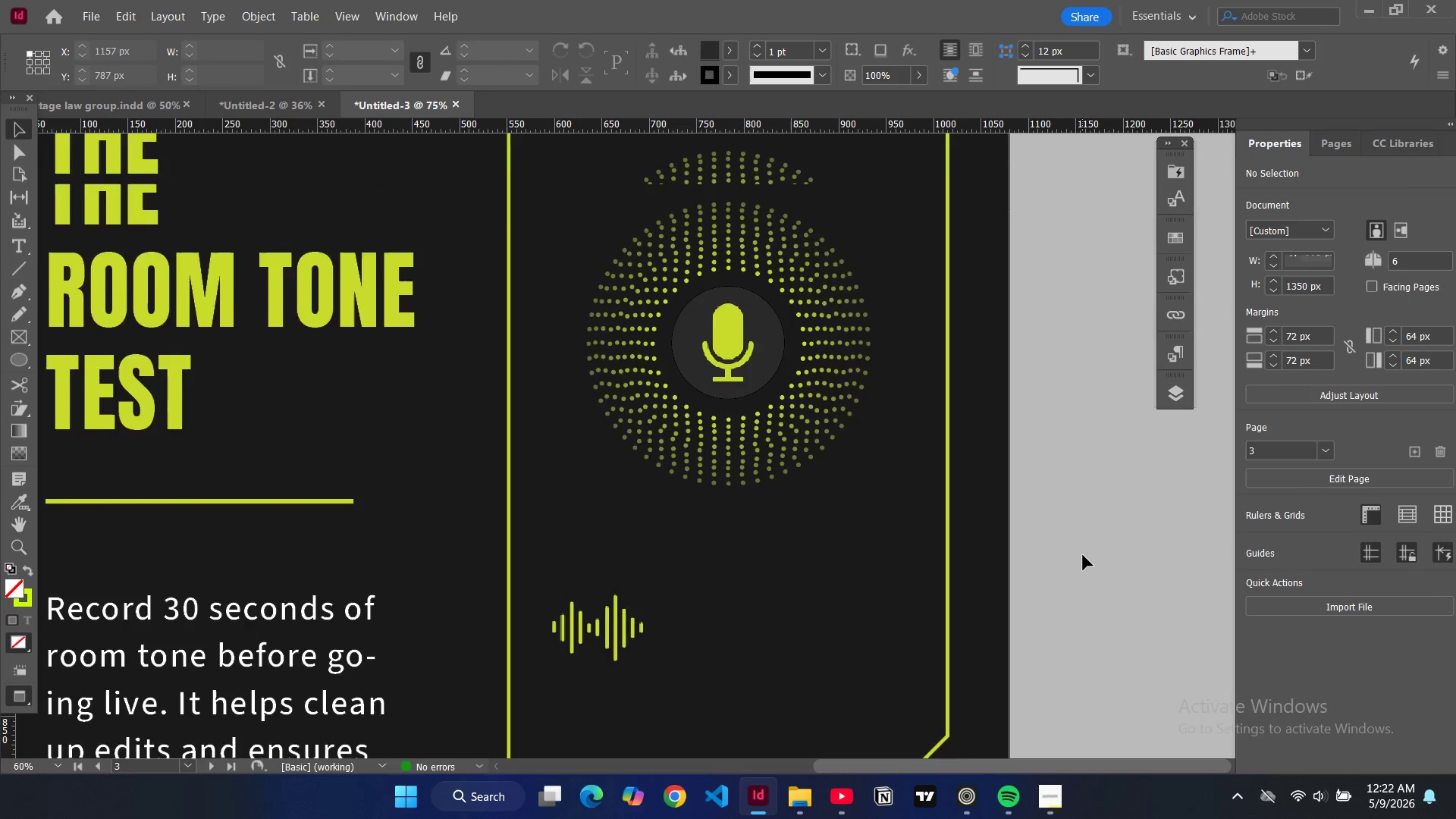 
scroll: coordinate [1005, 533], scroll_direction: down, amount: 3.0
 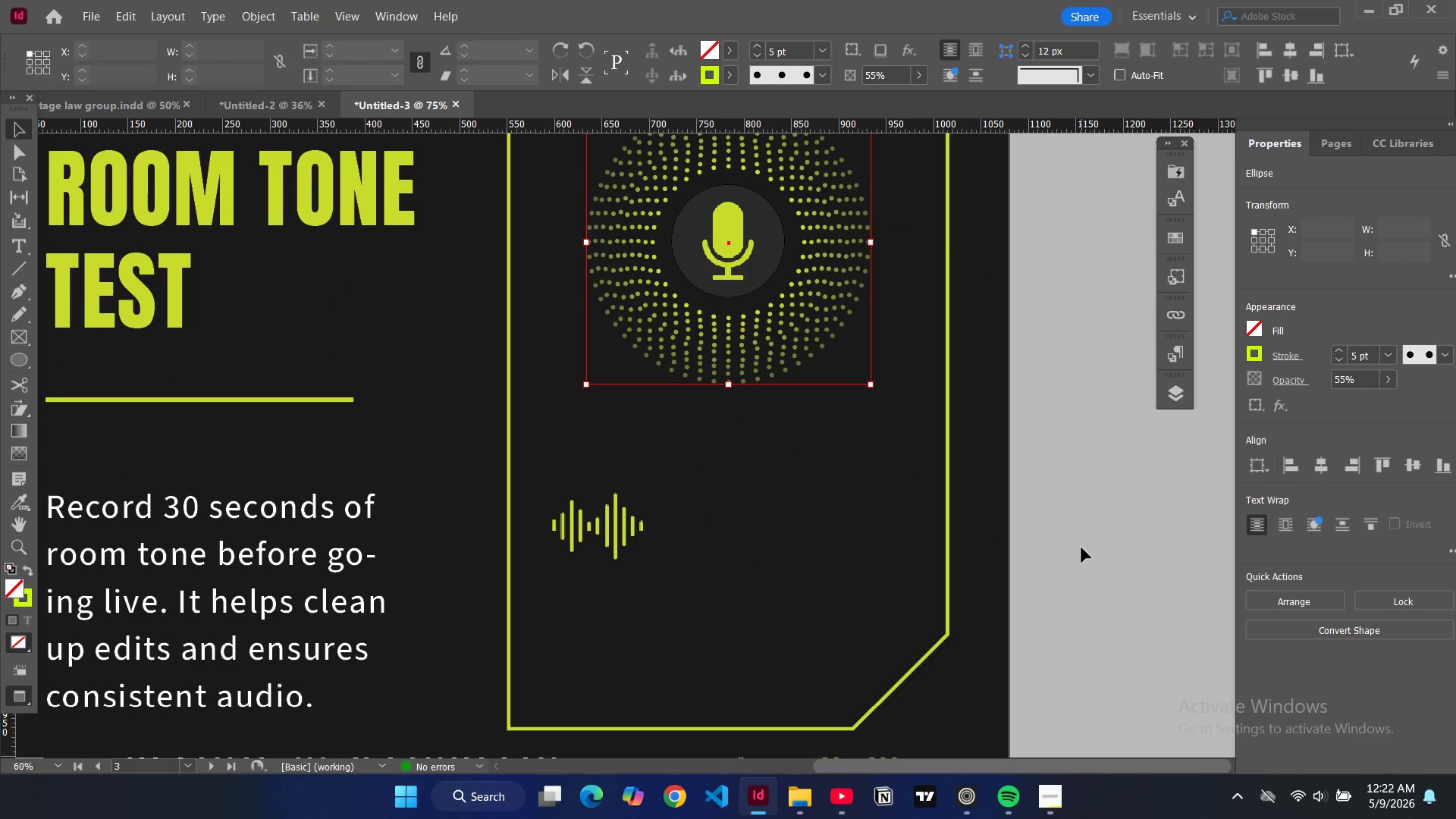 
scroll: coordinate [1083, 555], scroll_direction: up, amount: 2.0
 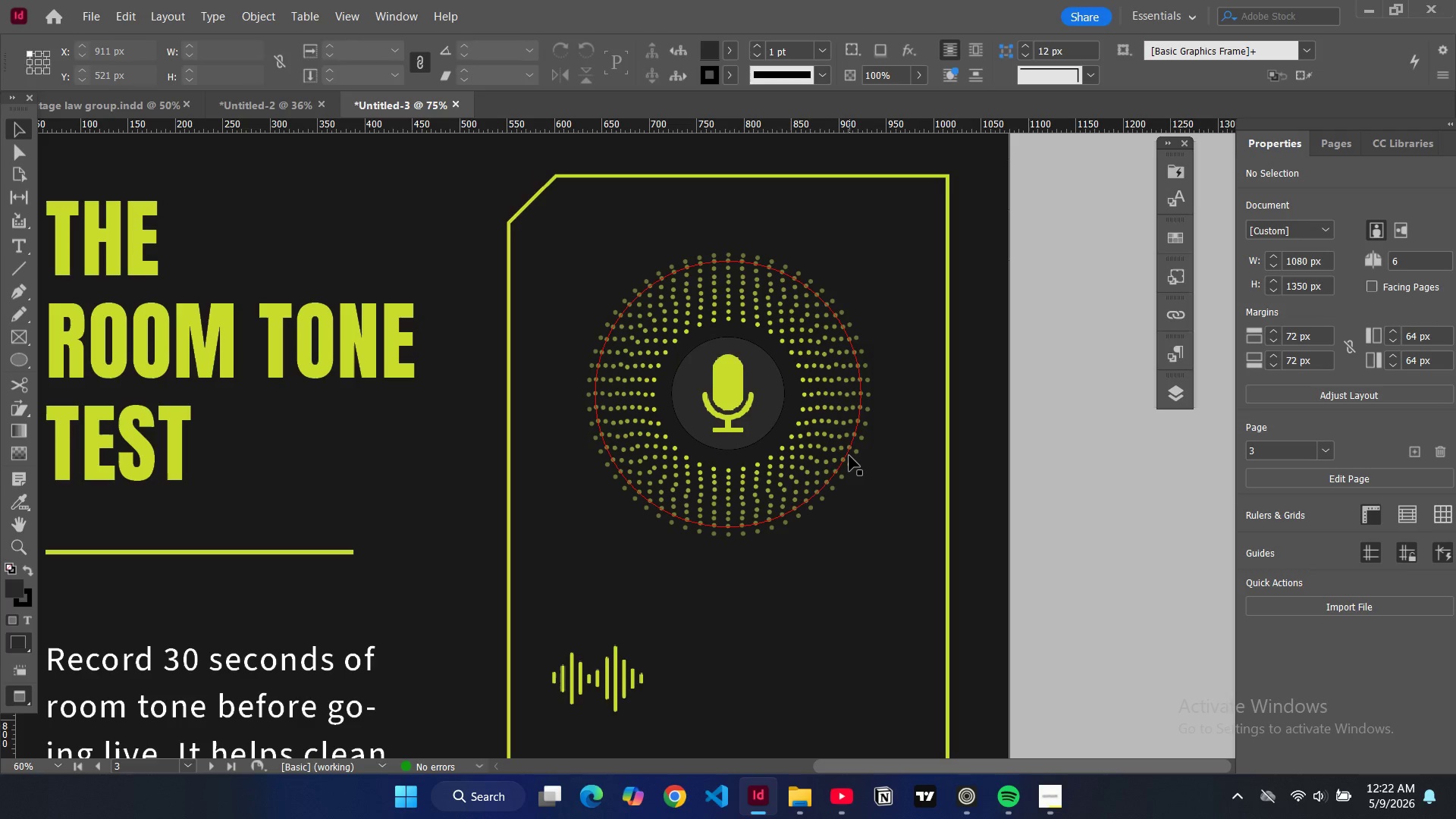 
left_click([855, 463])
 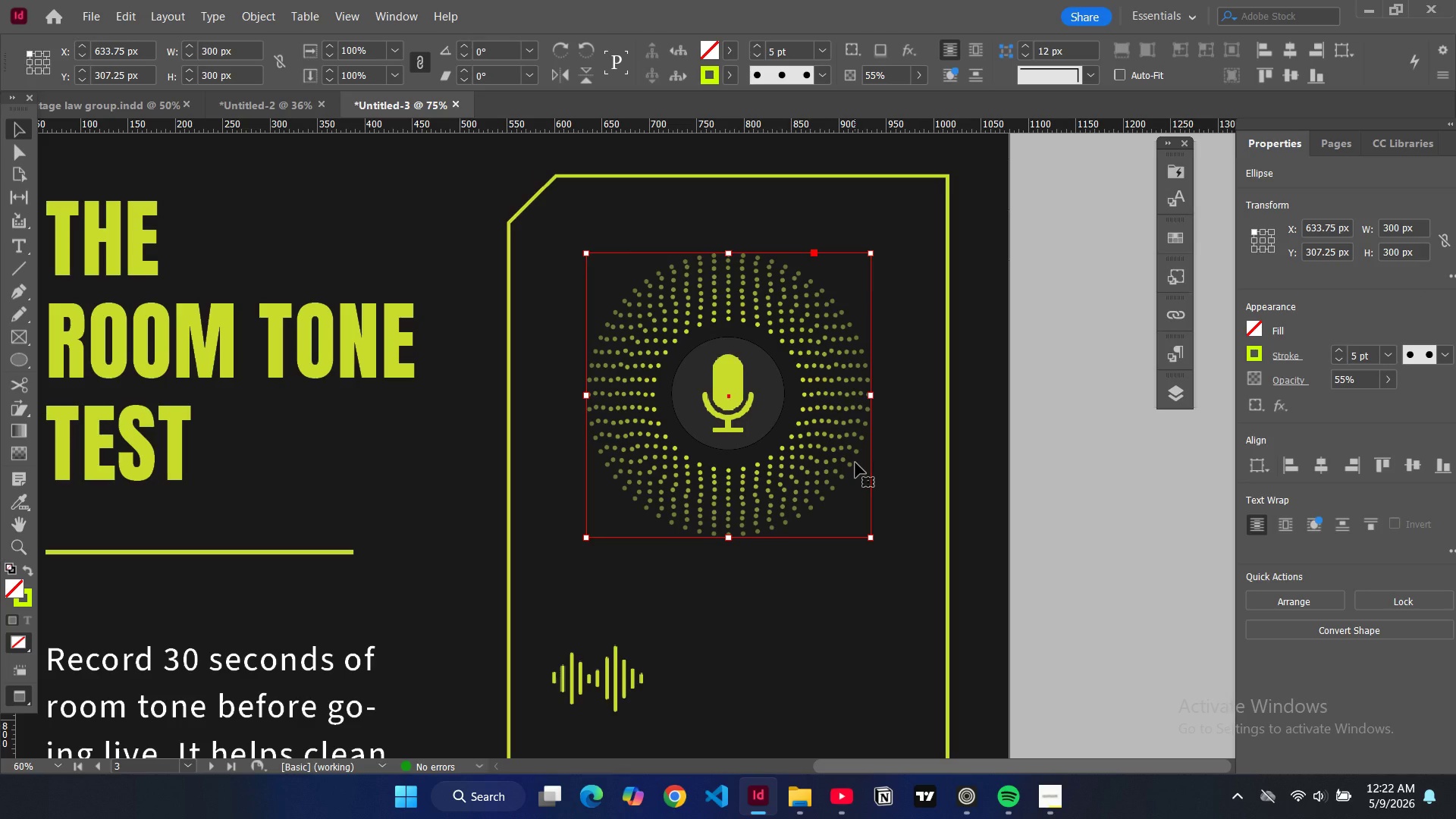 
key(Control+C)
 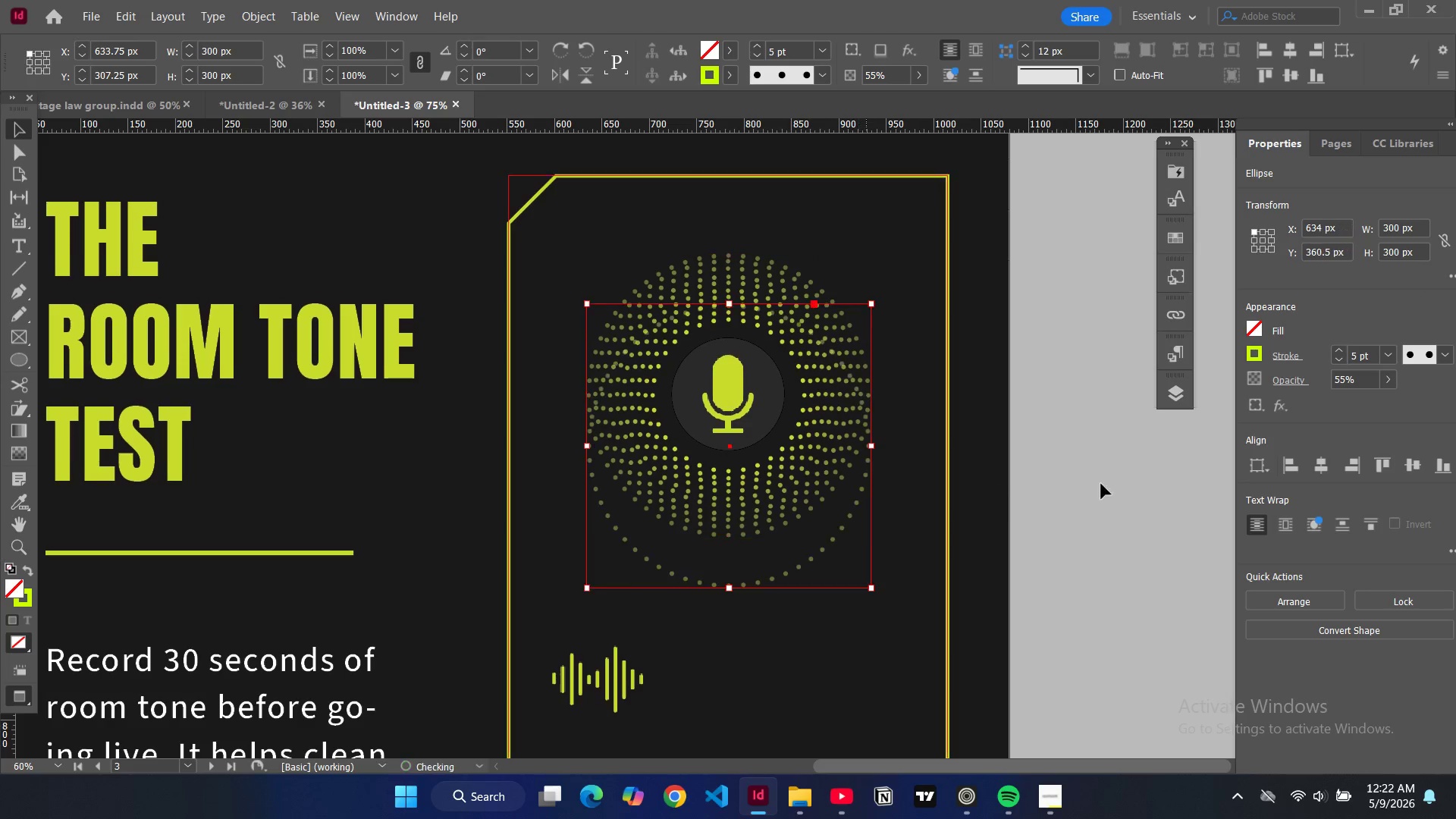 
key(Control+V)
 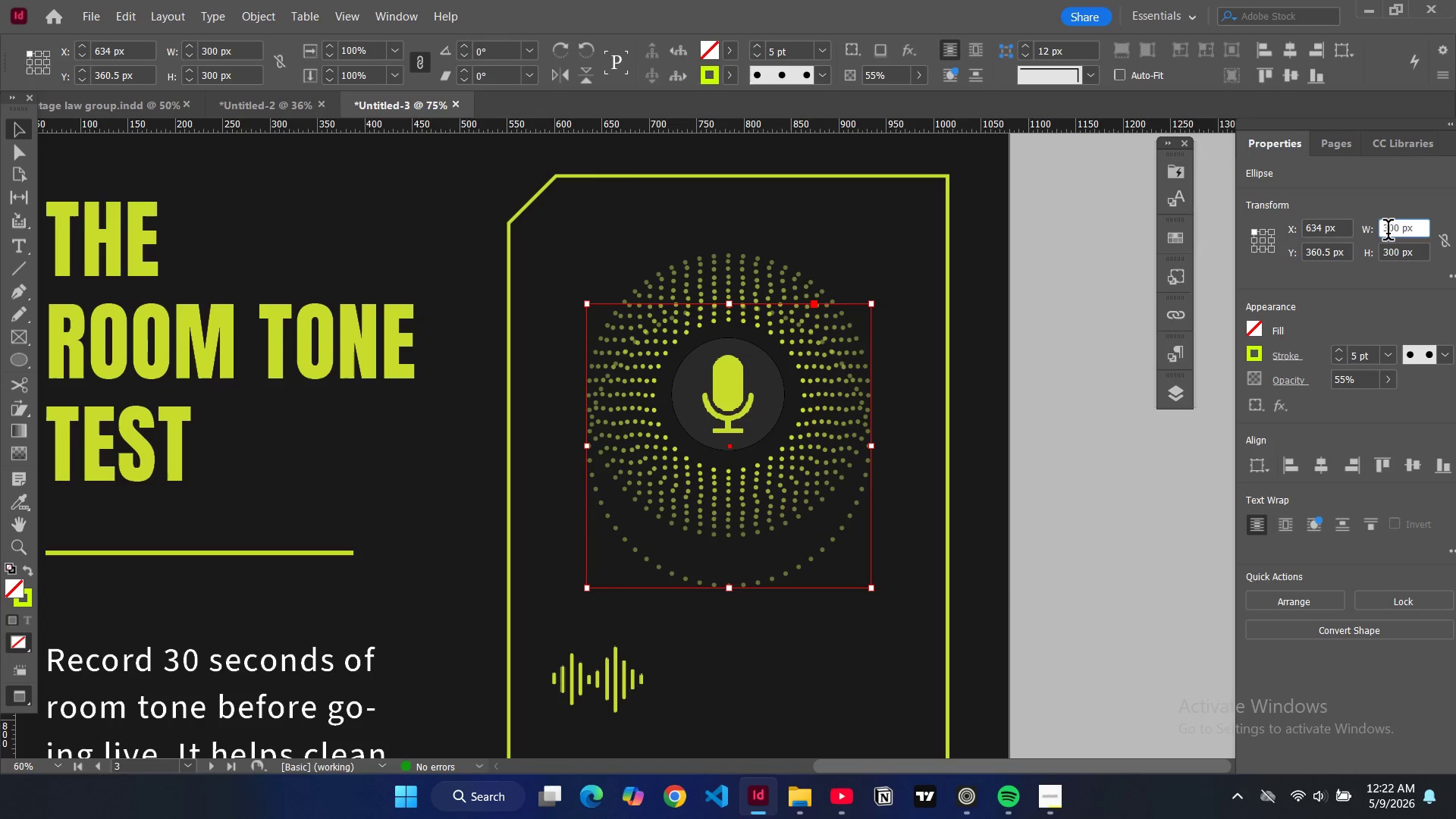 
double_click([1388, 233])
 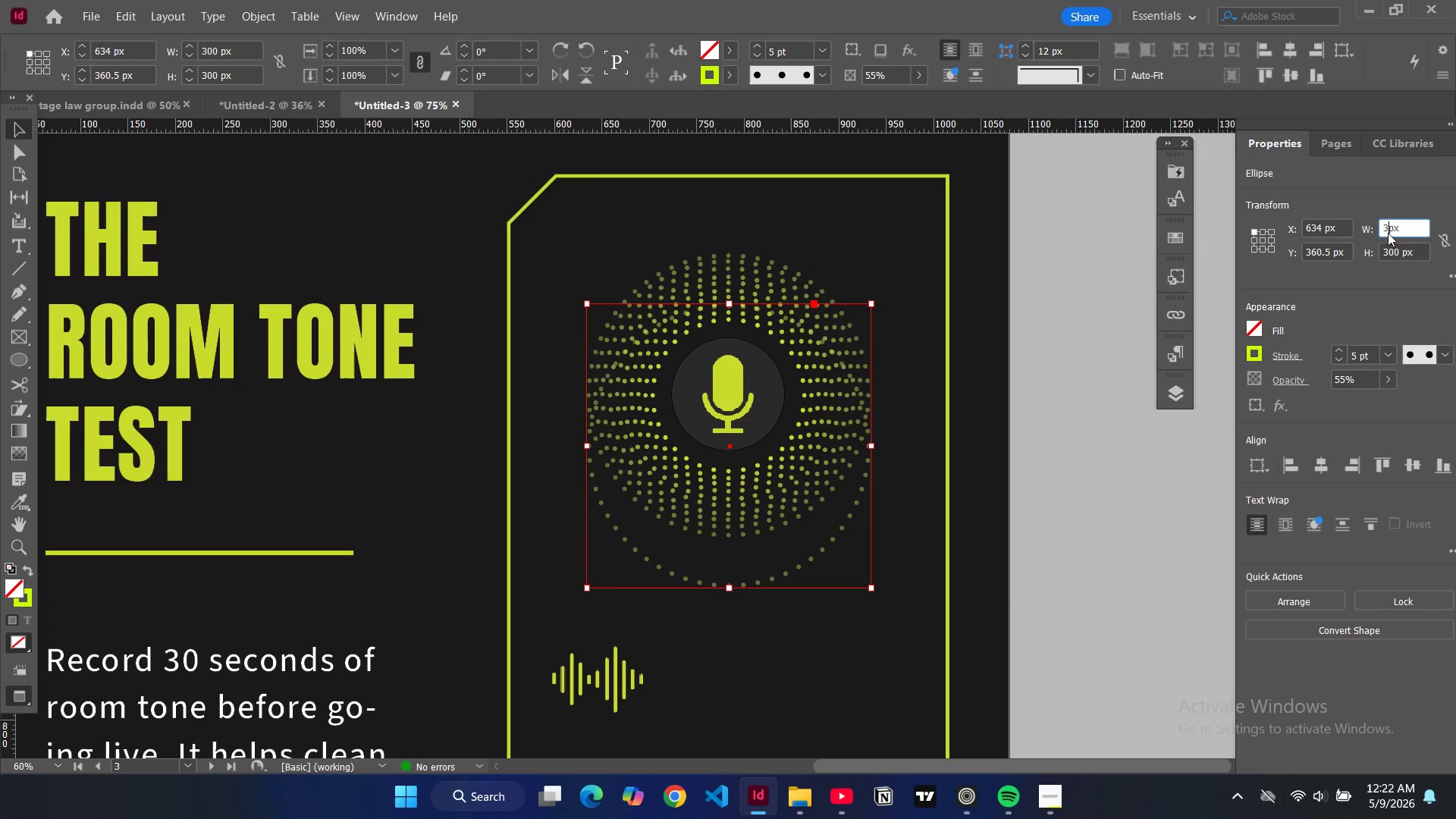 
type(315)
 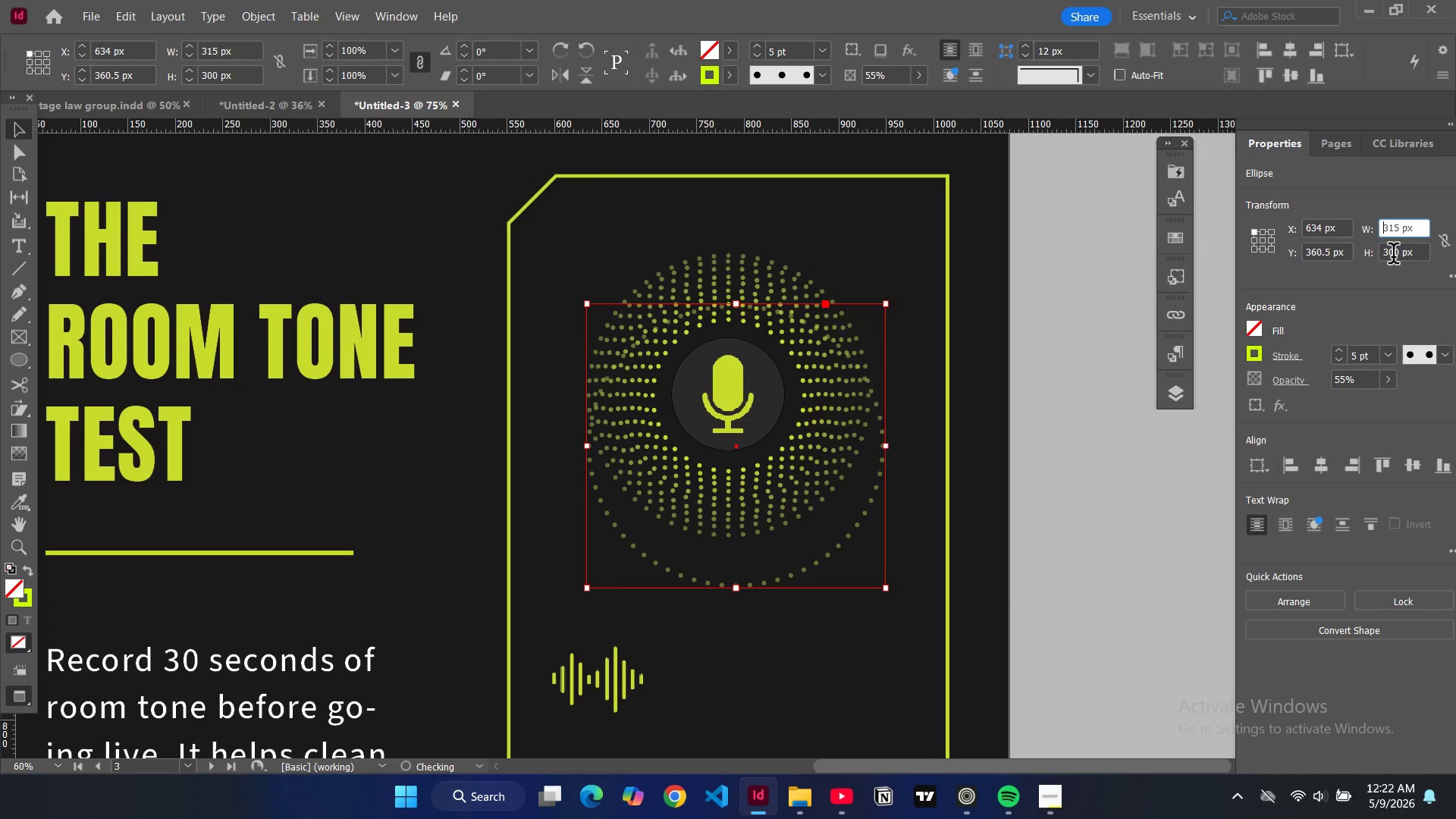 
double_click([1393, 256])
 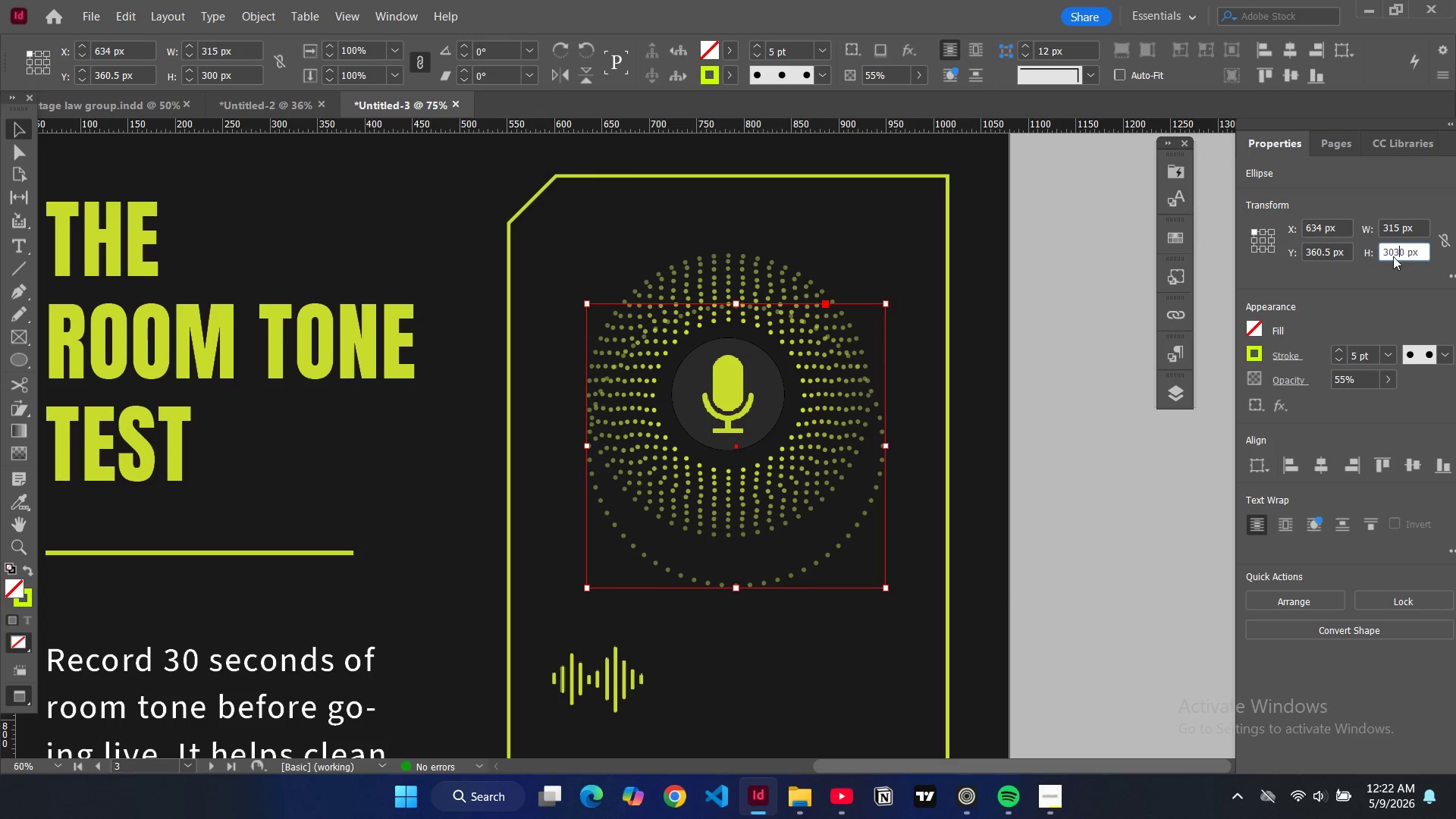 
type(315)
 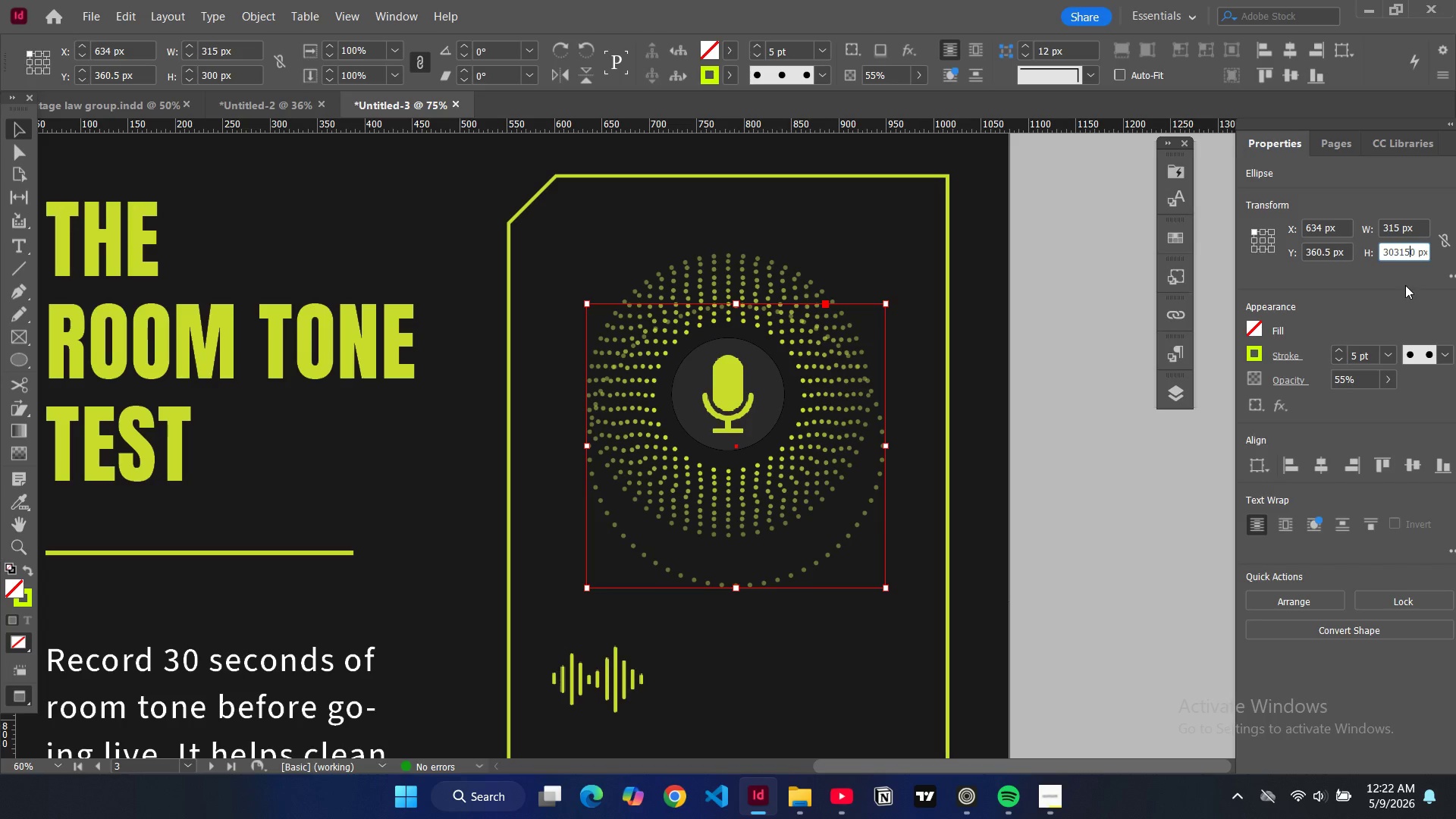 
key(Control+ControlLeft)
 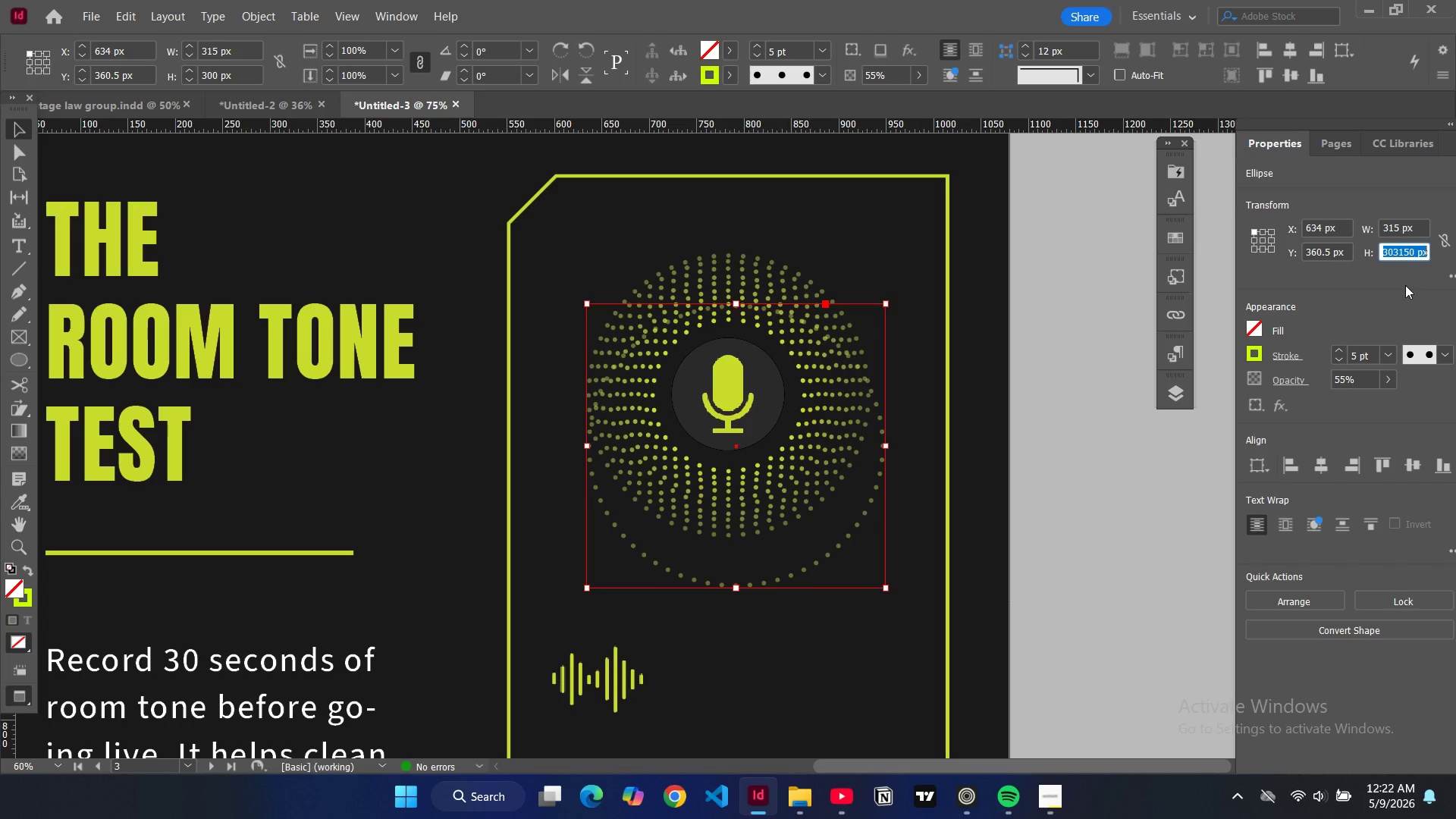 
key(Control+A)
 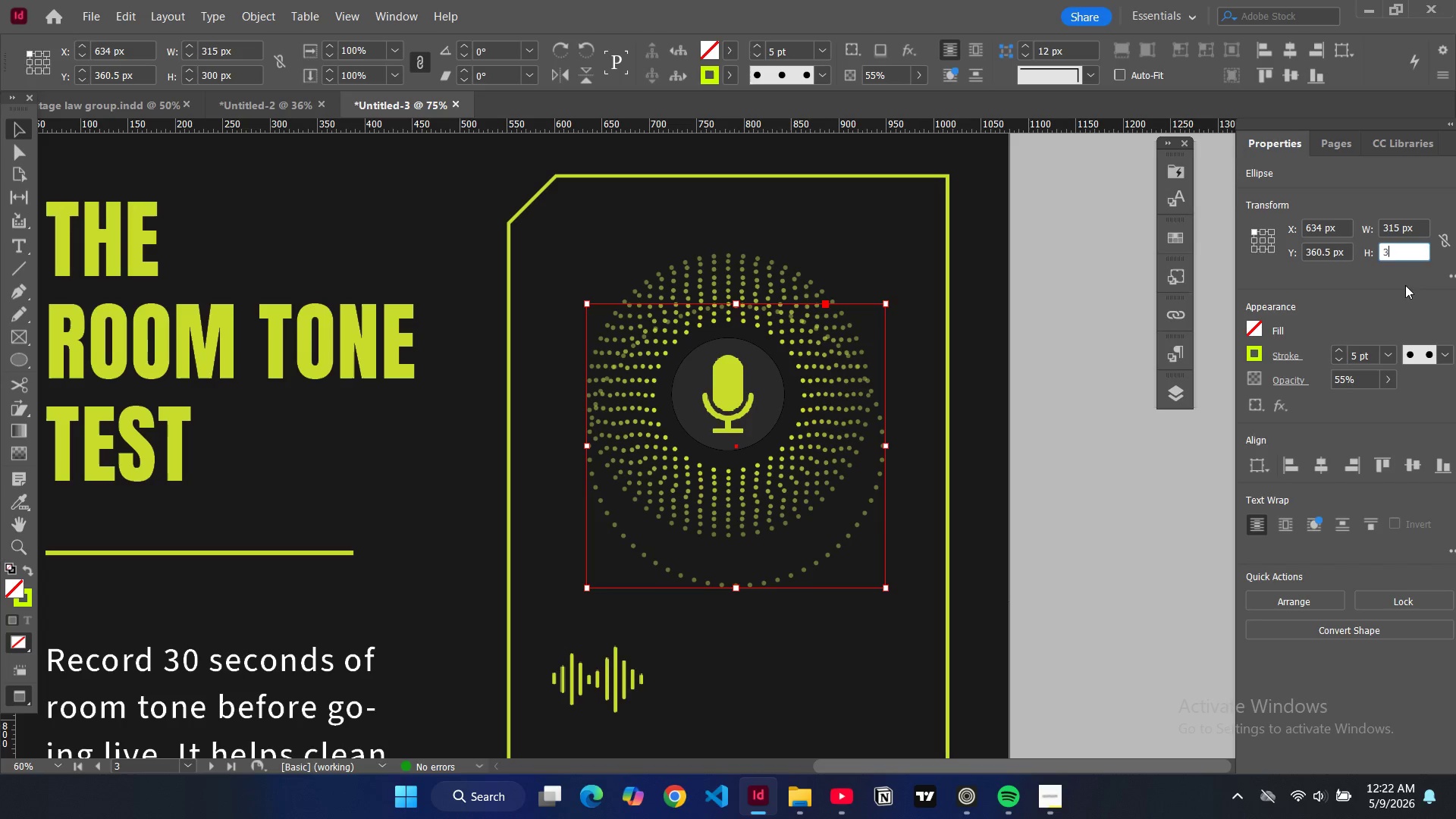 
type(315)
 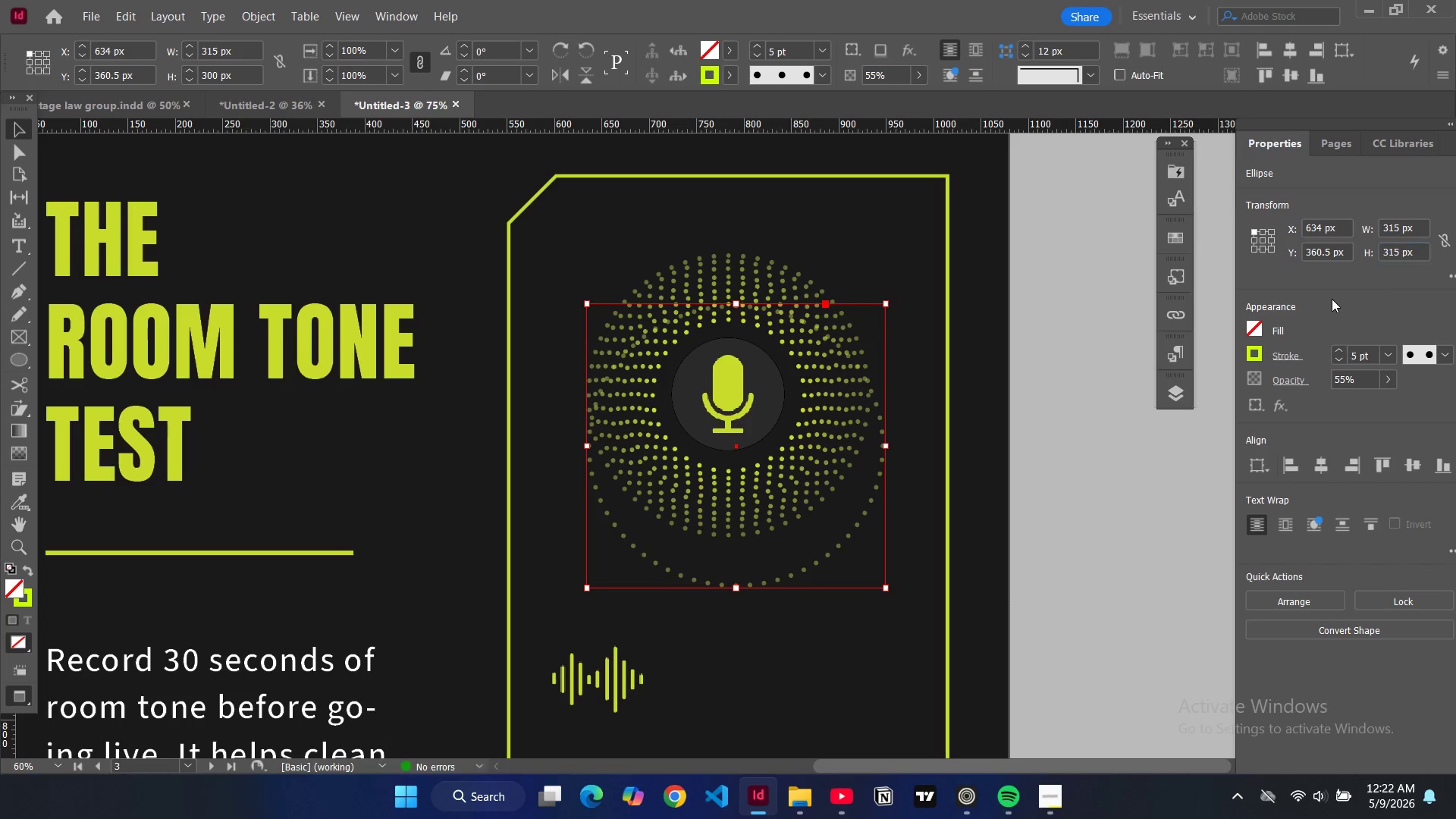 
key(Enter)
 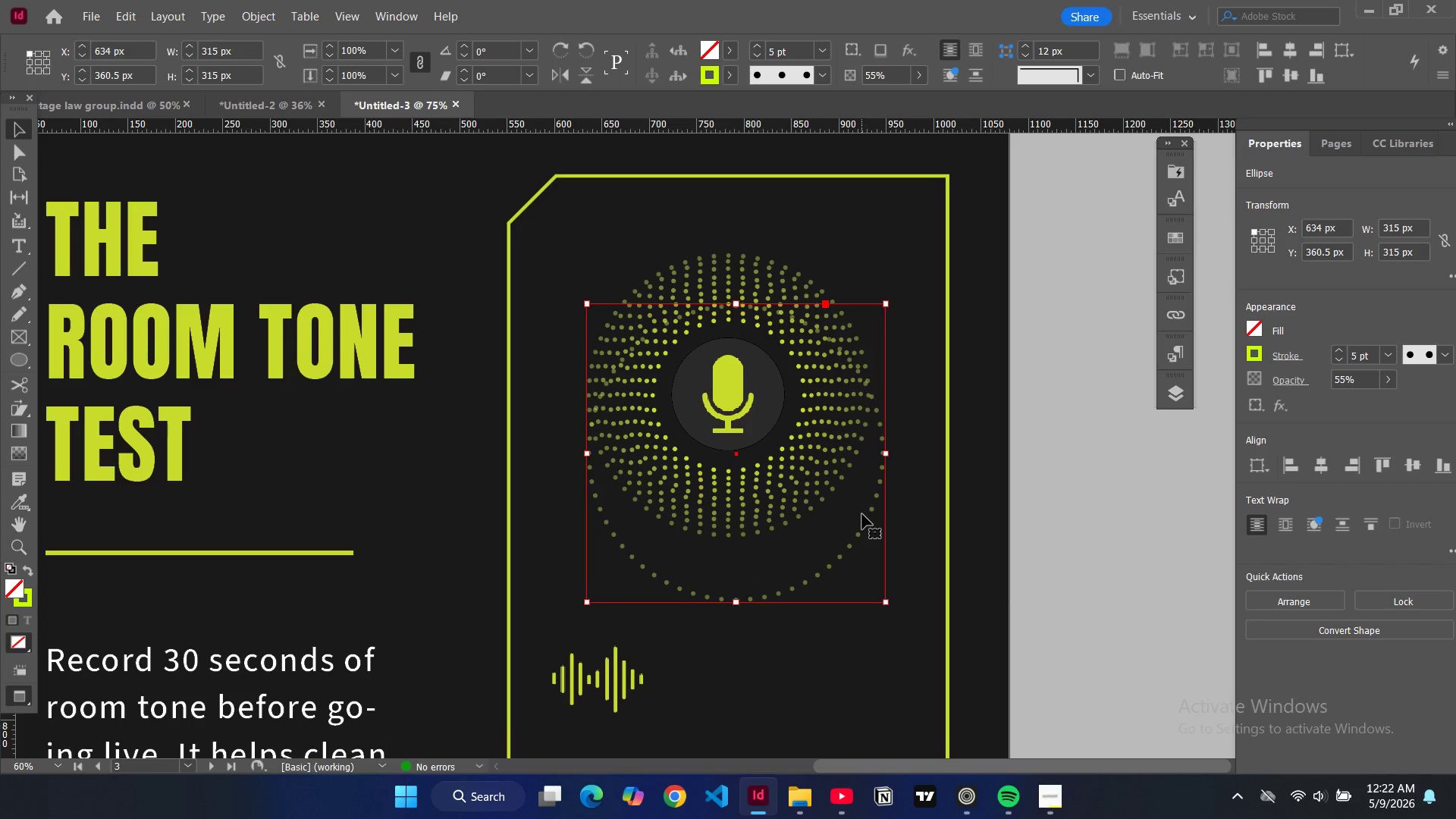 
left_click_drag(start_coordinate=[862, 514], to_coordinate=[855, 456])
 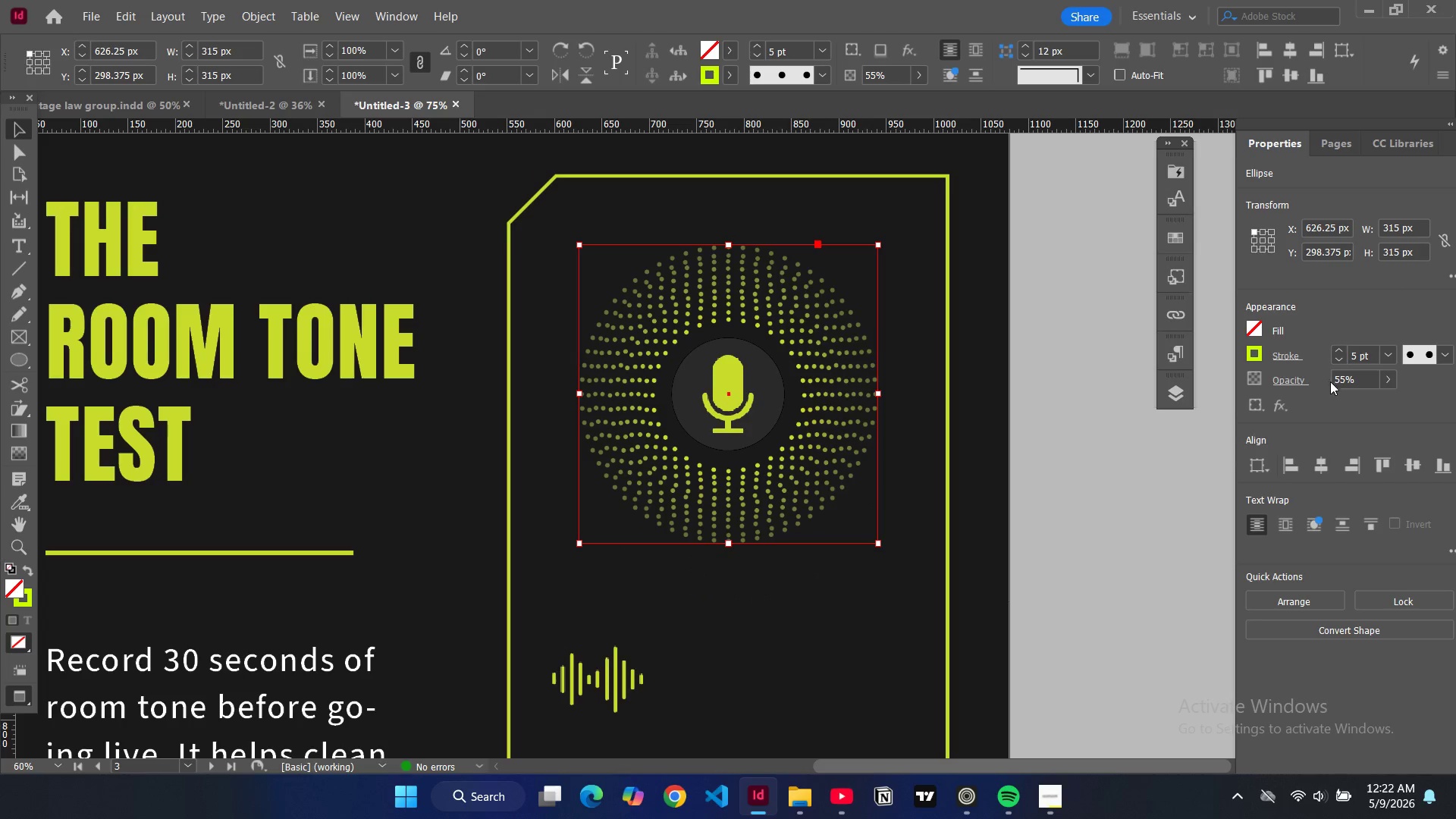 
double_click([1334, 380])
 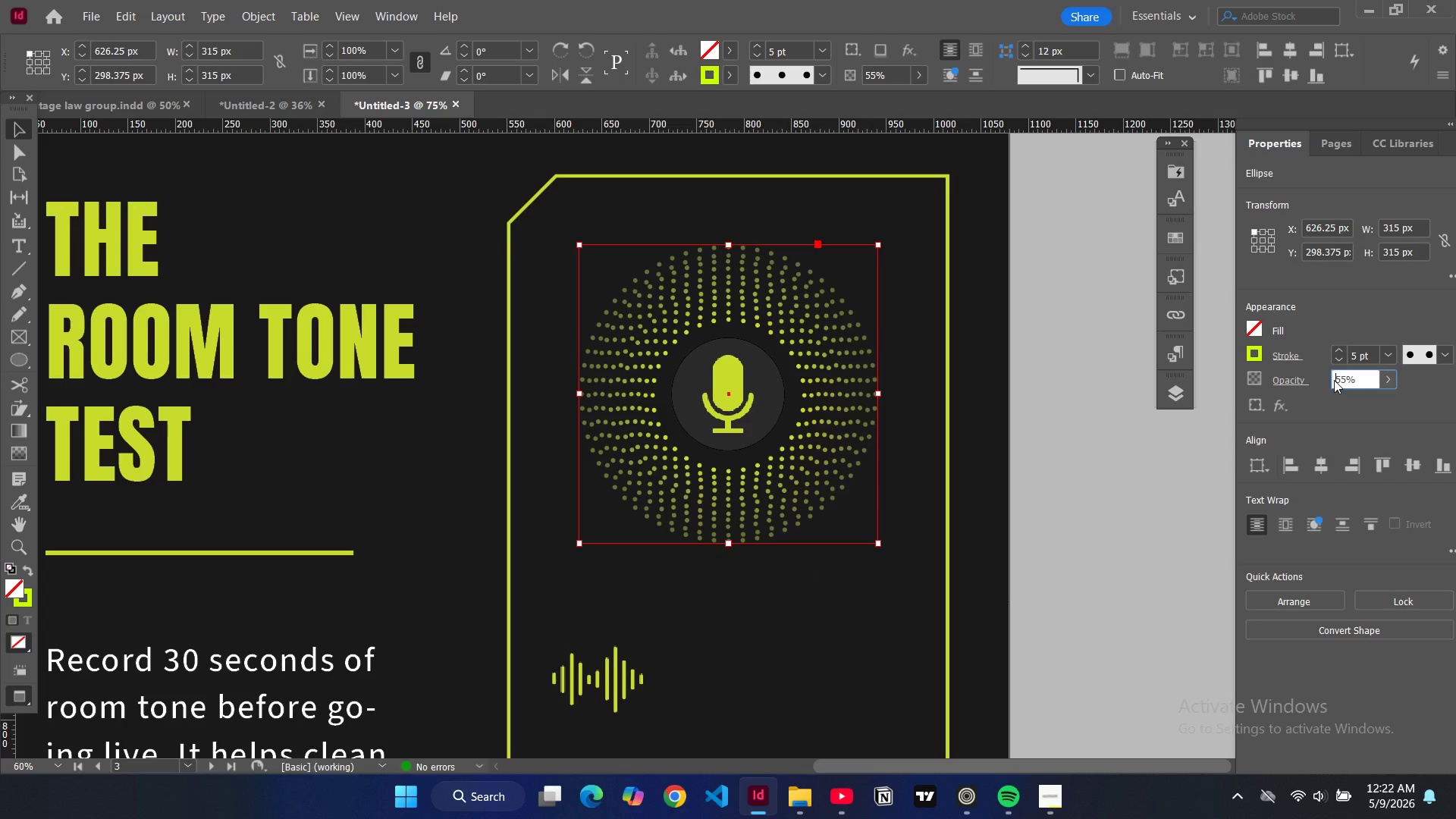 
triple_click([1334, 380])
 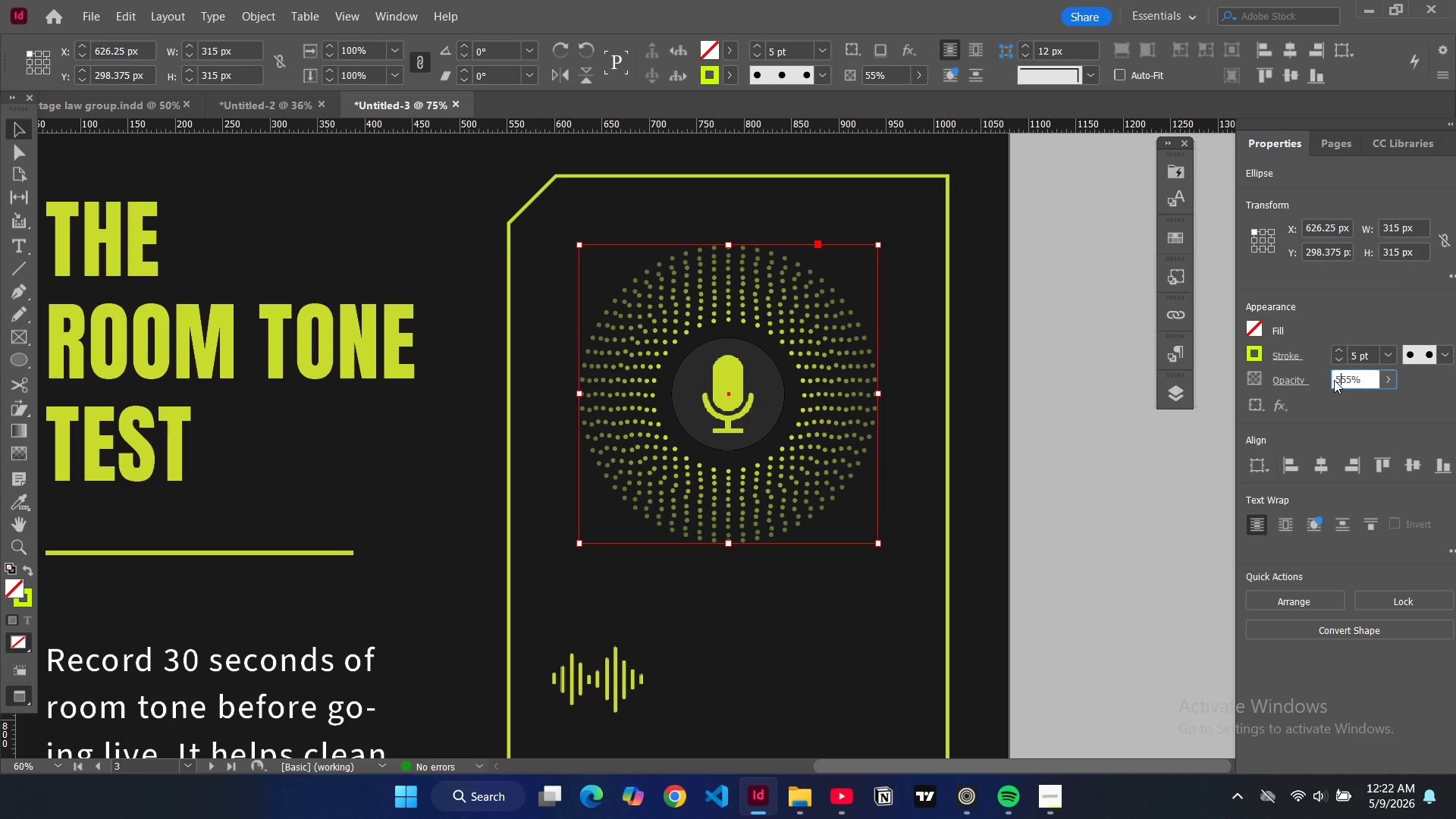 
type(50)
 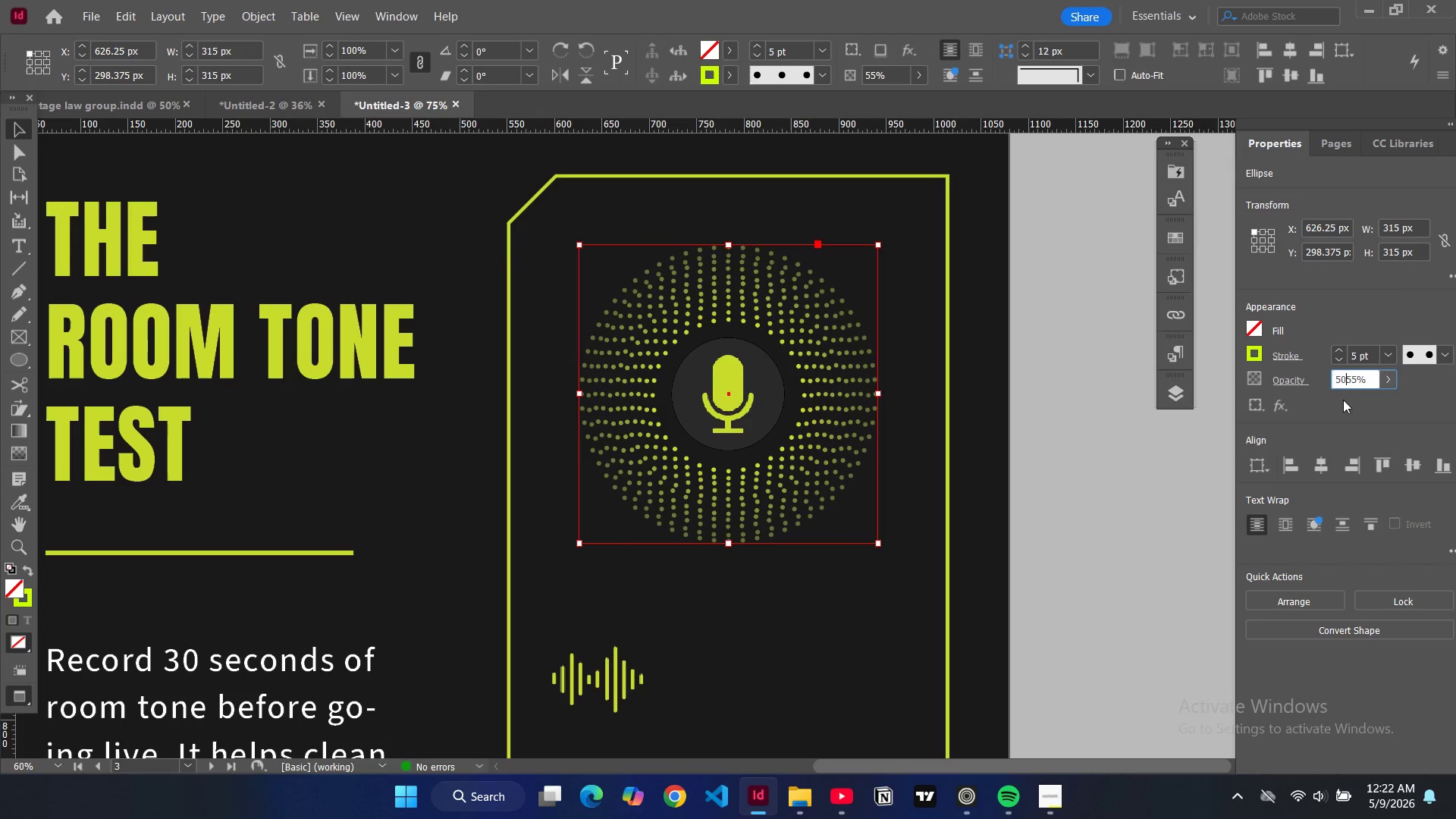 
key(Control+ControlLeft)
 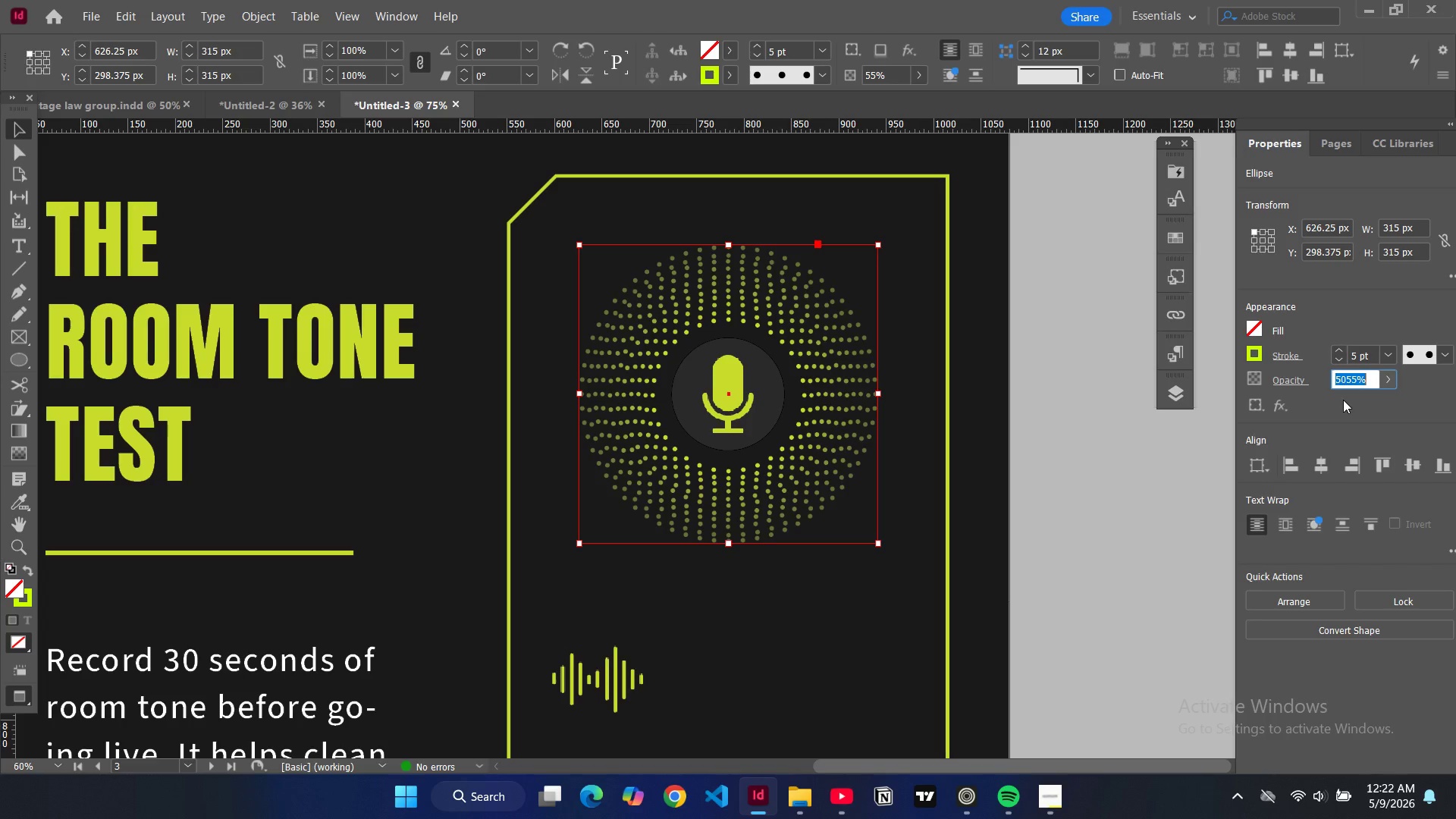 
key(Control+A)
 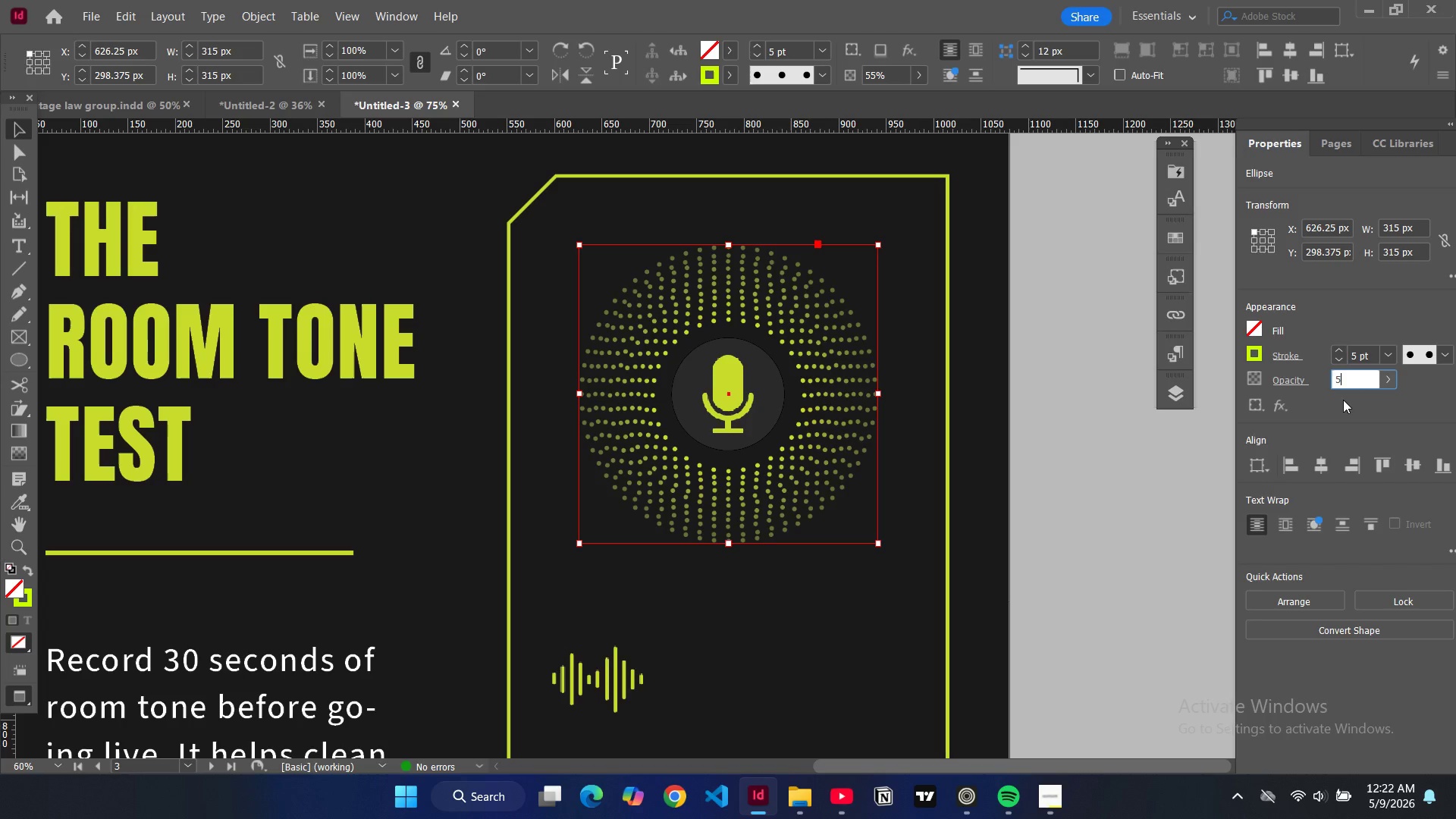 
type(50)
 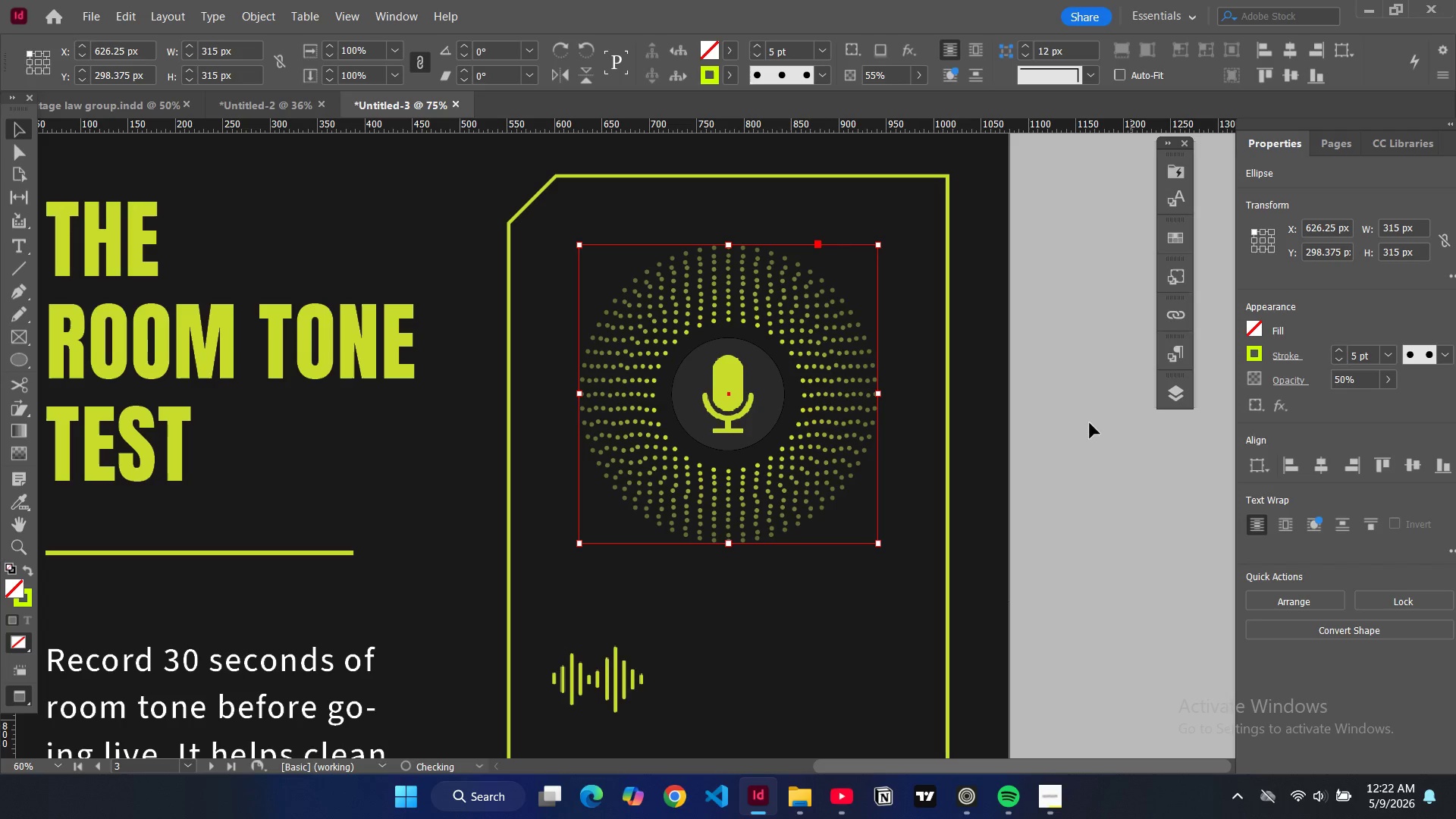 
key(Enter)
 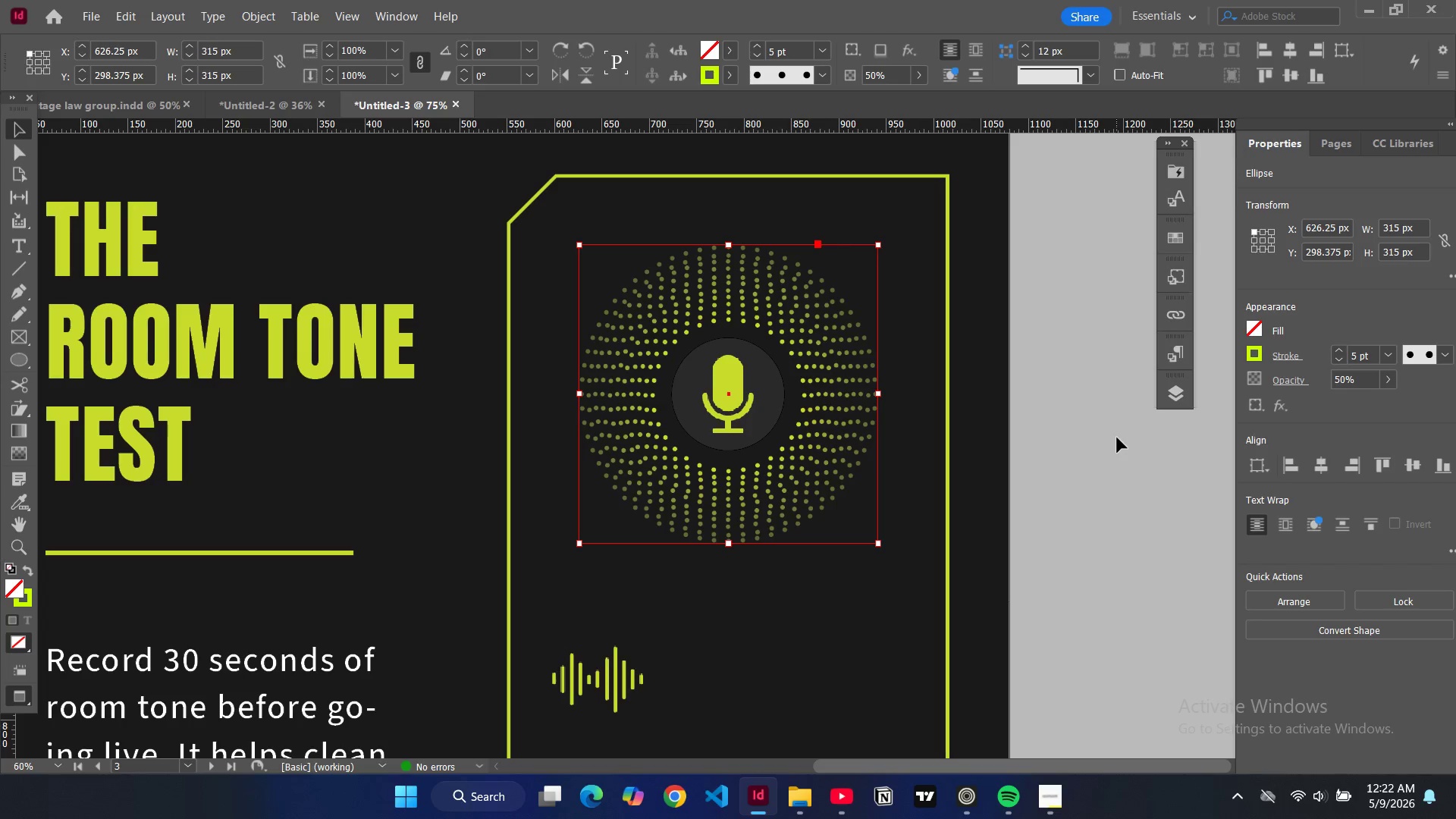 
left_click([1117, 438])
 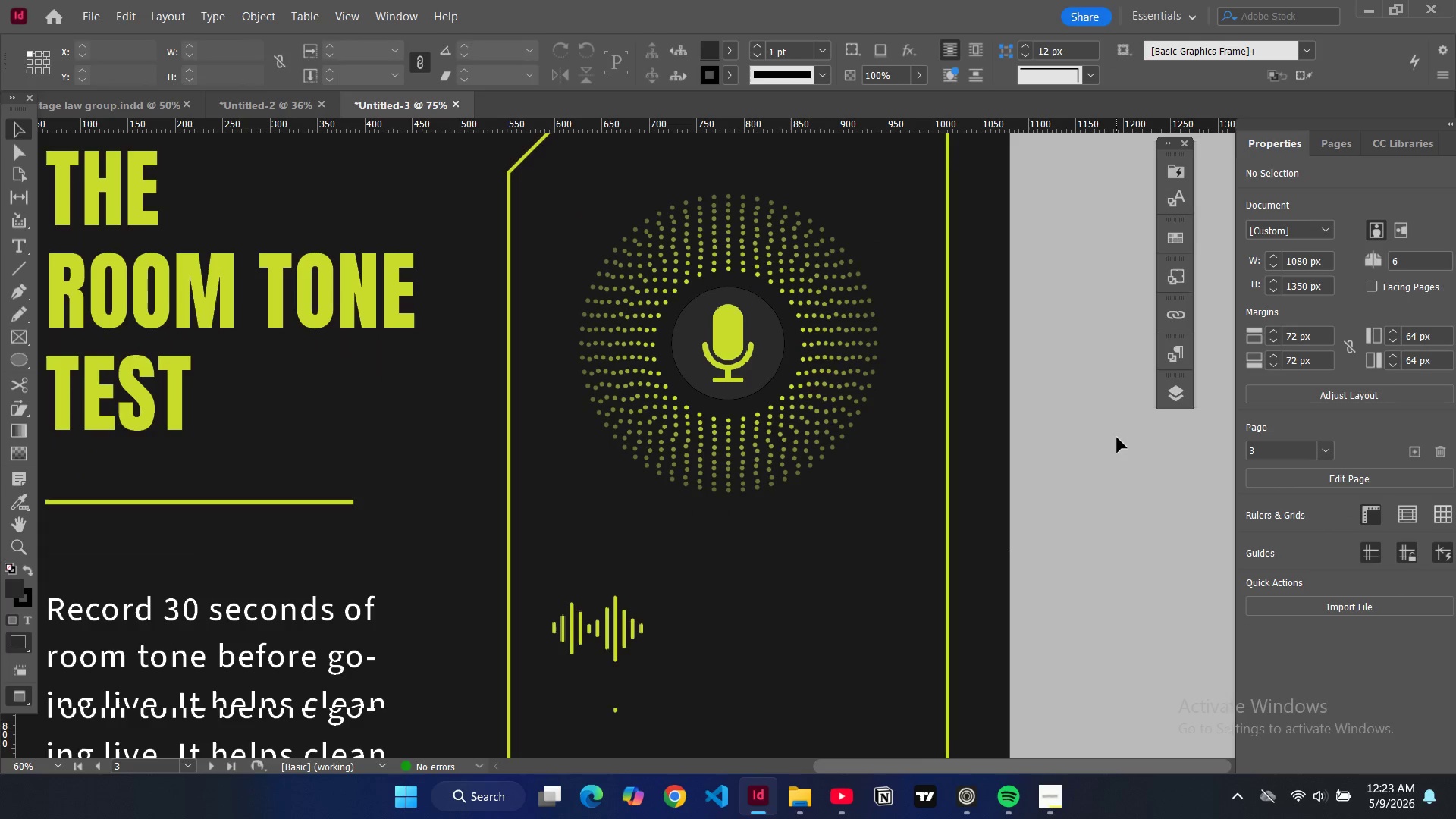 
scroll: coordinate [1117, 438], scroll_direction: none, amount: 0.0
 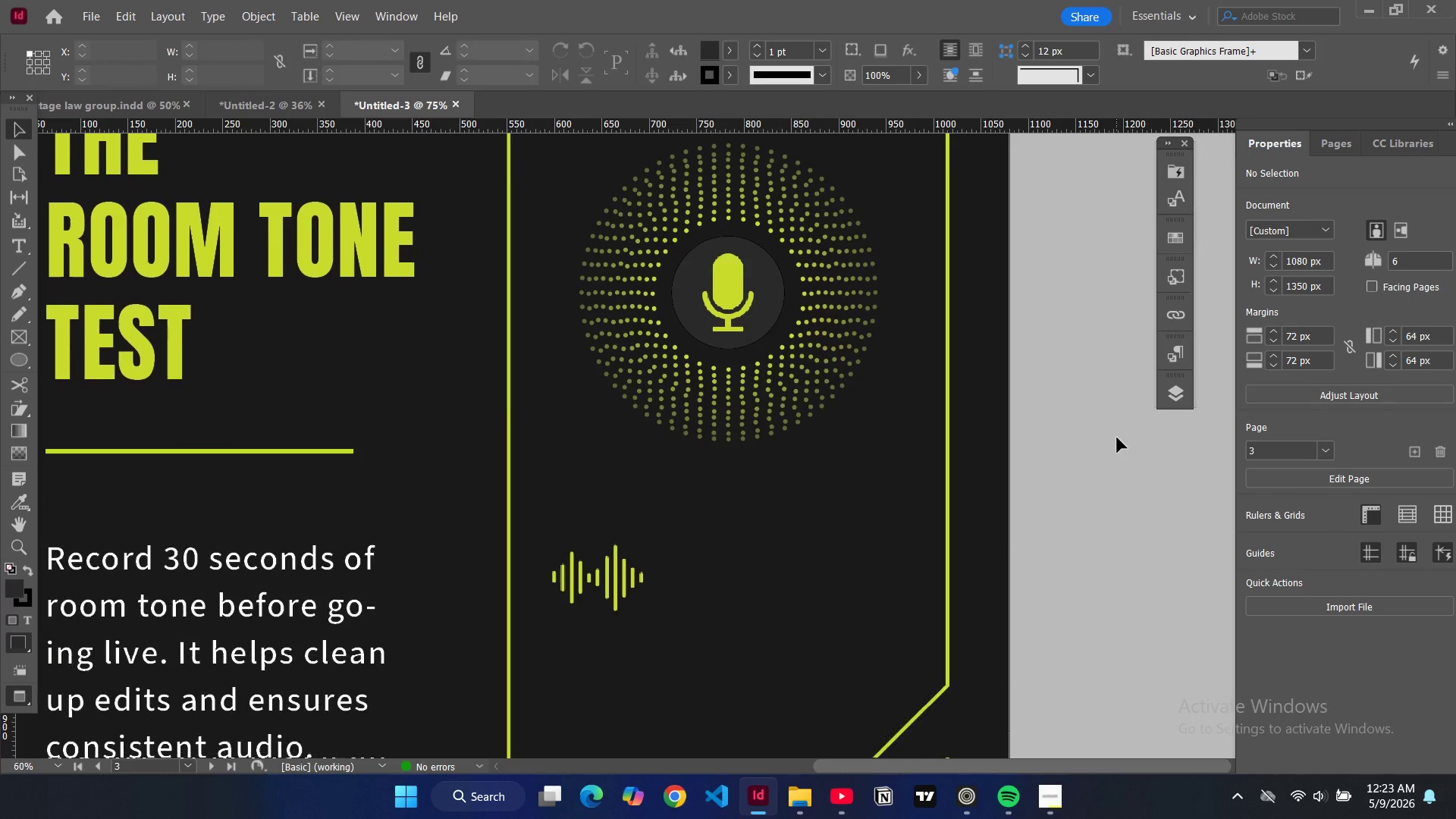 
scroll: coordinate [1117, 438], scroll_direction: down, amount: 1.0
 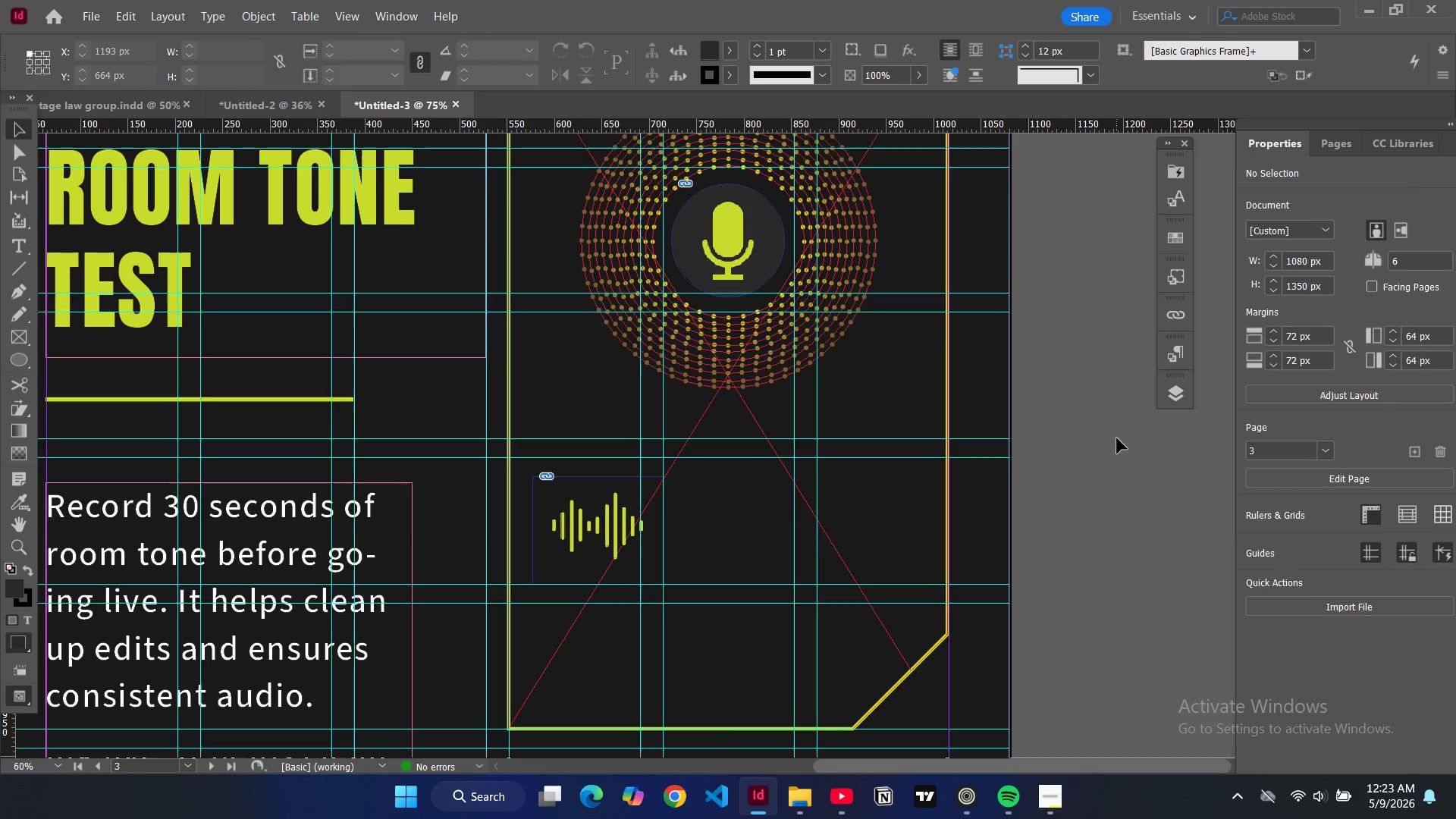 
type(ww)
 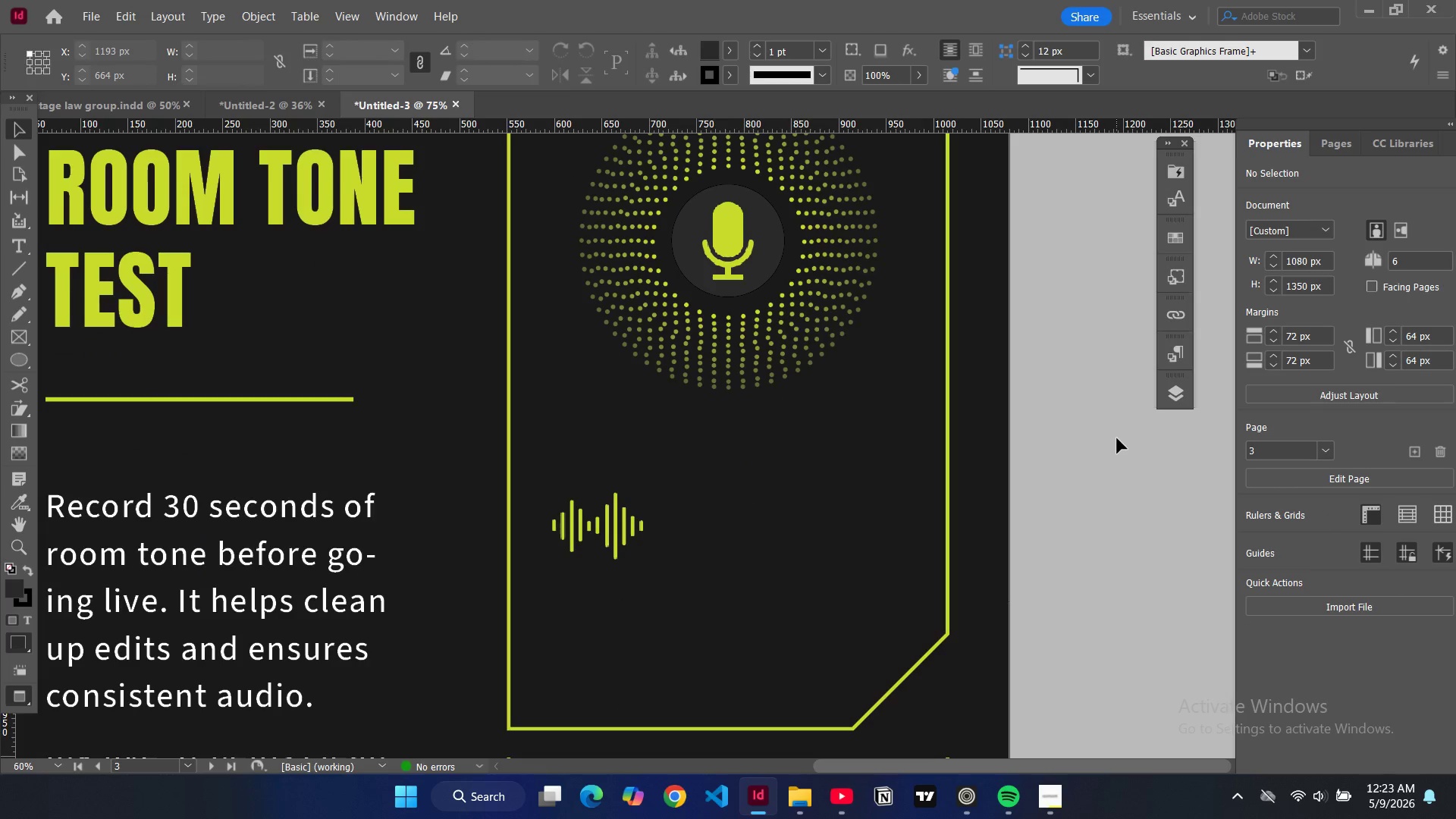 
key(Control+Minus)
 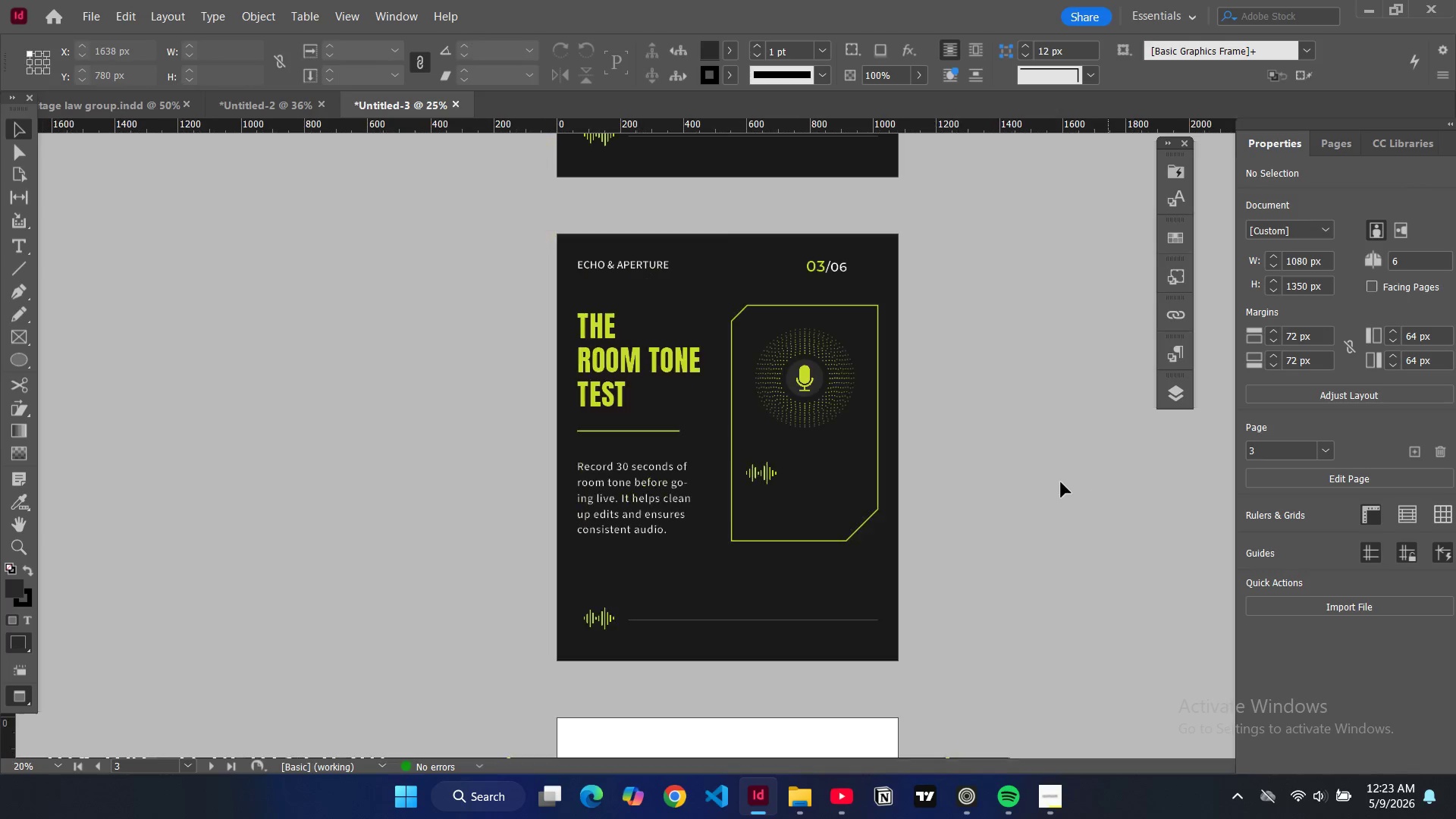 
key(Control+Minus)
 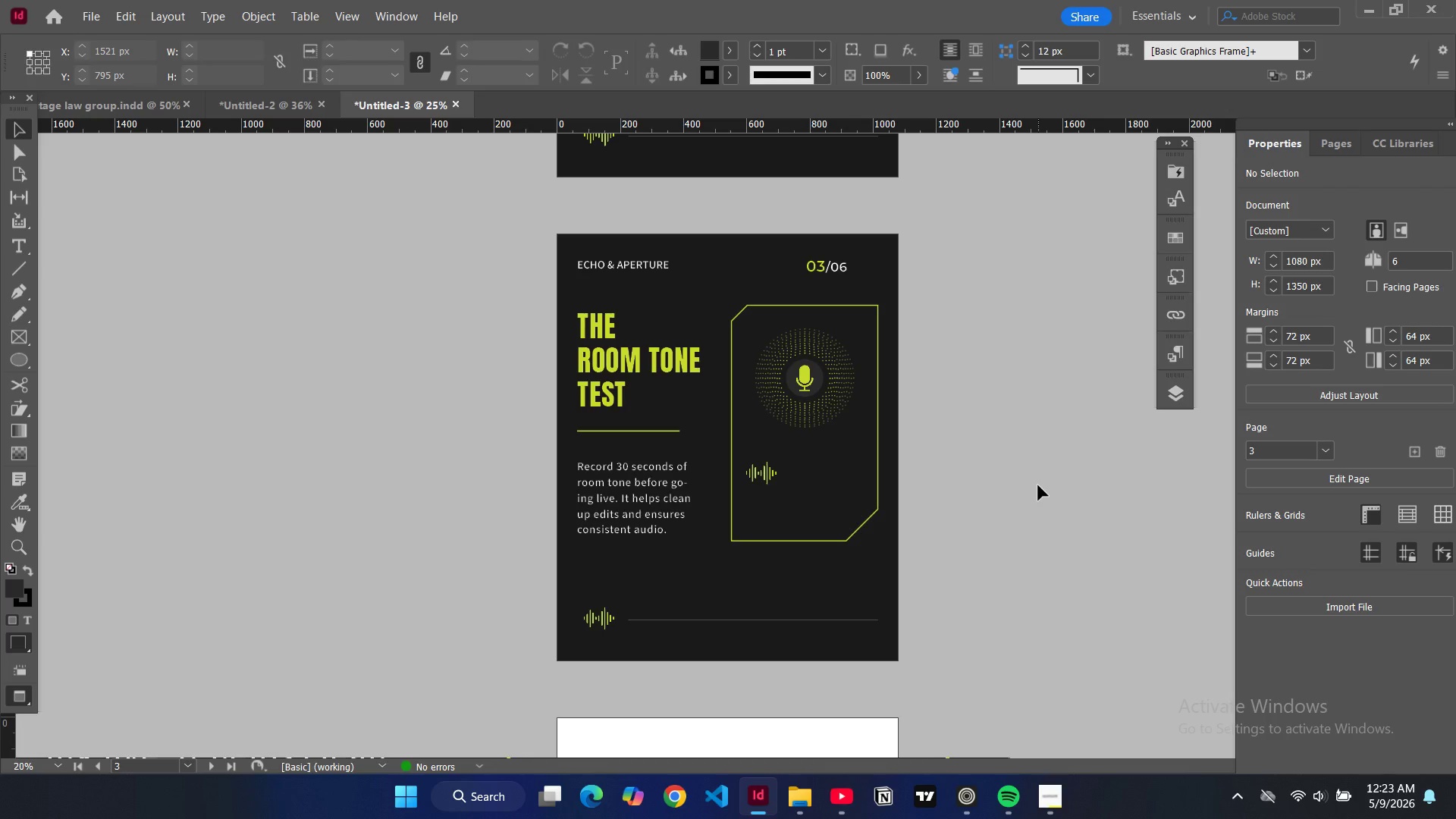 
key(Control+ControlRight)
 